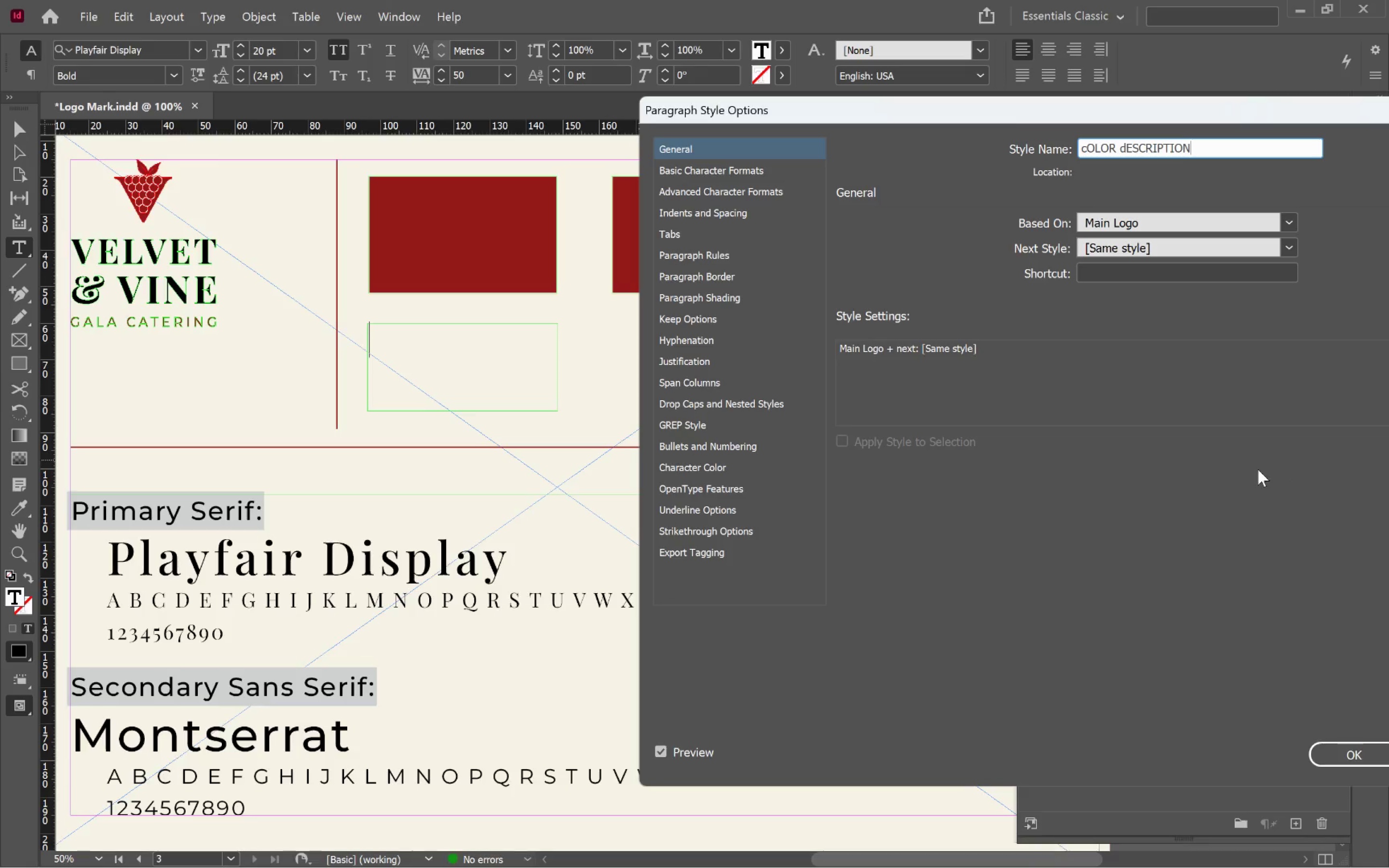 
key(CapsLock)
 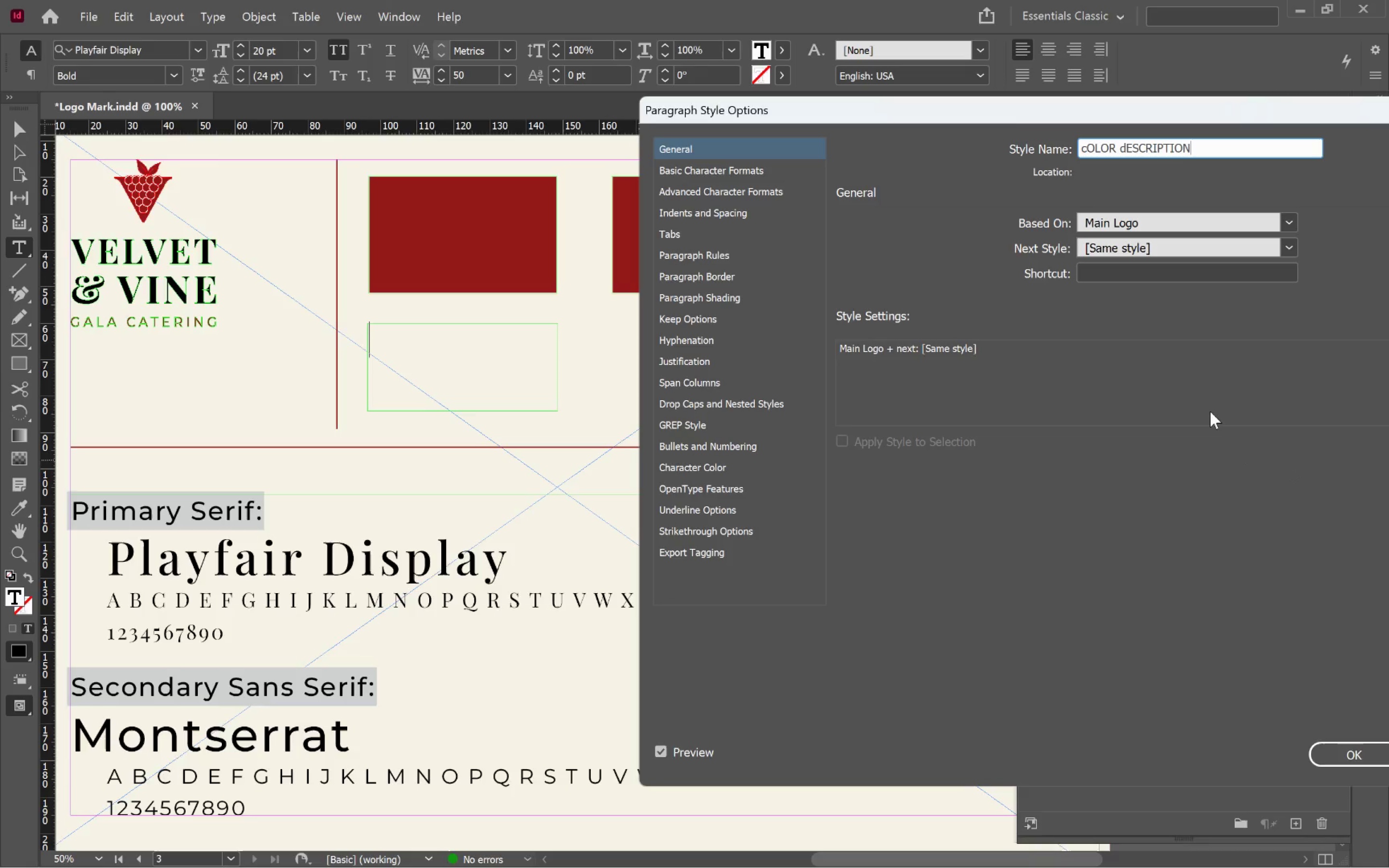 
key(Control+A)
 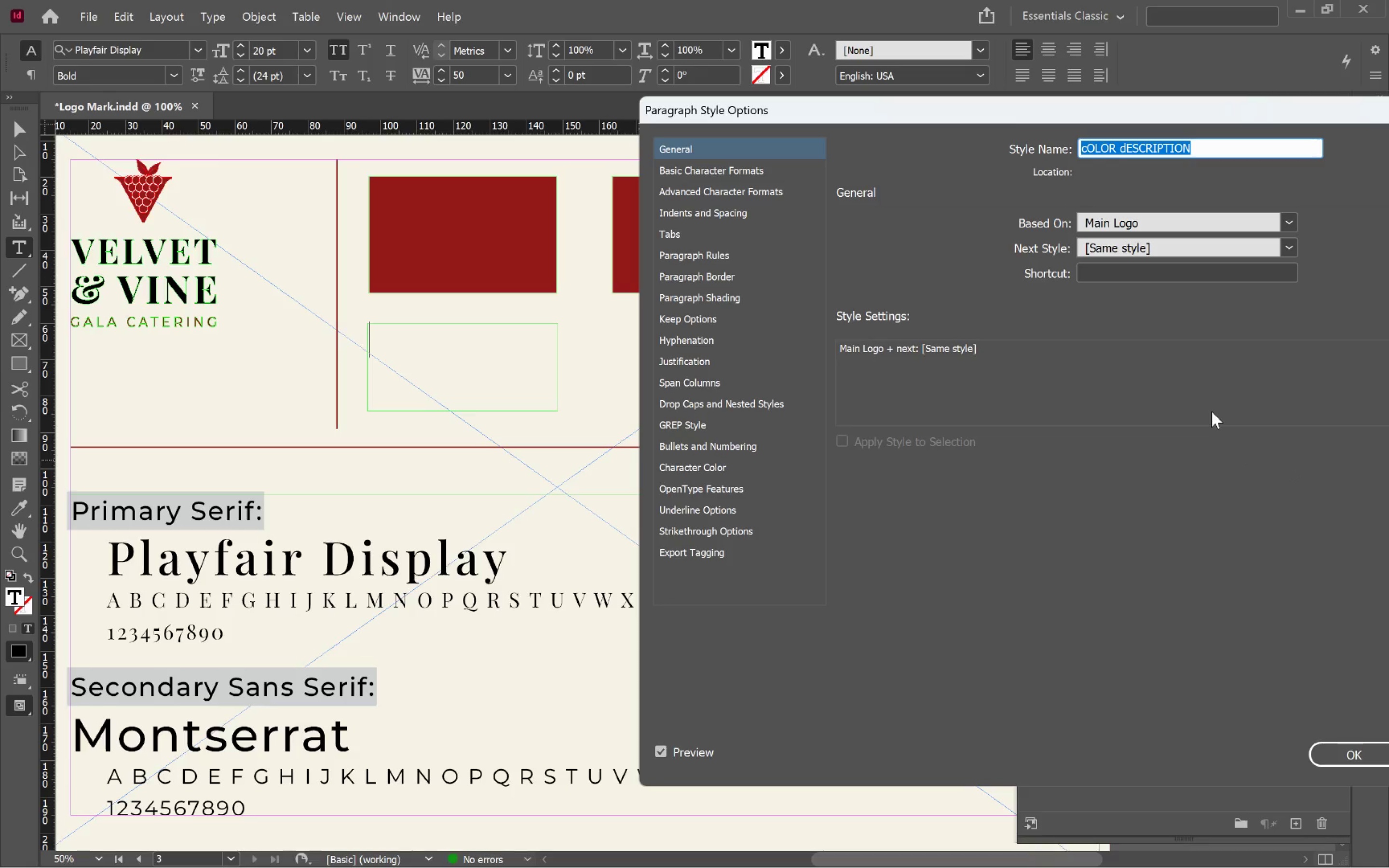 
type(Color Description)
 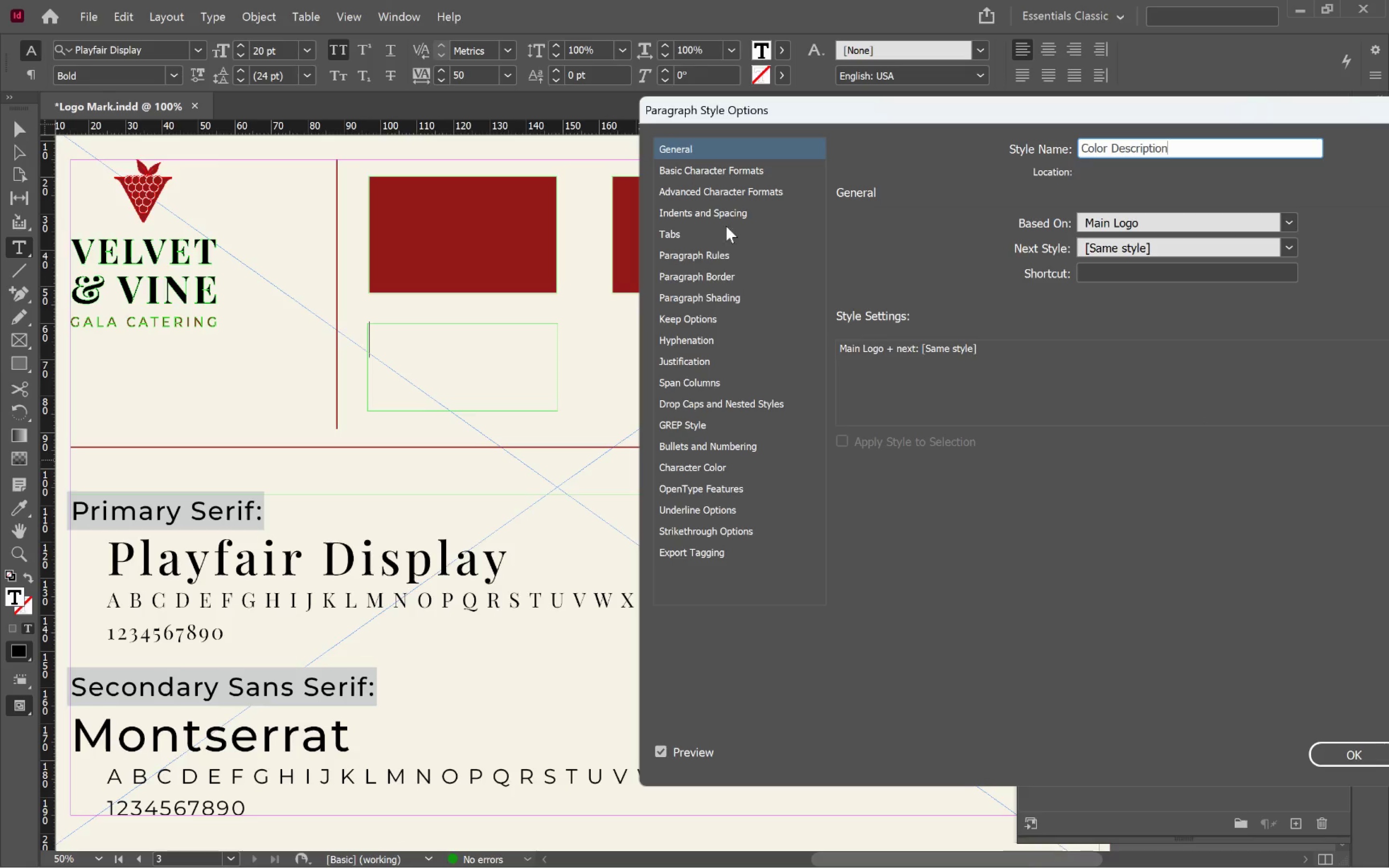 
left_click([748, 164])
 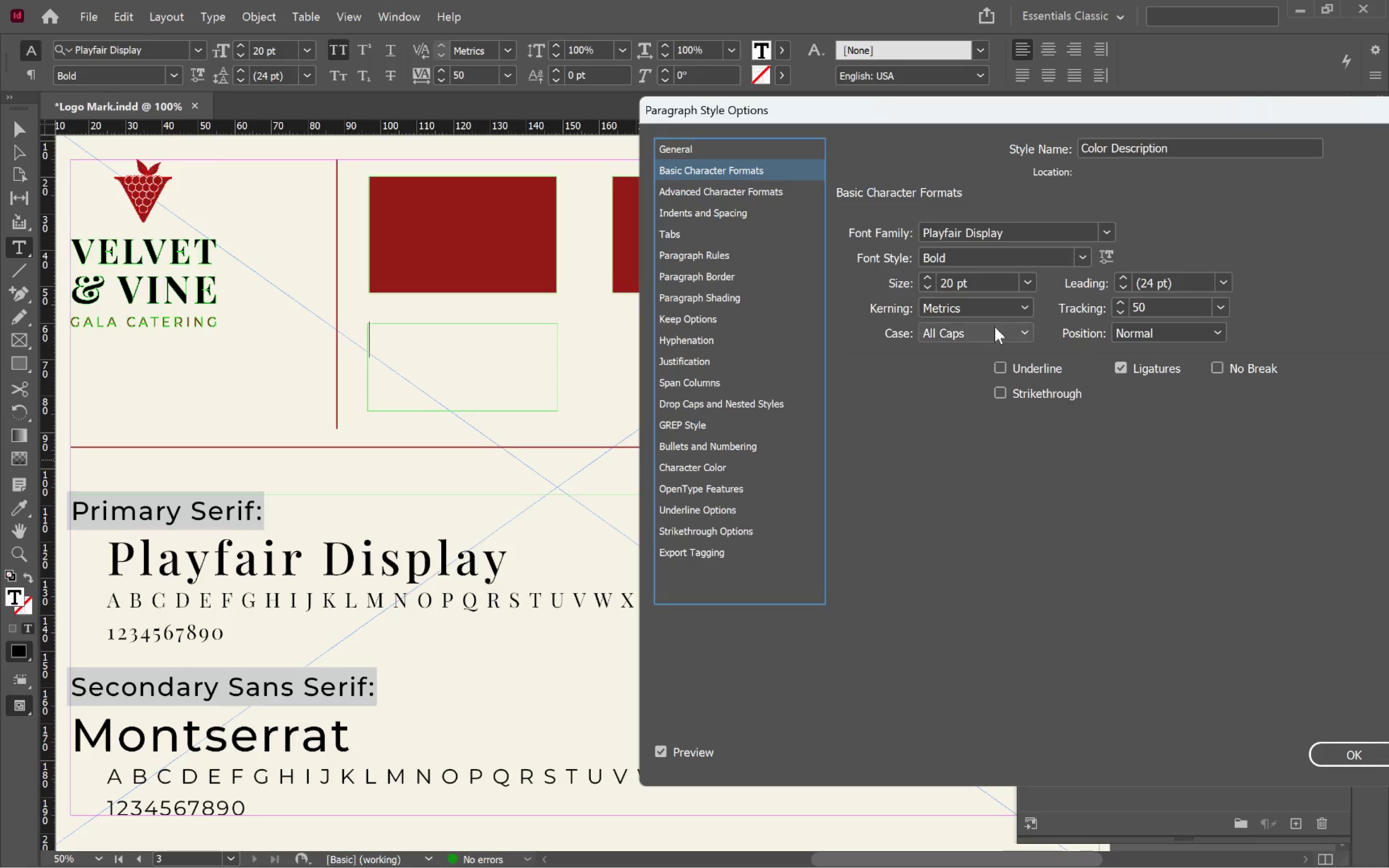 
hold_key(key=ShiftLeft, duration=0.62)
left_click([924, 288])
 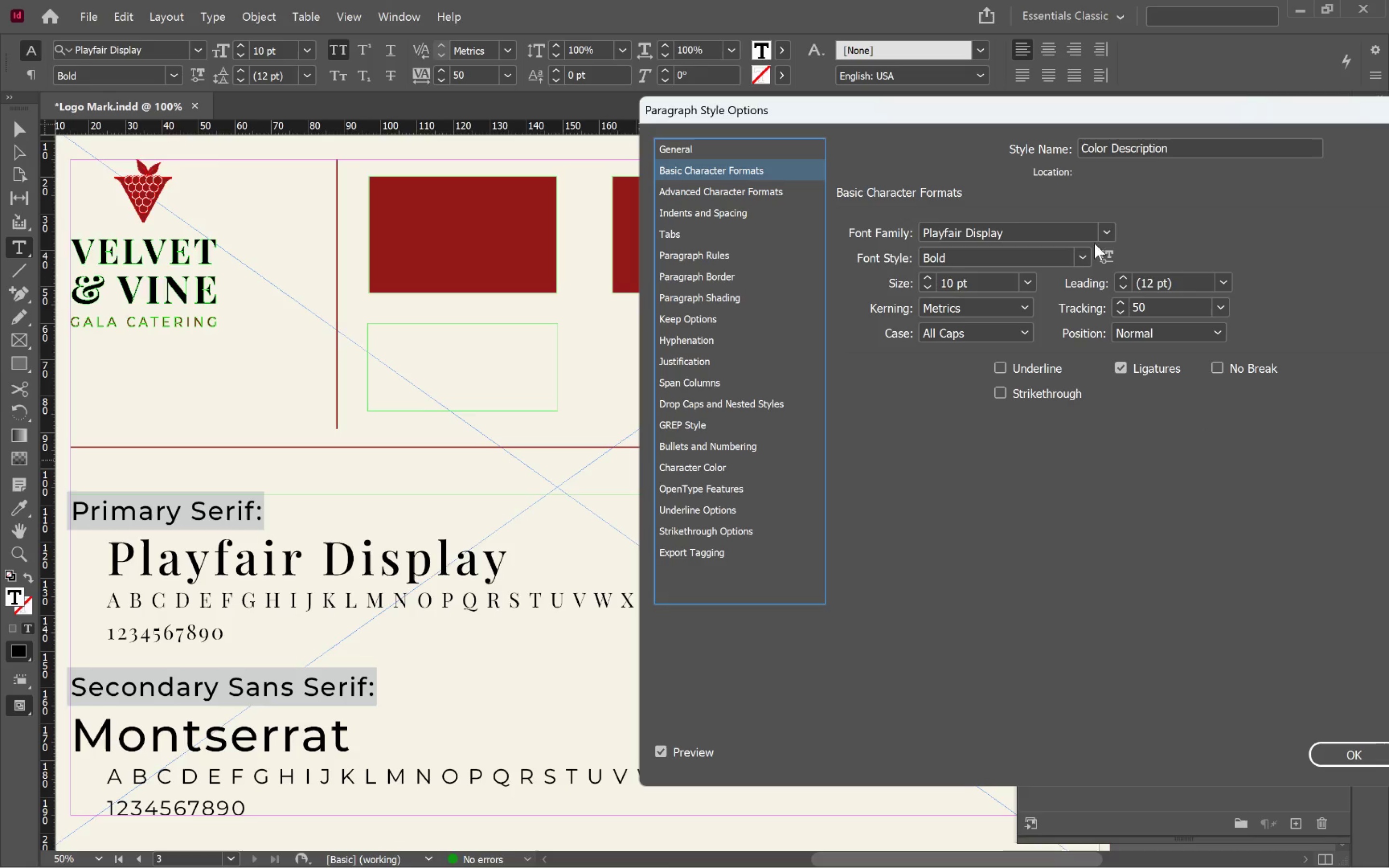 
left_click([1109, 230])
 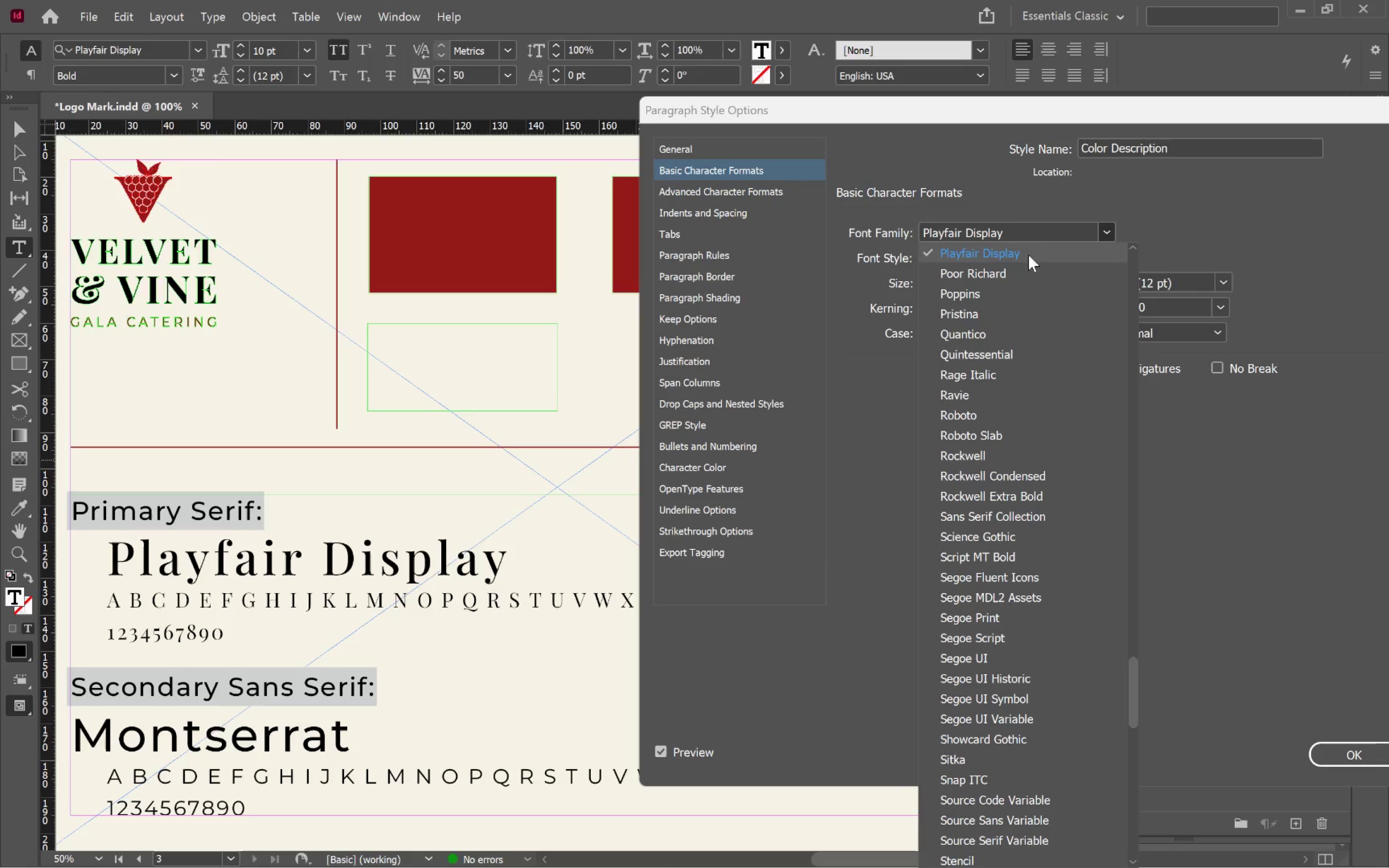 
scroll: coordinate [1054, 314], scroll_direction: up, amount: 28.0
 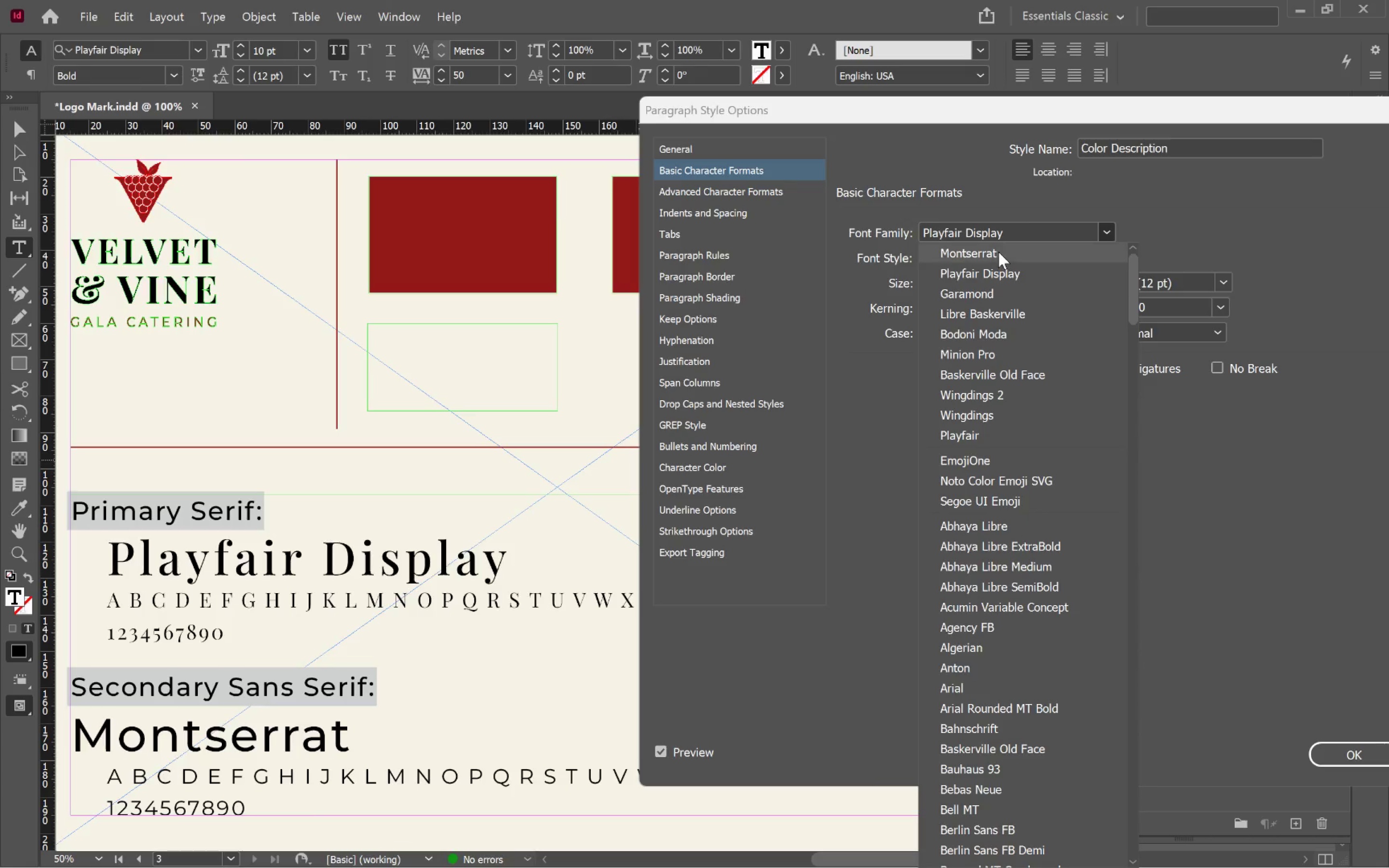 
left_click([998, 252])
 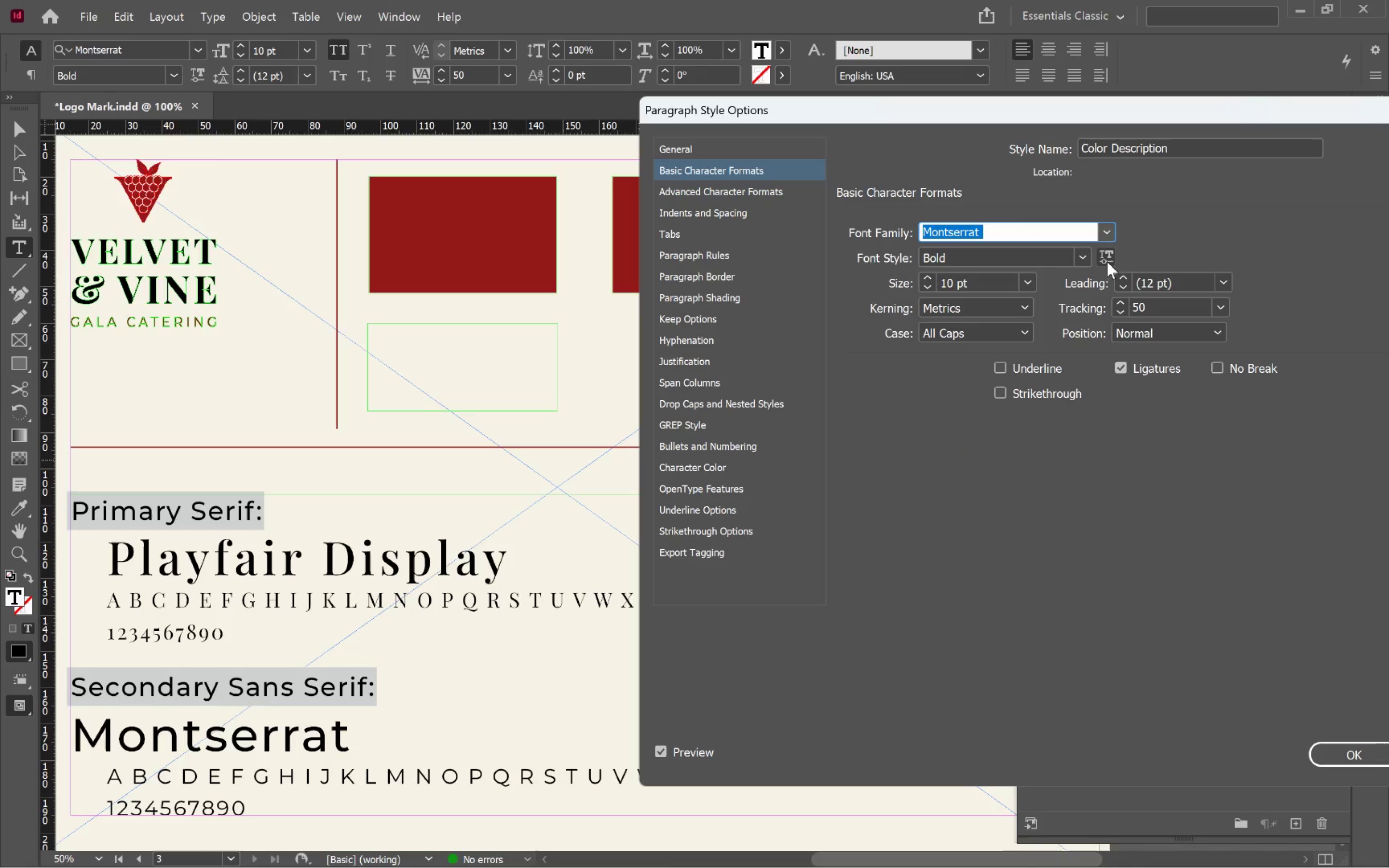 
left_click([1080, 258])
 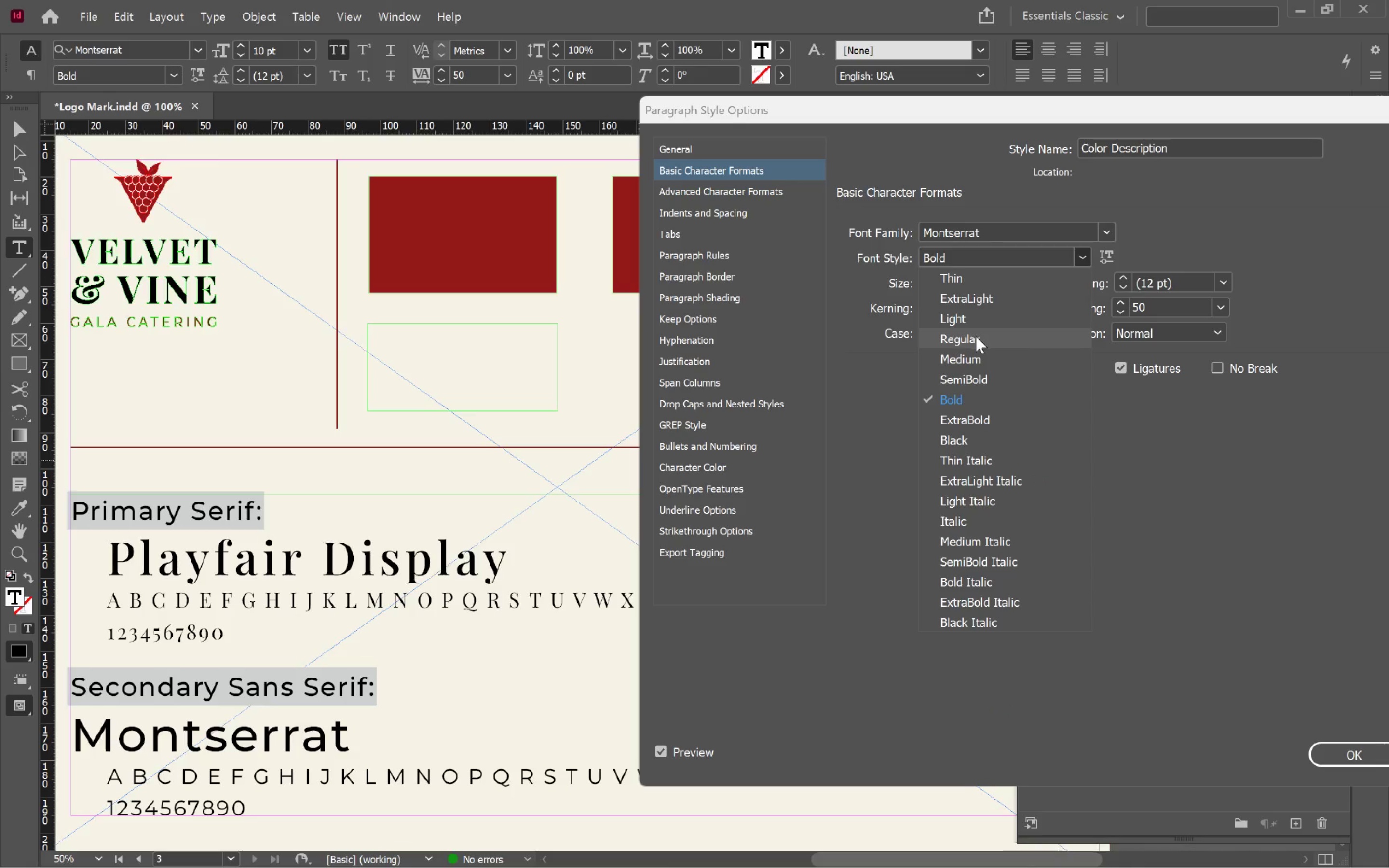 
left_click([976, 338])
 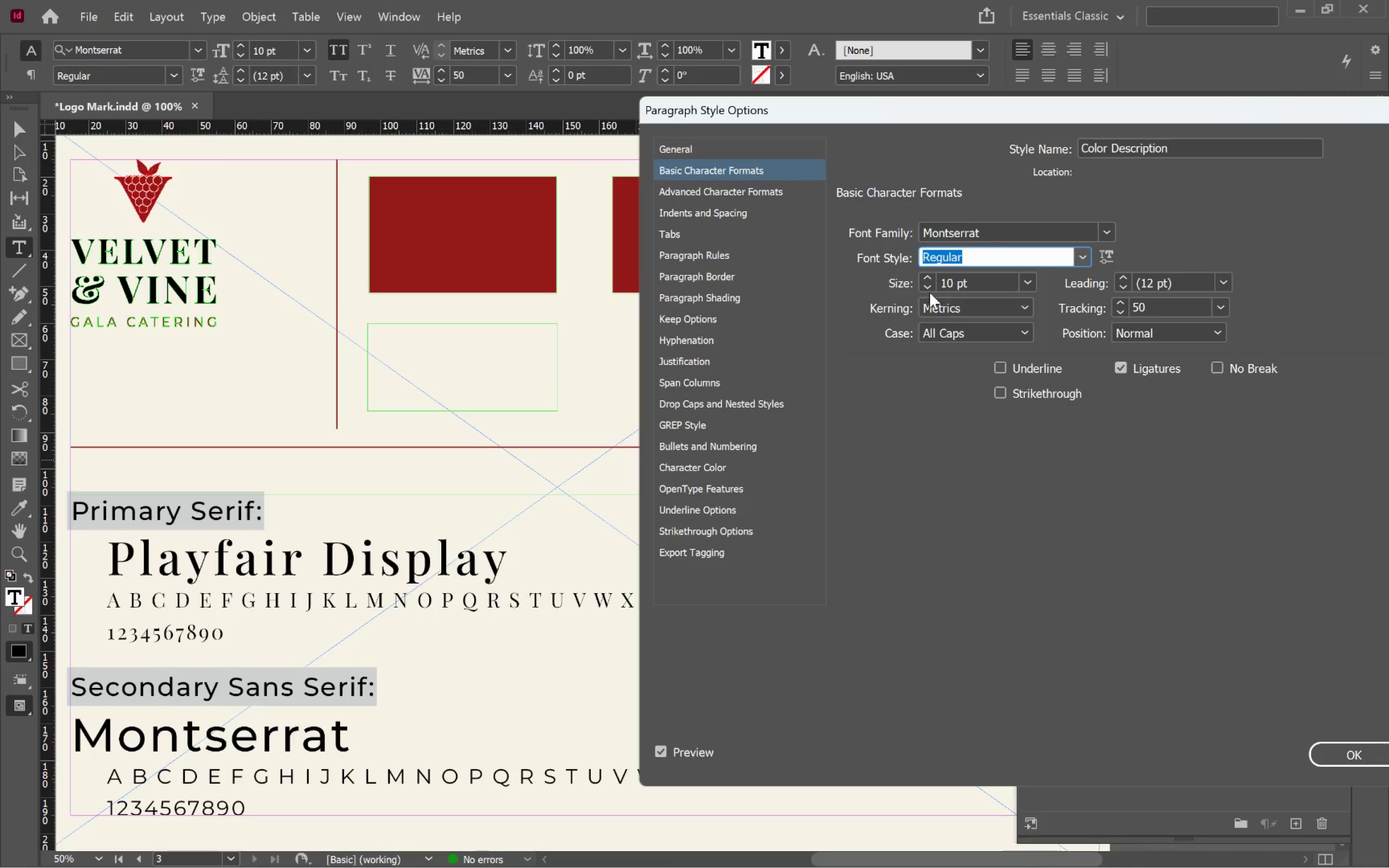 
left_click([928, 290])
 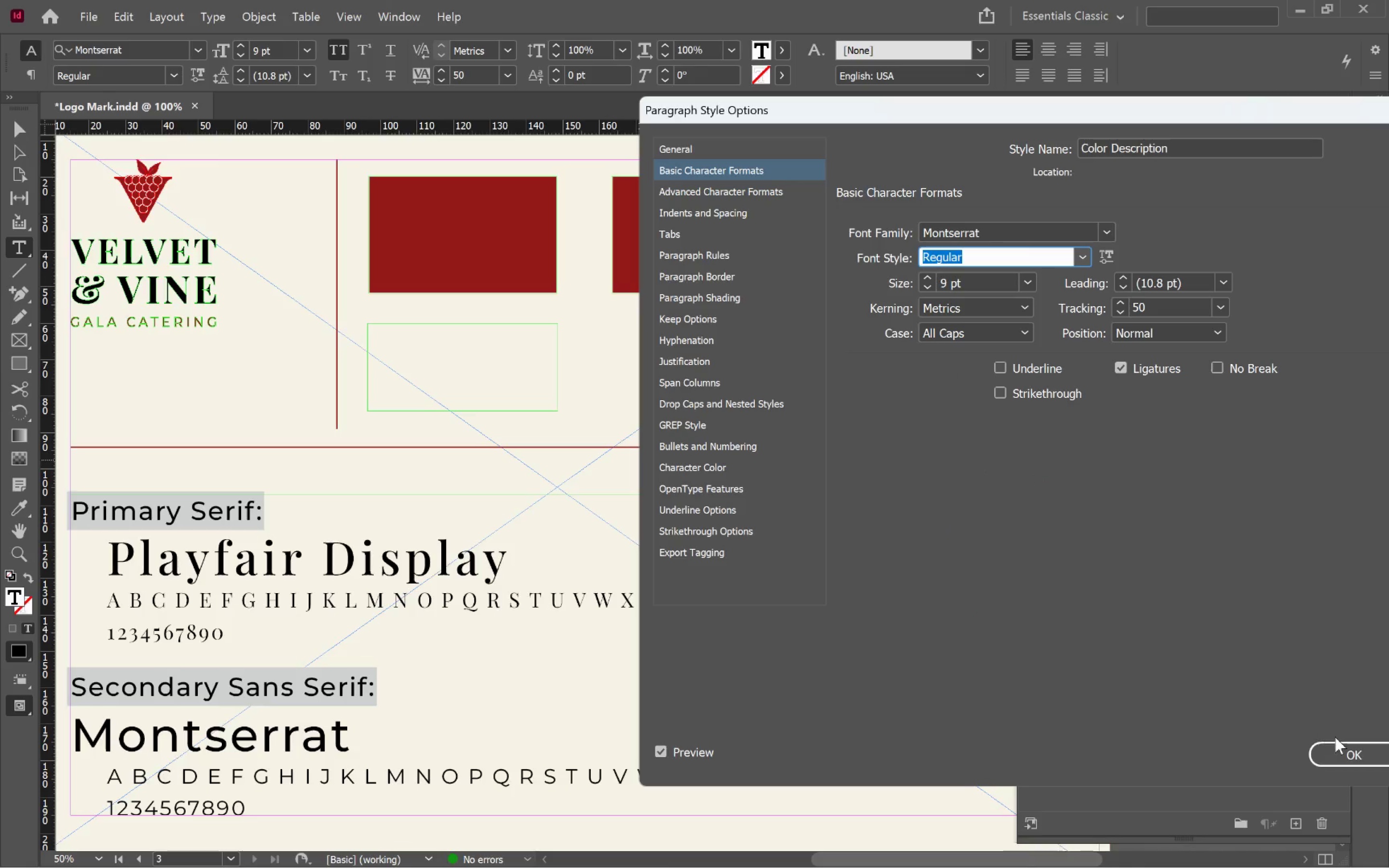 
left_click([1343, 747])
 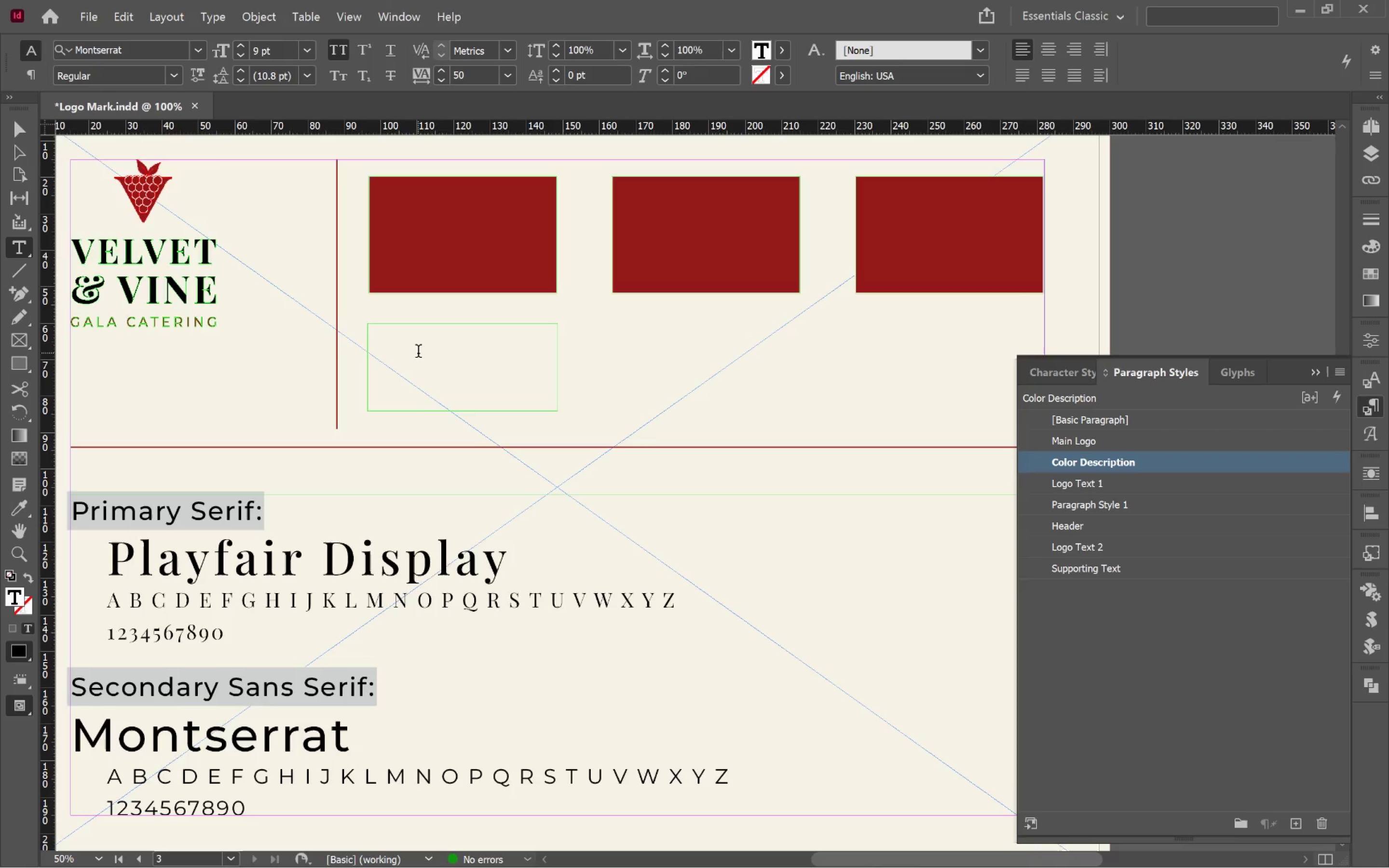 
type(Deep Burgub)
key(Backspace)
type(ndy)
 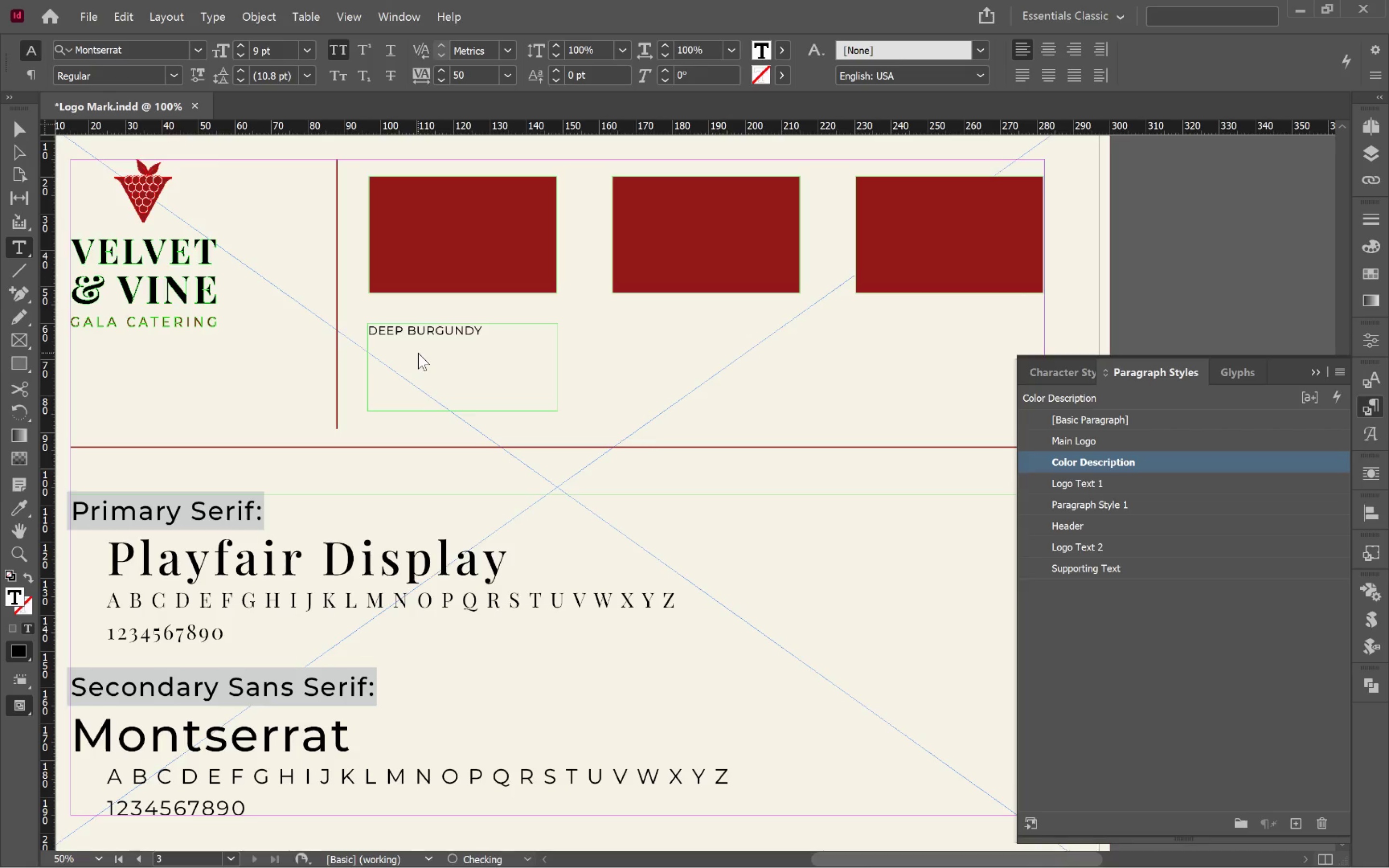 
key(Enter)
 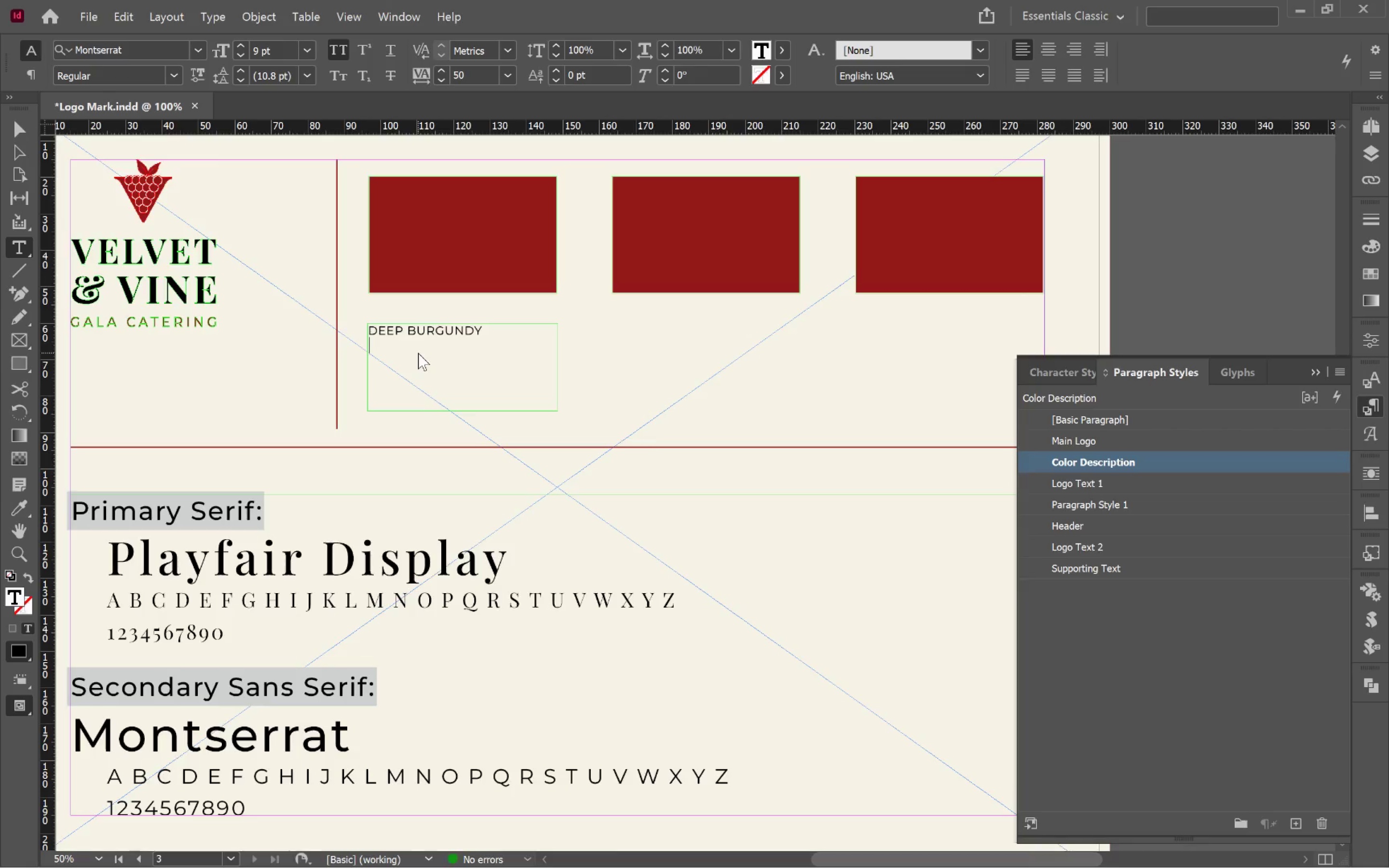 
type(HEX: )
 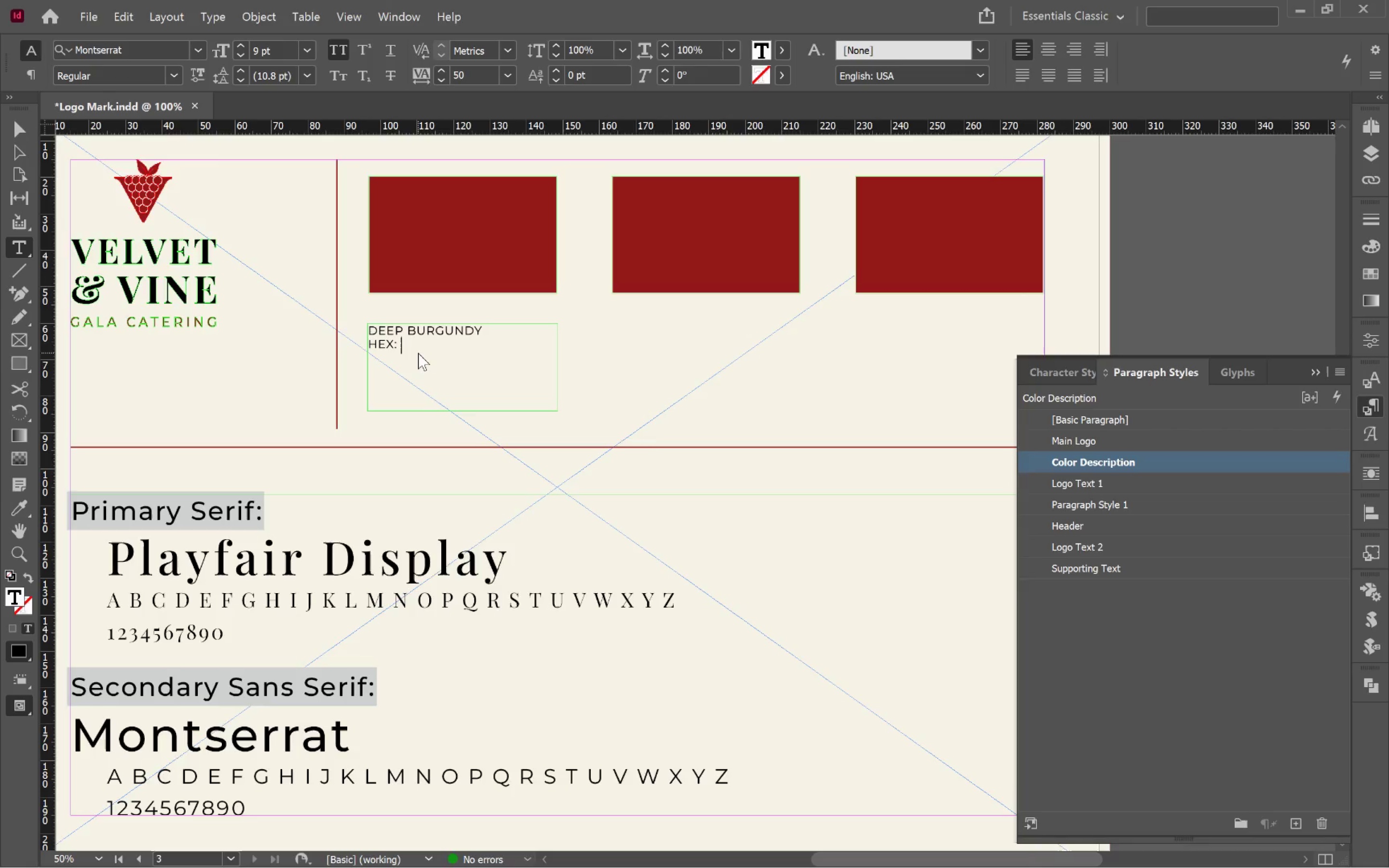 
wait(7.35)
 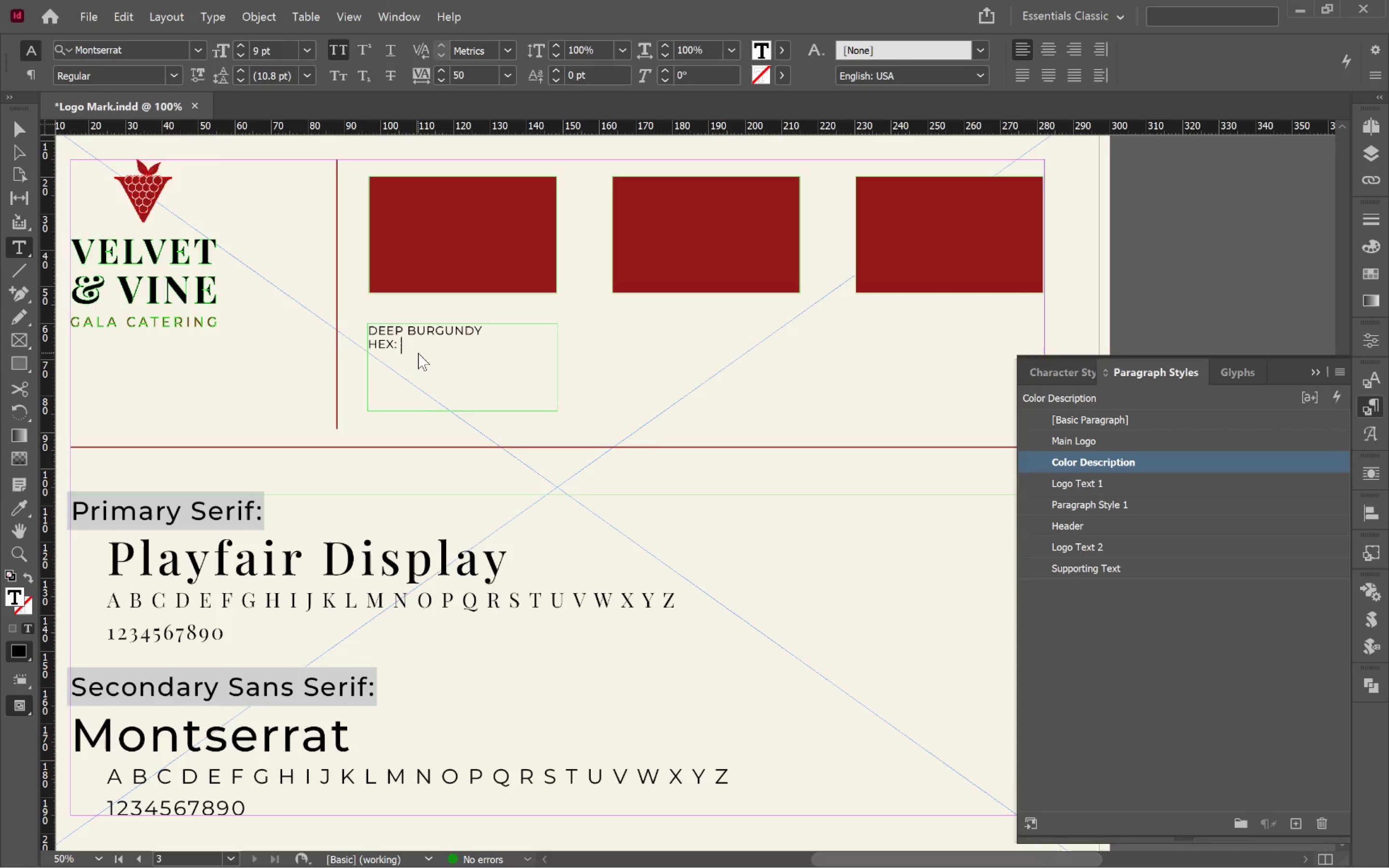 
hold_key(key=ControlLeft, duration=0.43)
left_click([508, 254])
 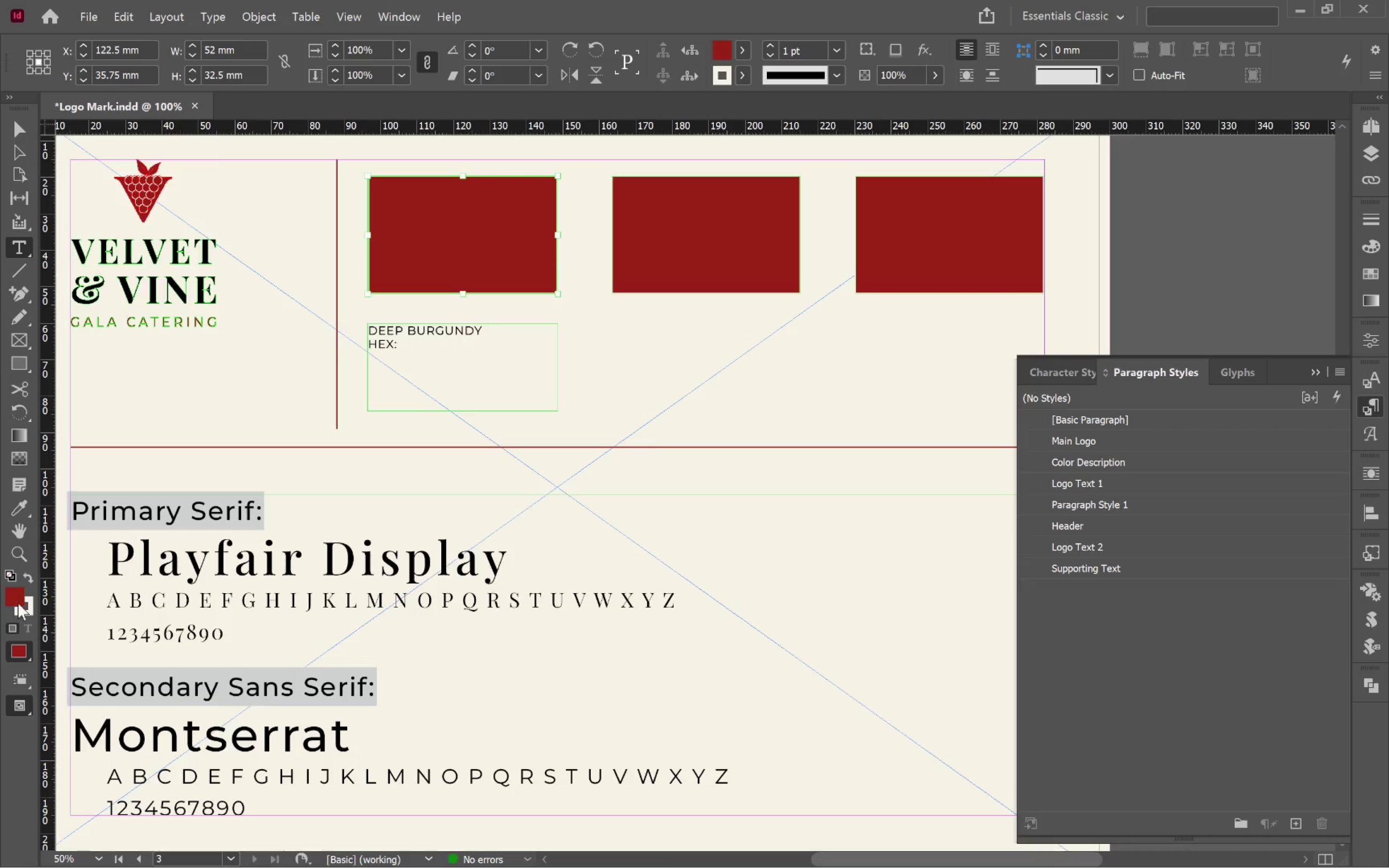 
double_click([15, 598])
 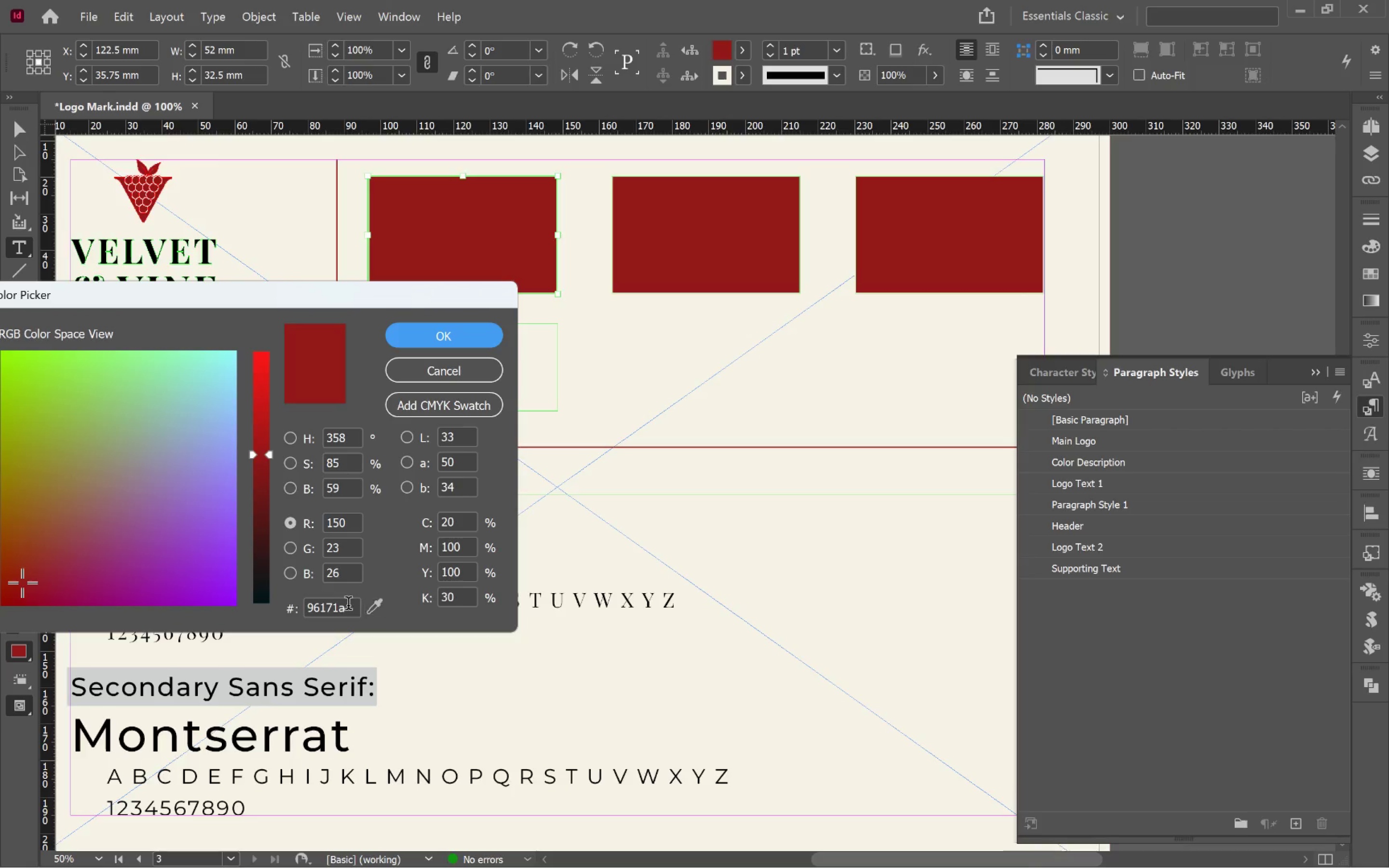 
double_click([320, 606])
 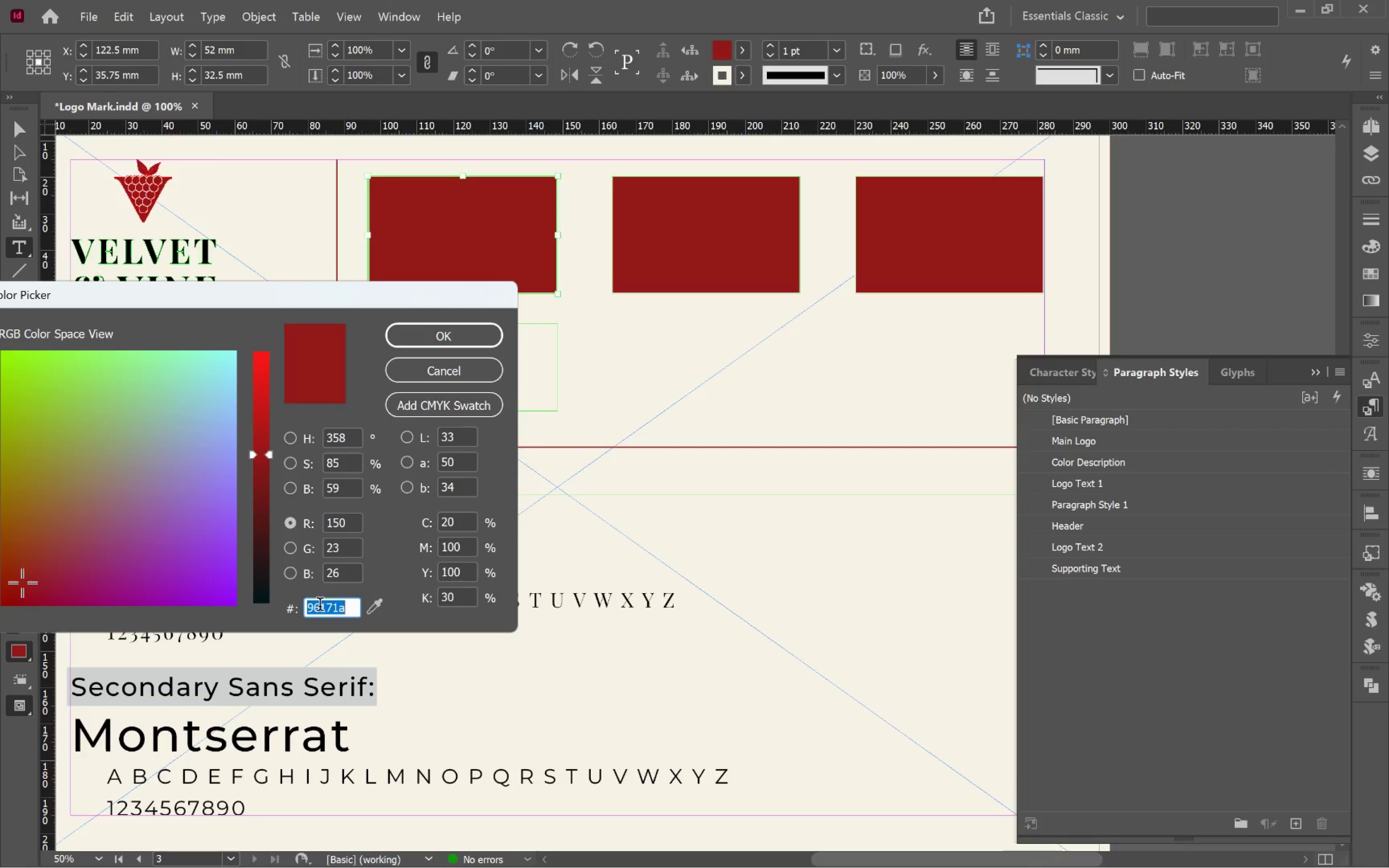 
key(Control+C)
 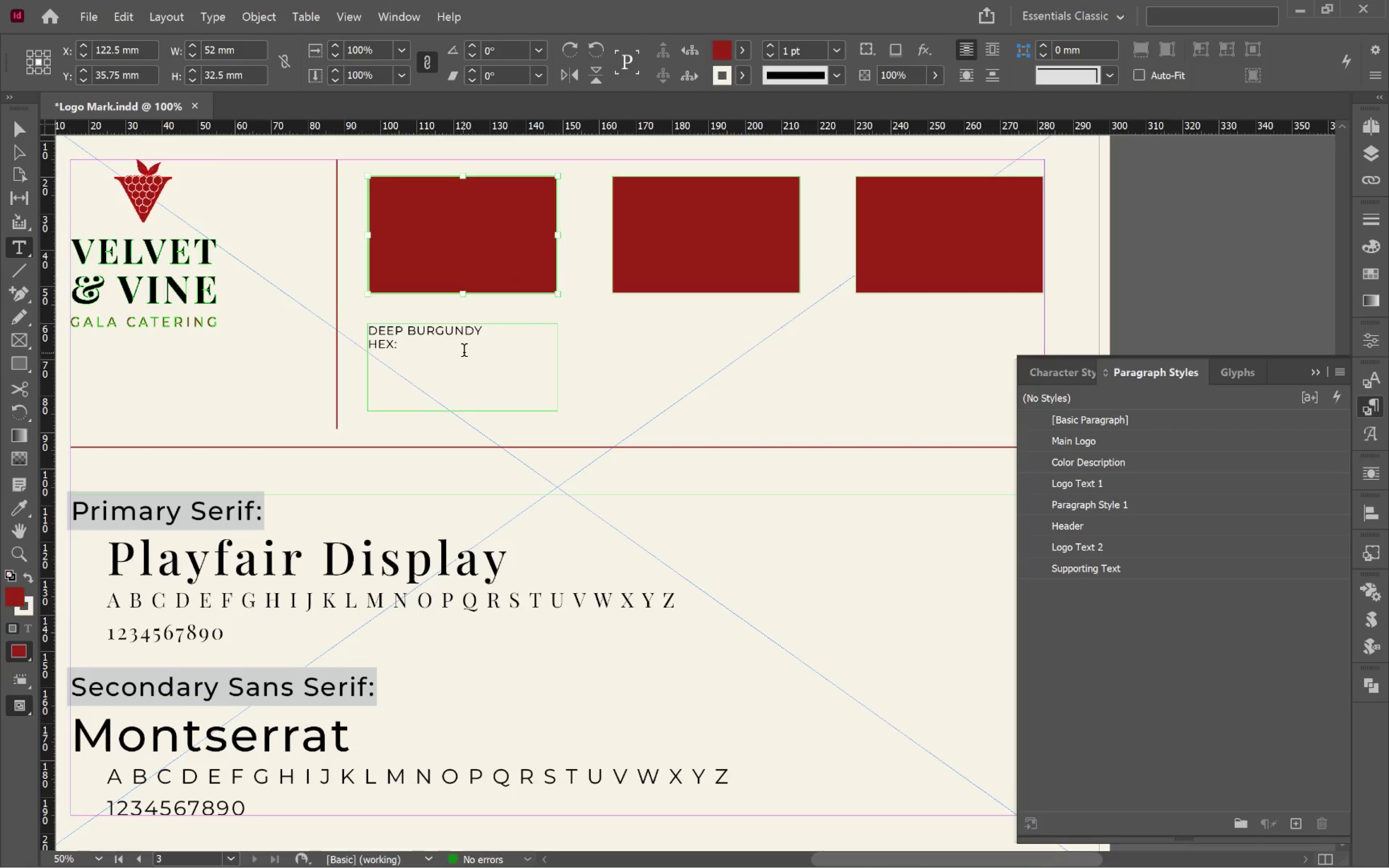 
left_click([447, 355])
 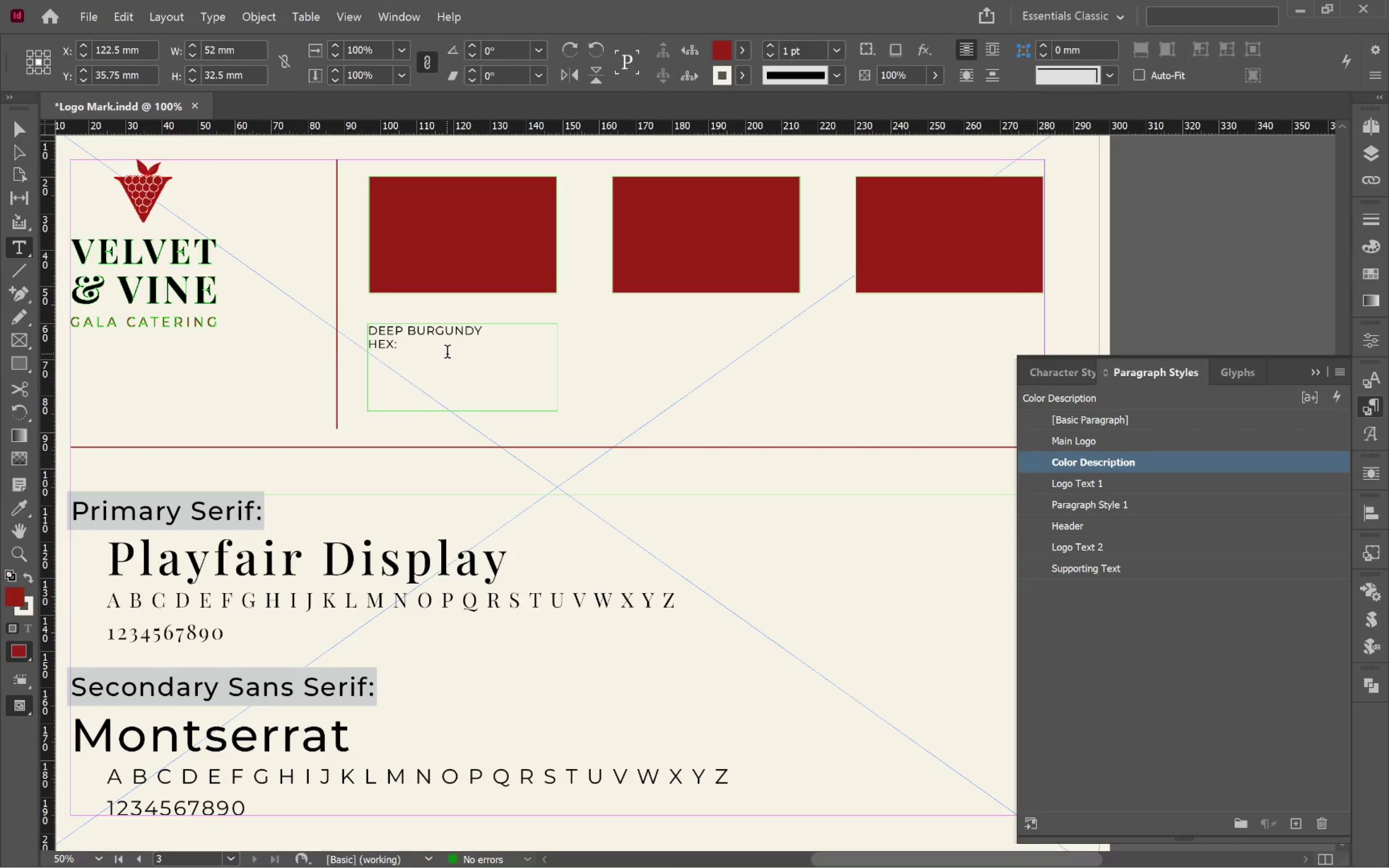 
key(Control+V)
 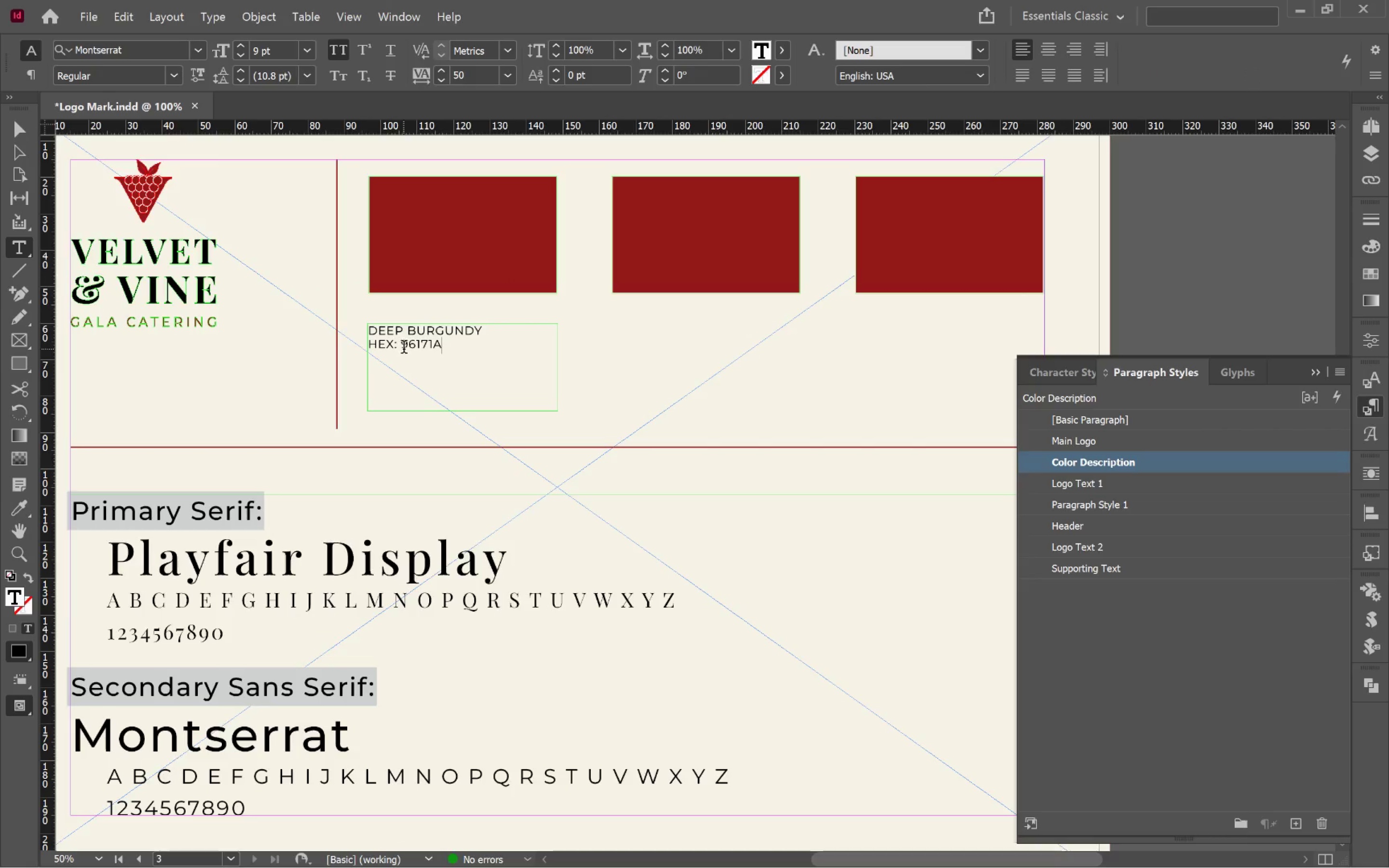 
left_click([402, 347])
 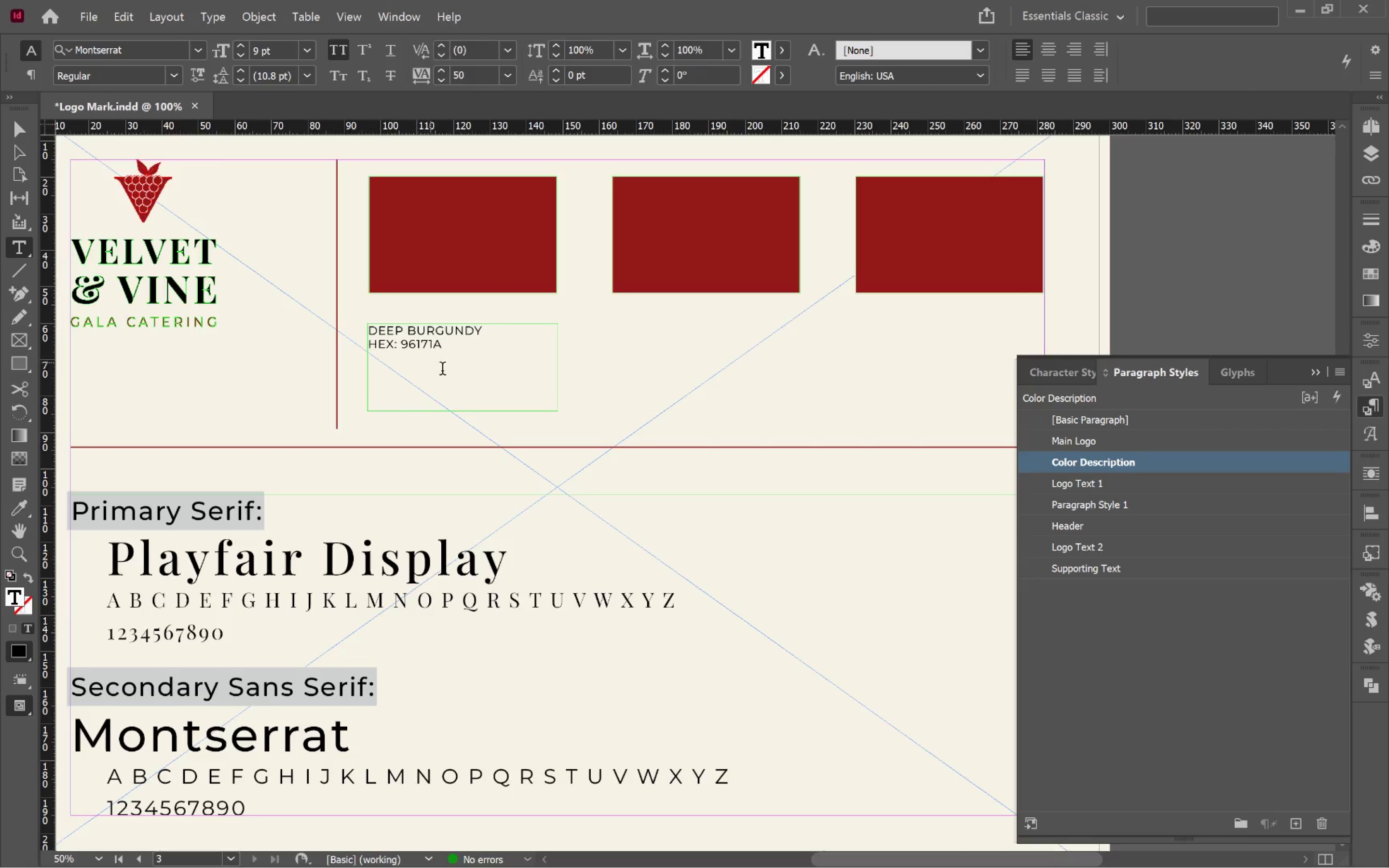 
key(Shift+3)
 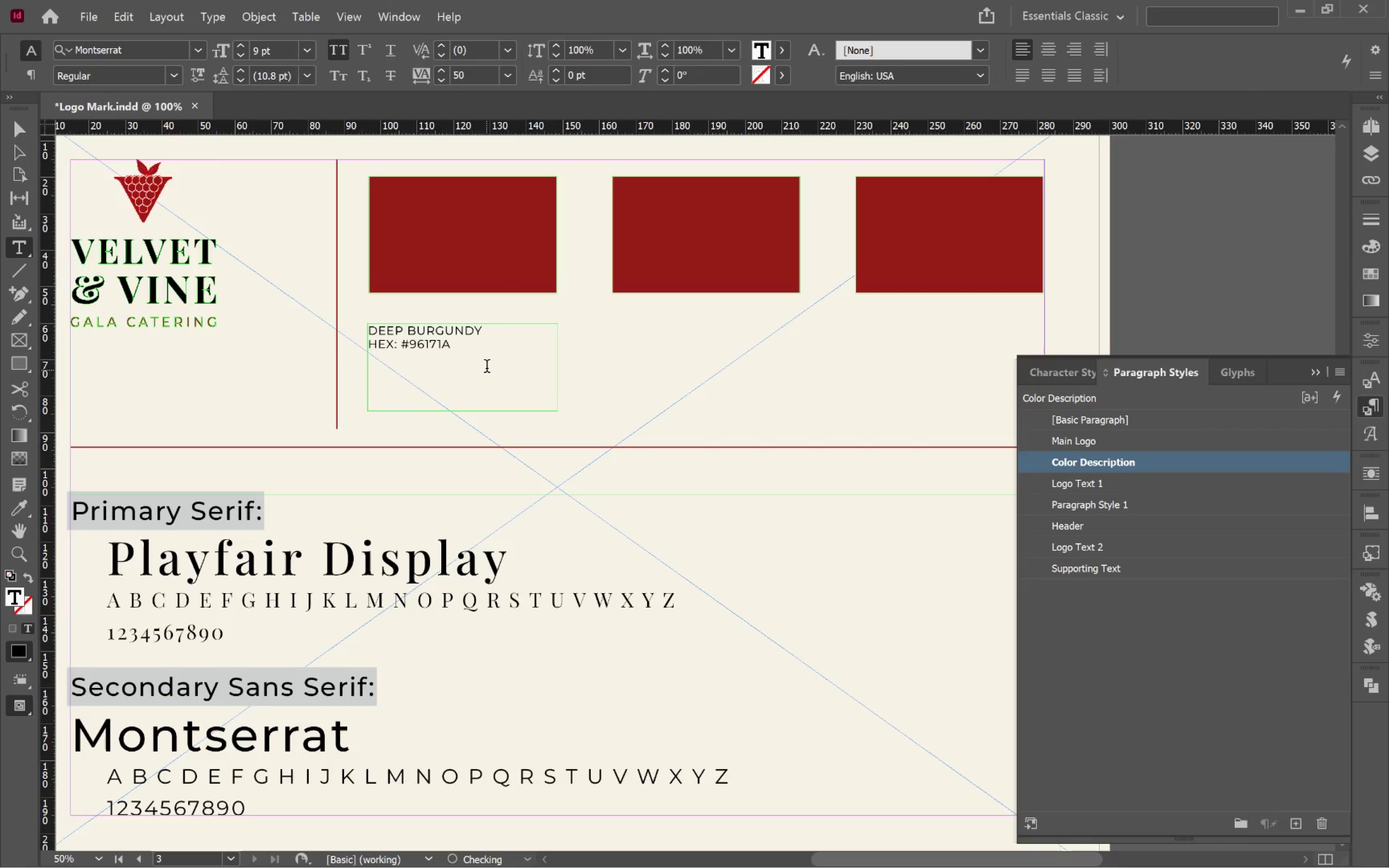 
left_click([487, 353])
 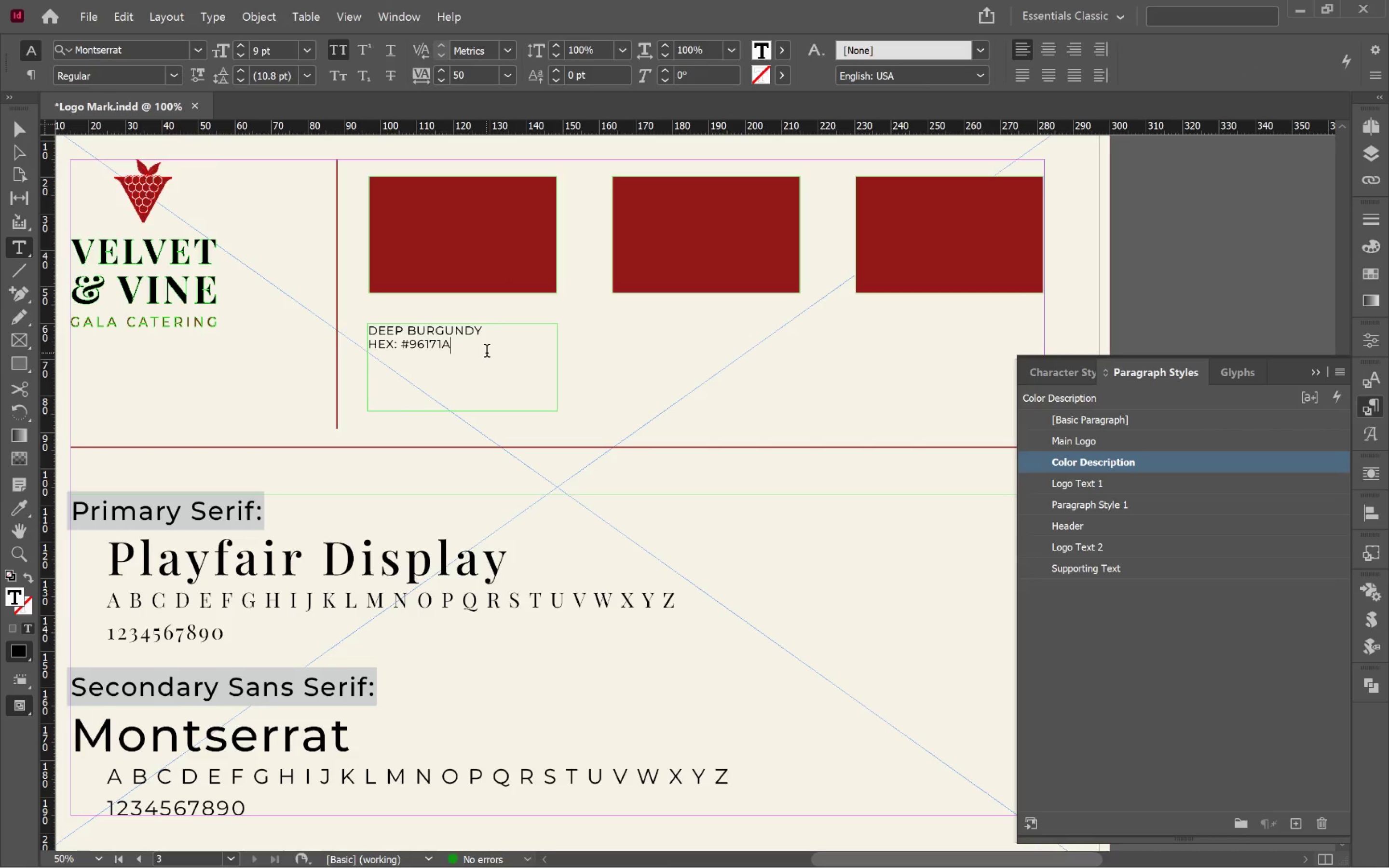 
key(Enter)
 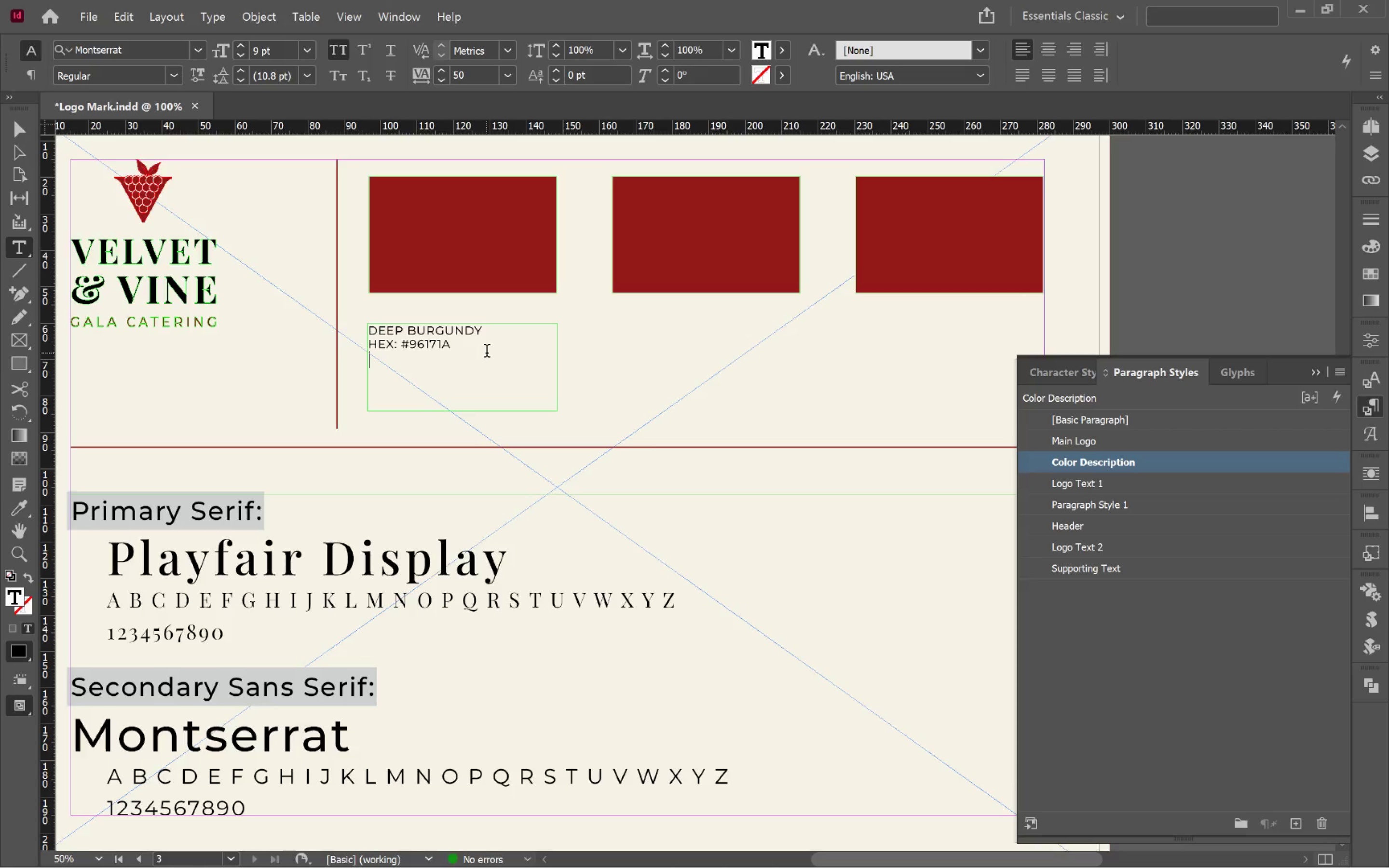 
type(CMYK: 20, 100, 100 )
key(Backspace)
type(, 30)
 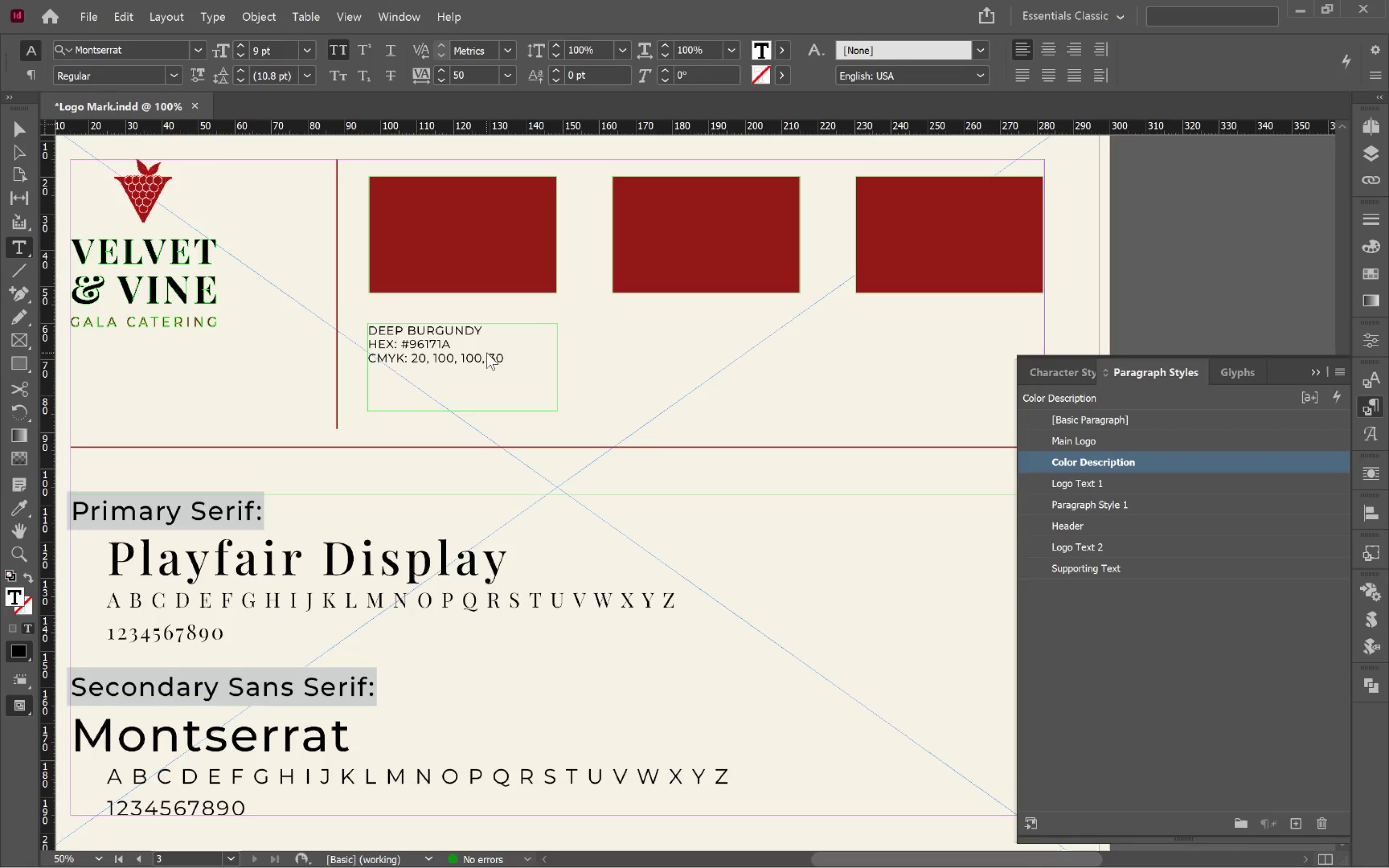 
hold_key(key=ControlLeft, duration=0.91)
left_click([486, 263])
 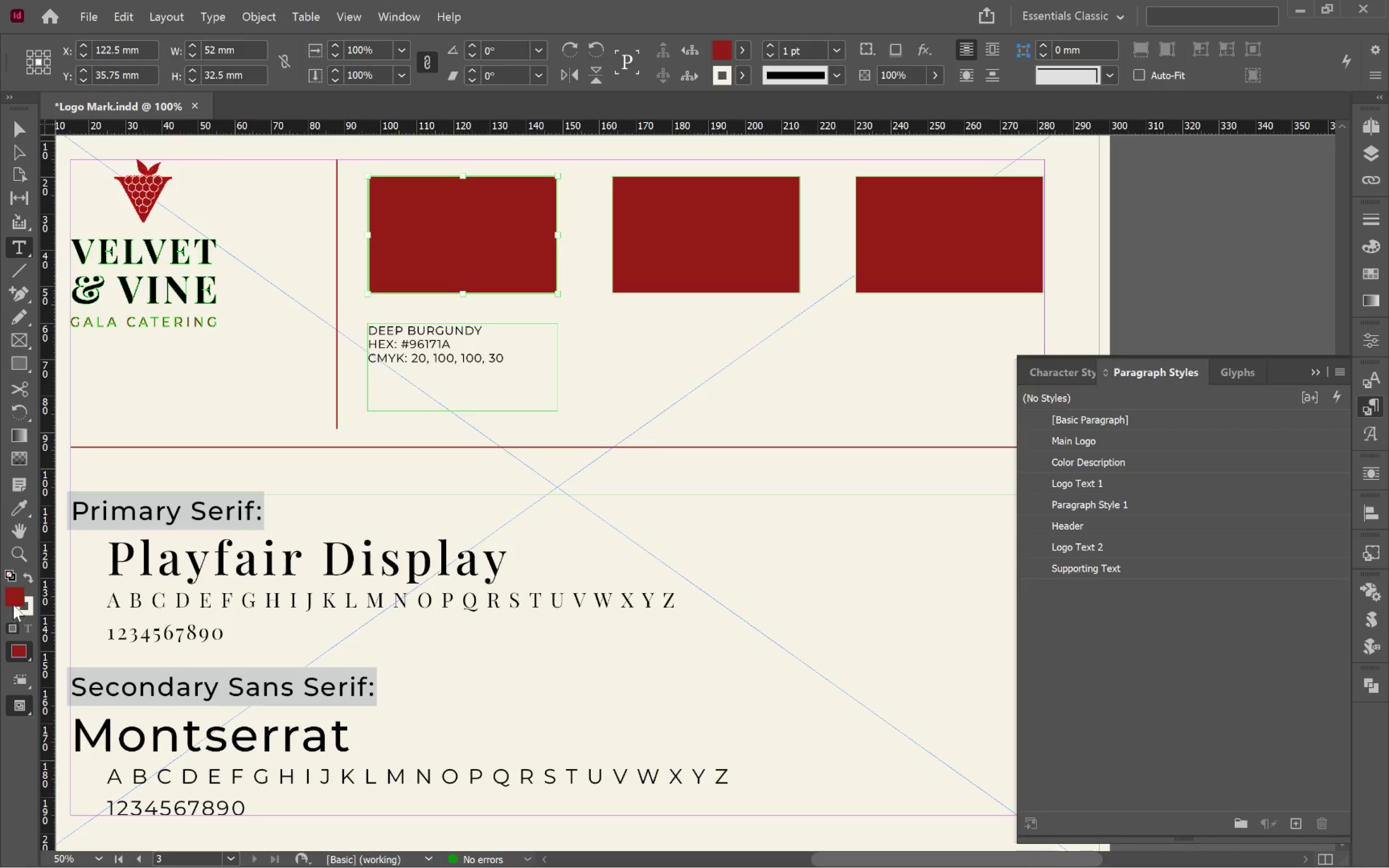 
double_click([13, 597])
 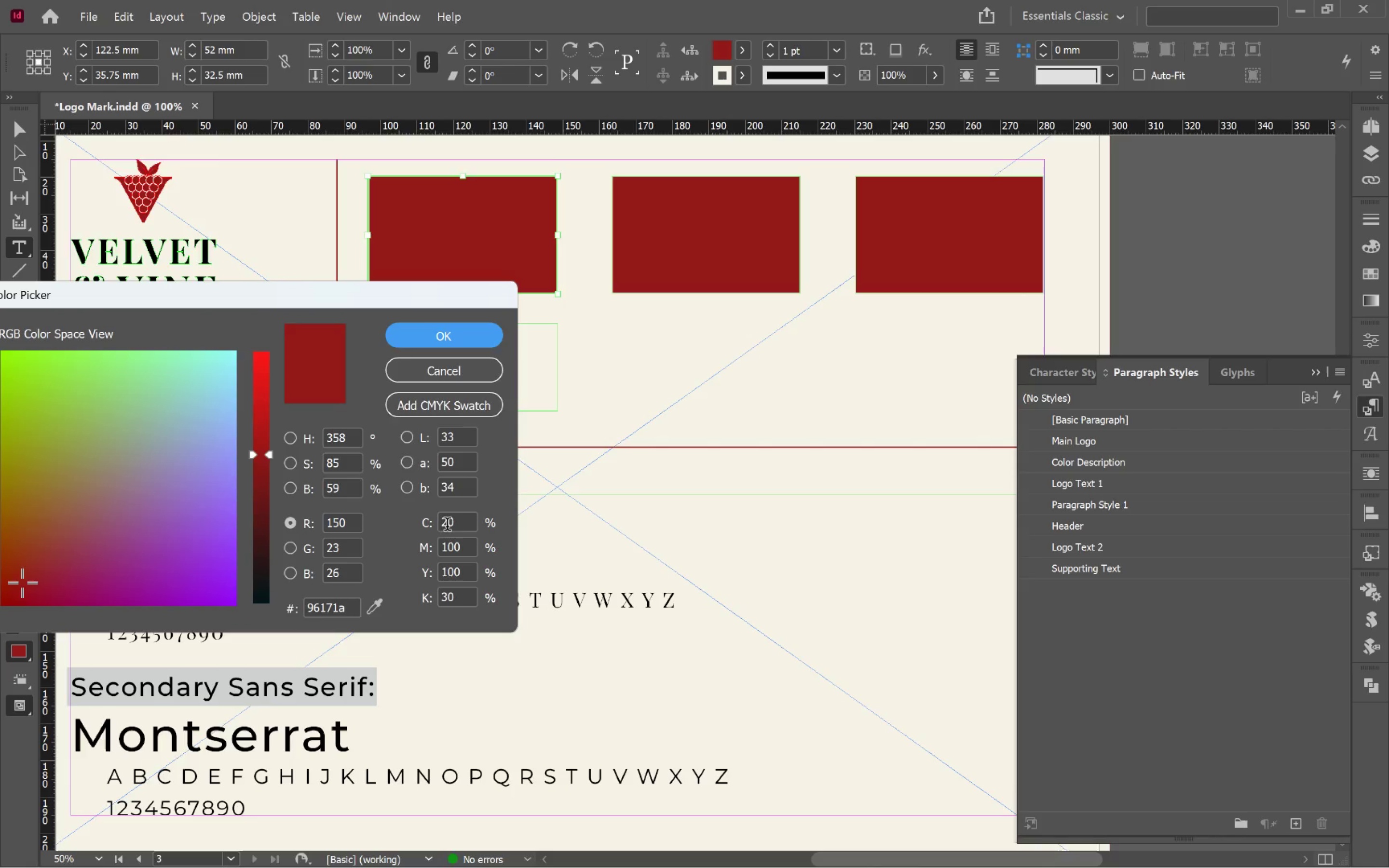 
left_click([457, 344])
 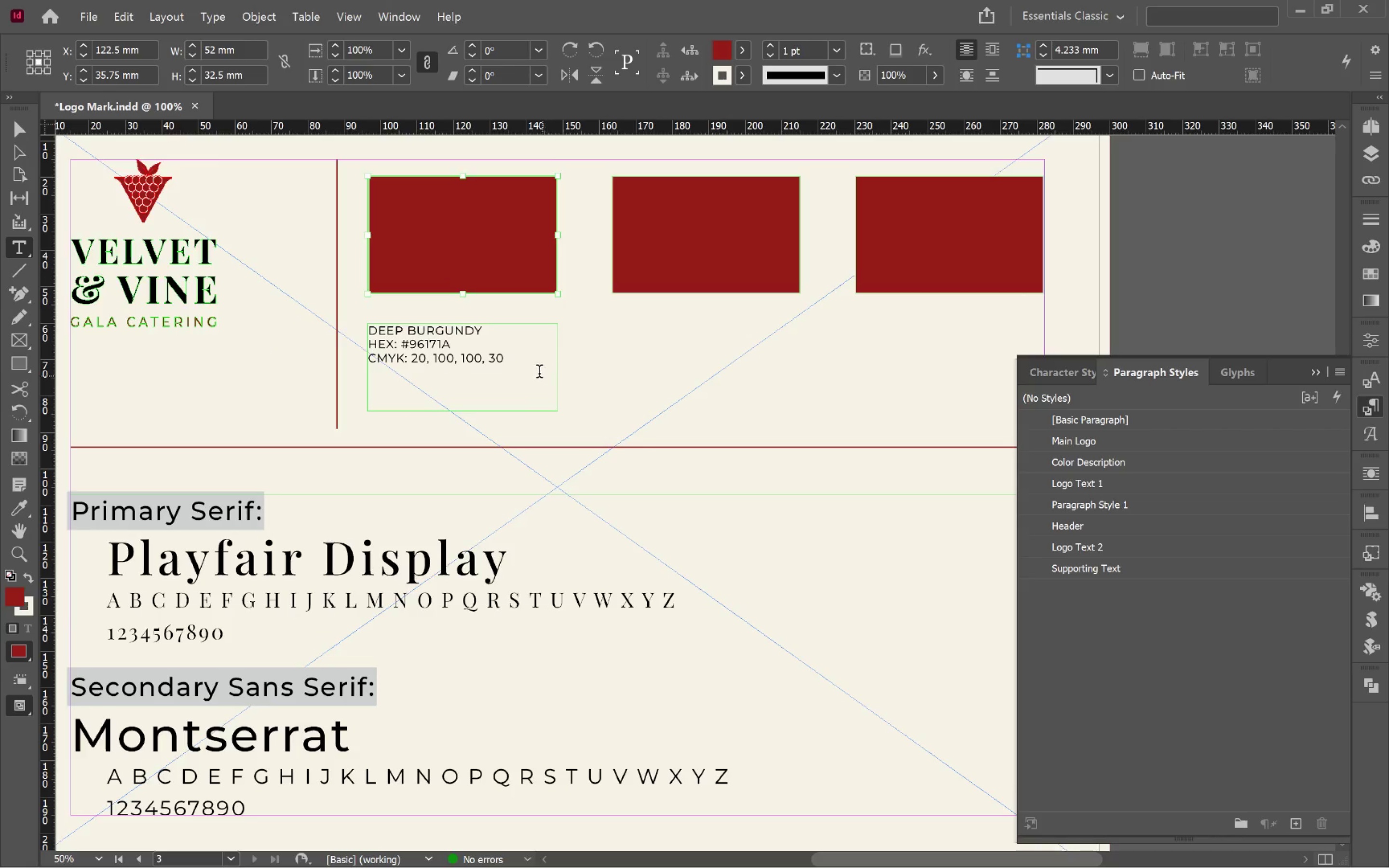 
left_click([533, 364])
 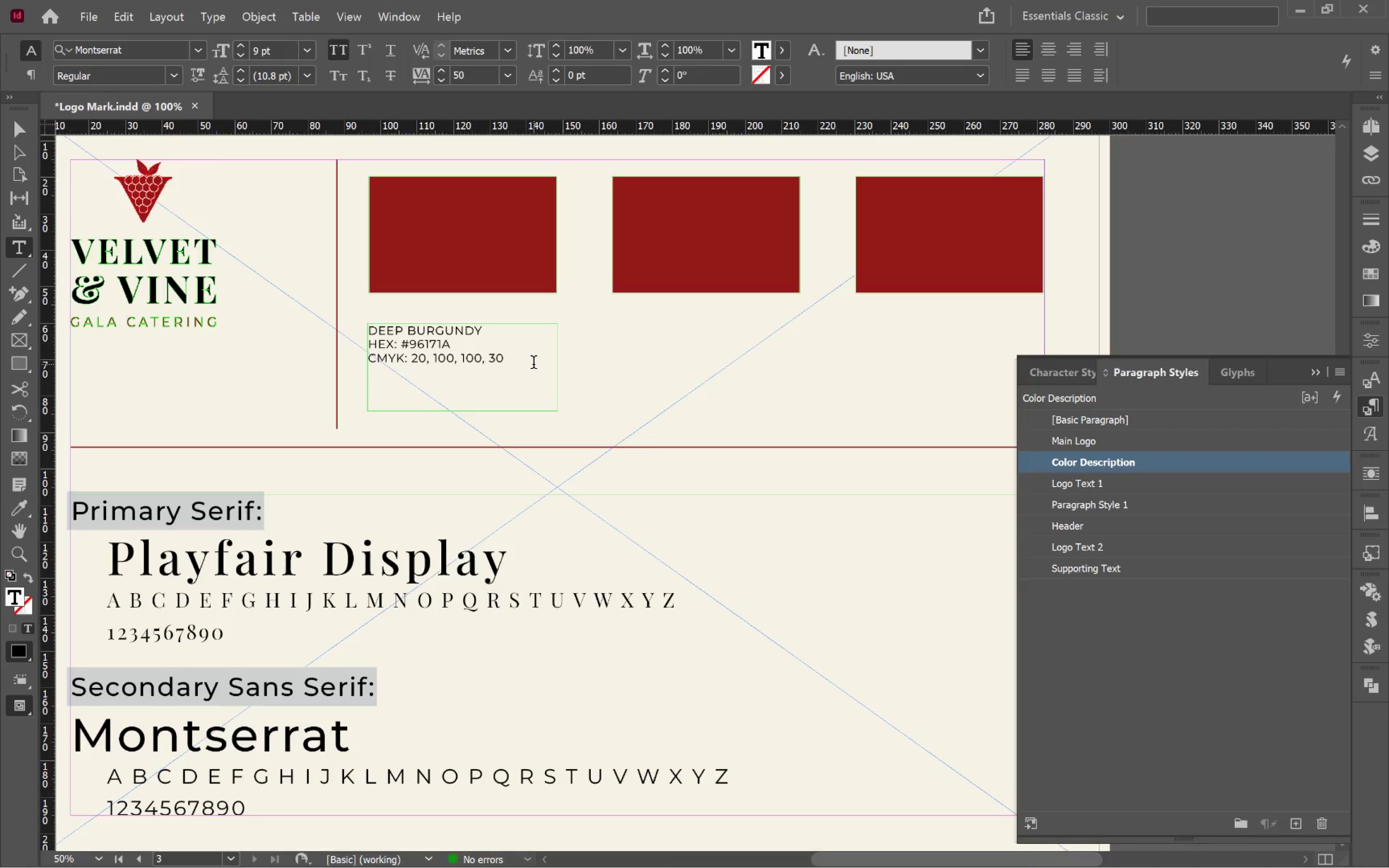 
wait(8.32)
 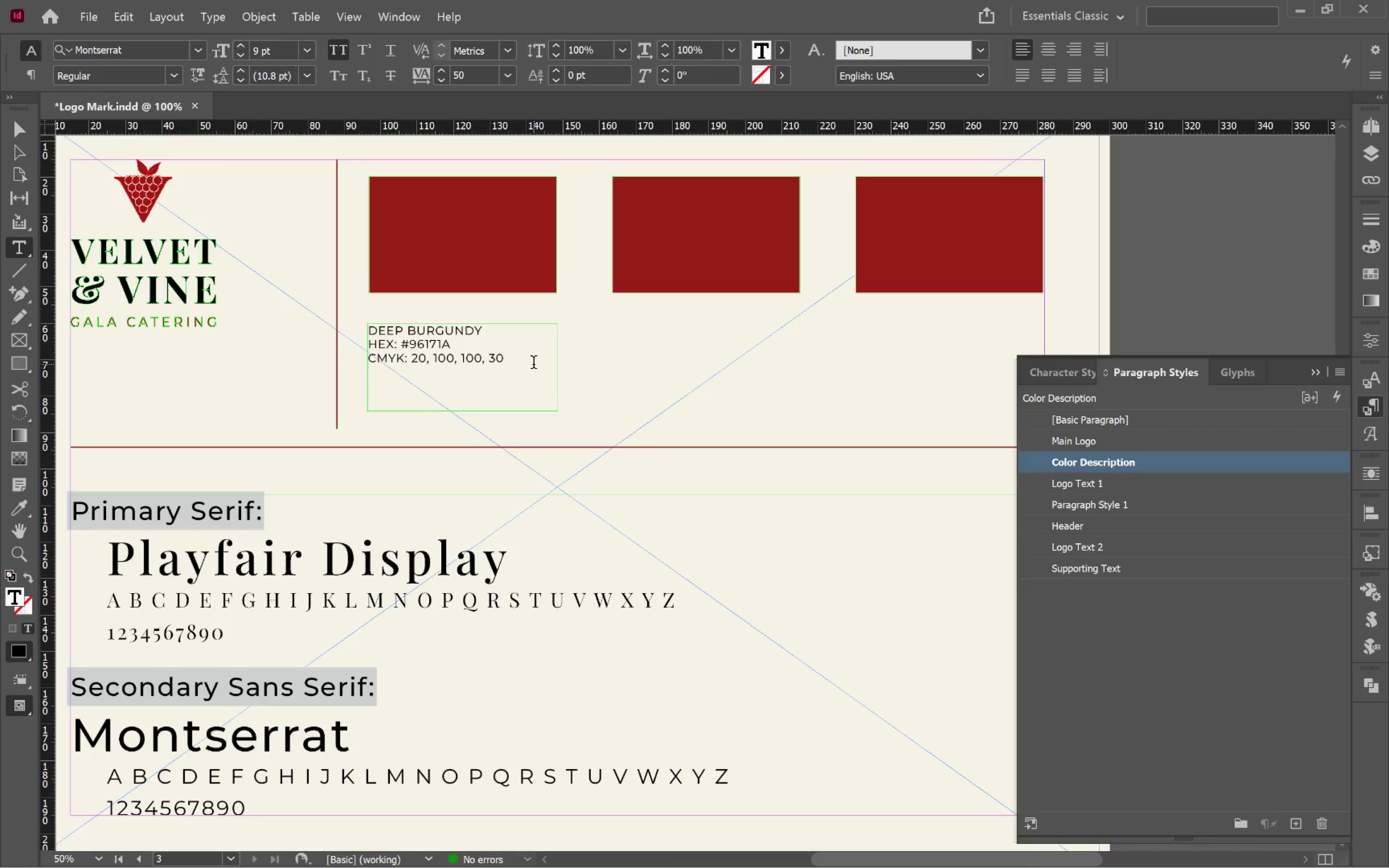 
key(Enter)
 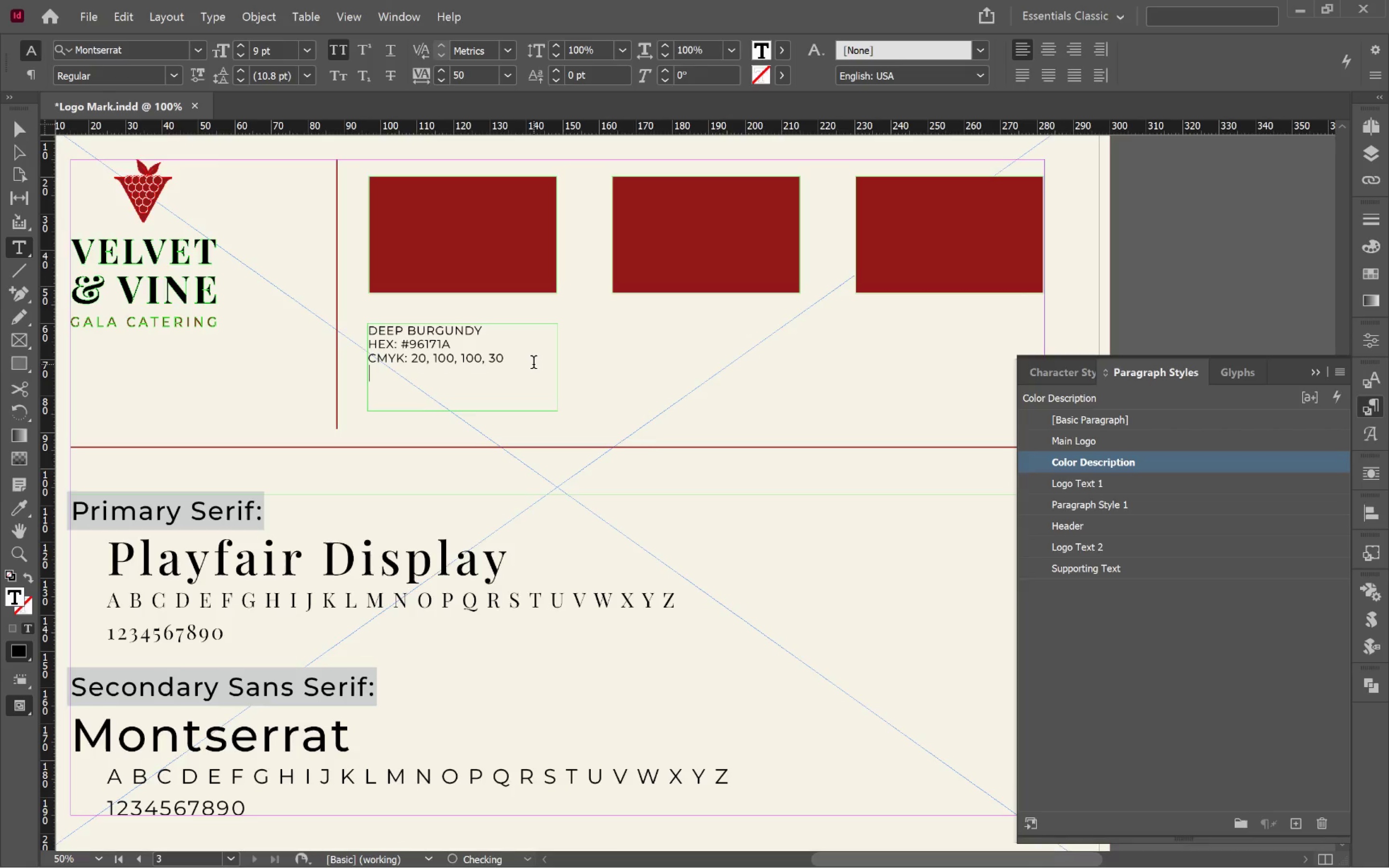 
type(RGB: )
 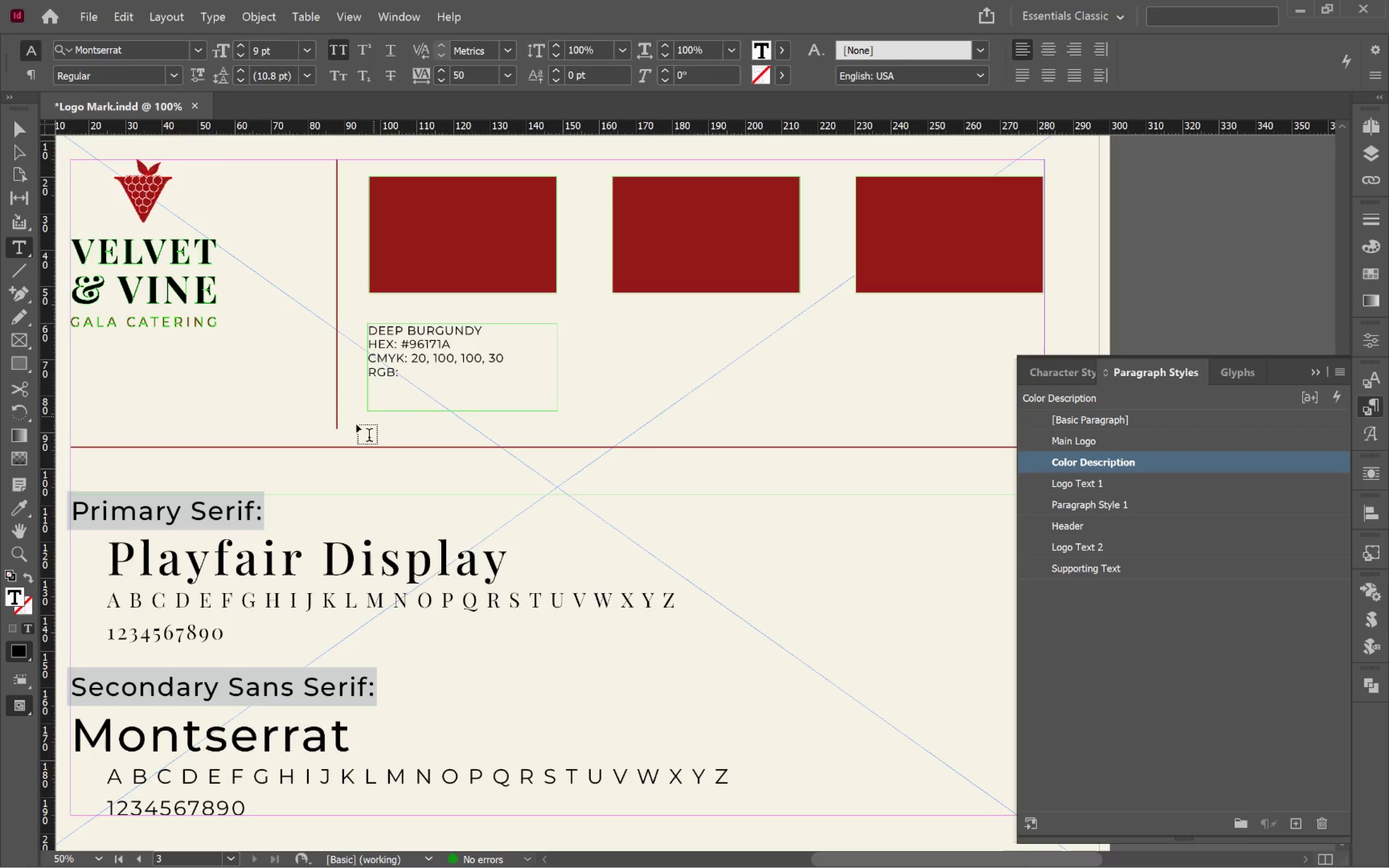 
hold_key(key=ControlLeft, duration=0.47)
 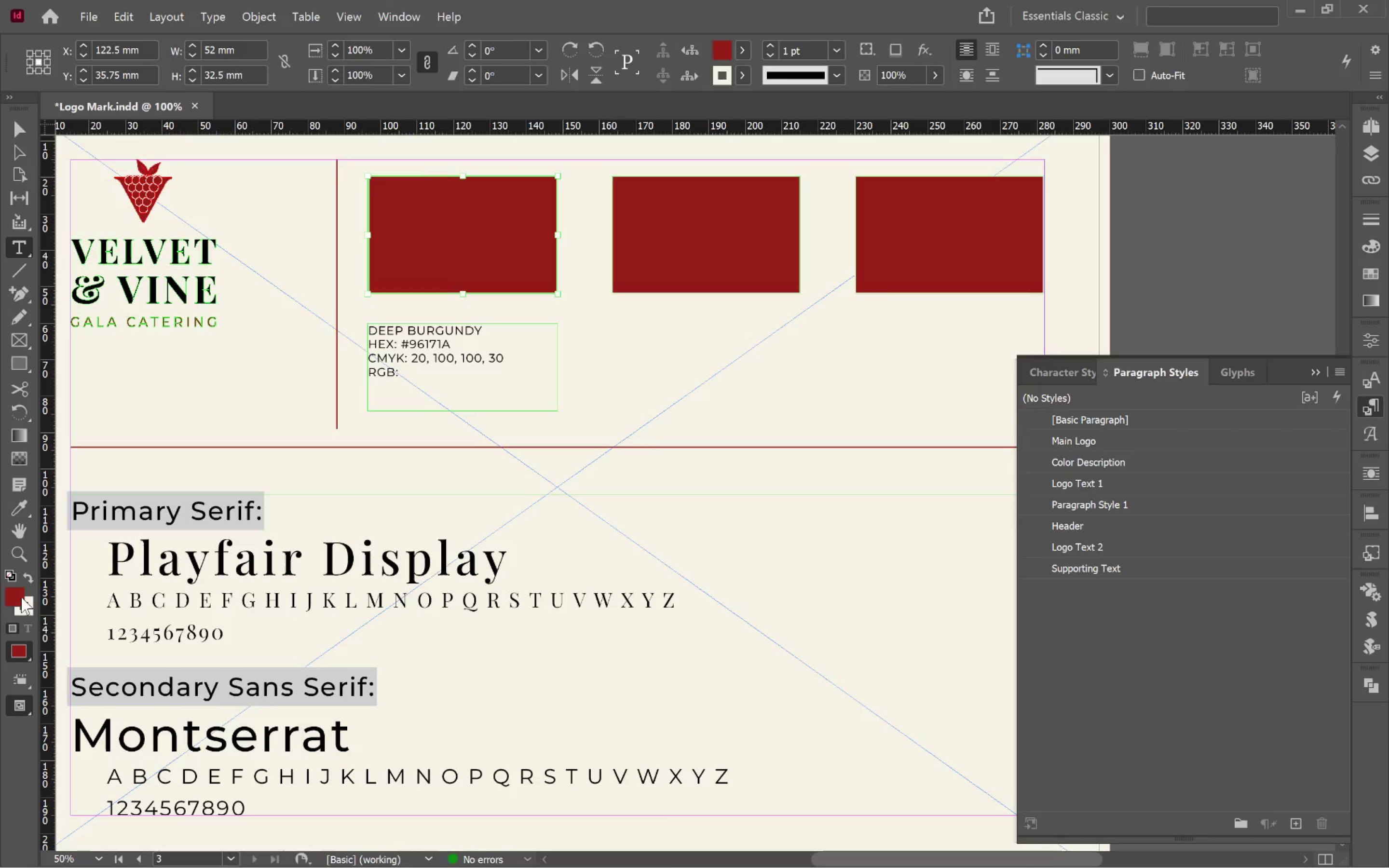 
double_click([21, 597])
 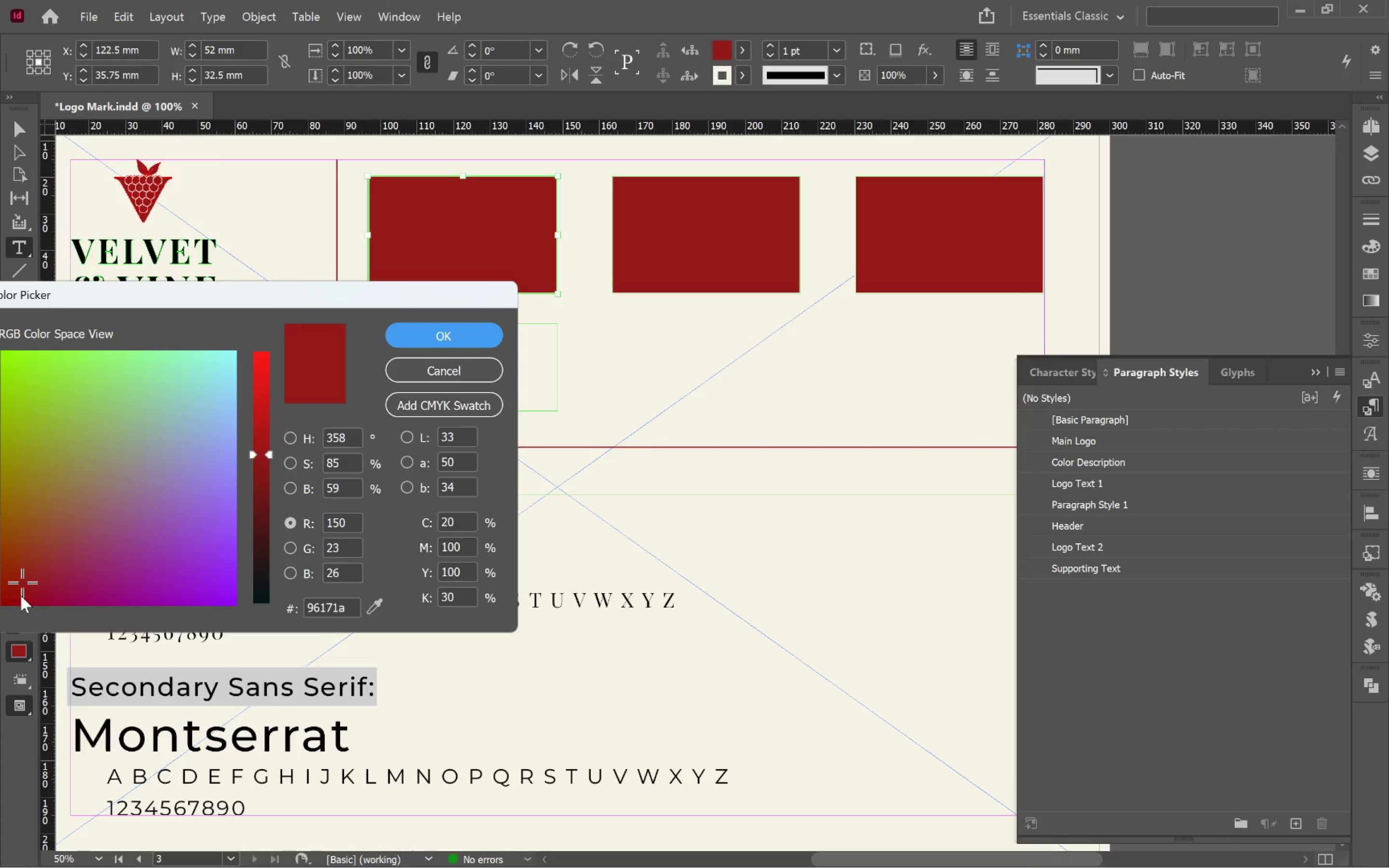 
wait(9.54)
 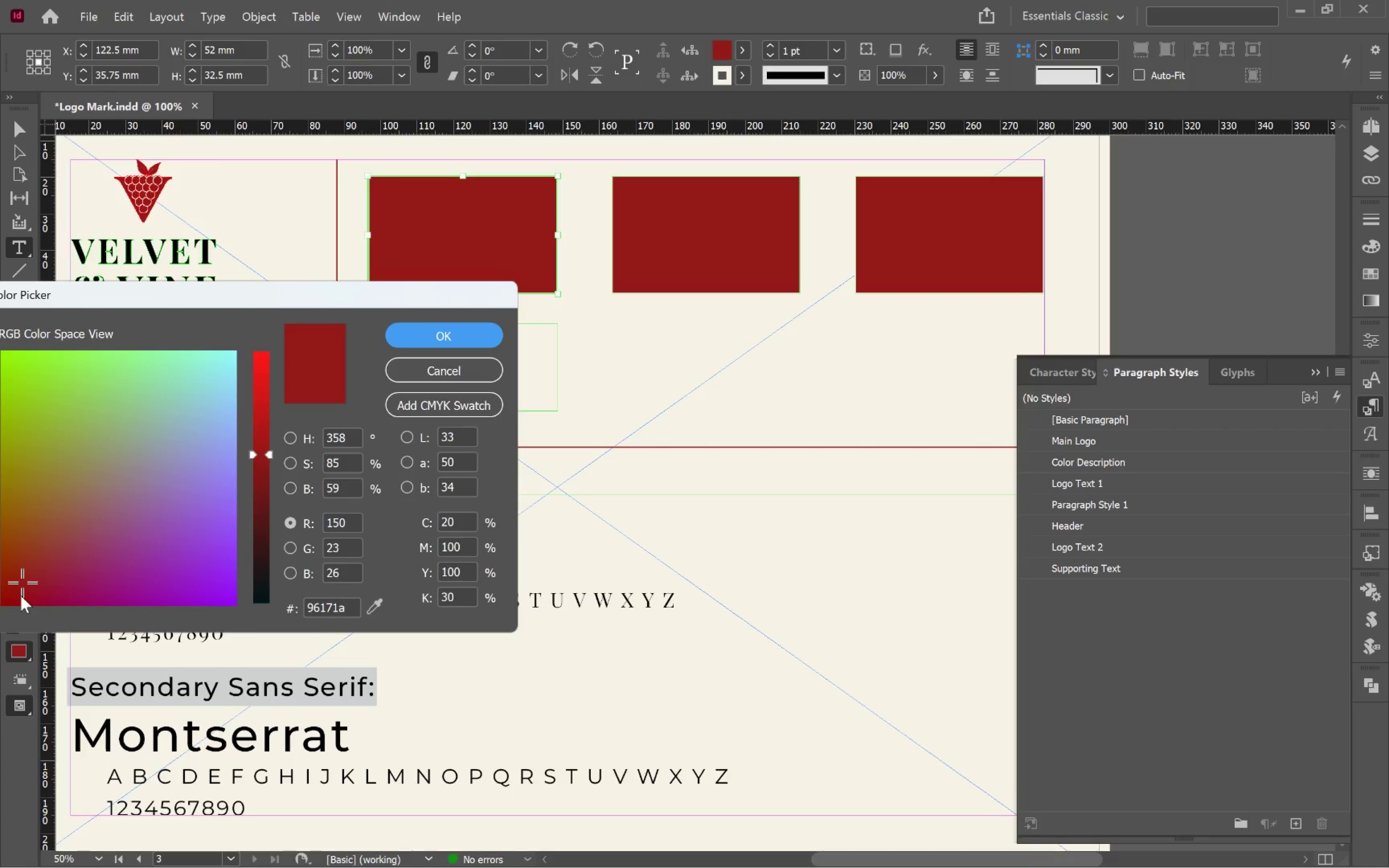 
left_click([462, 339])
 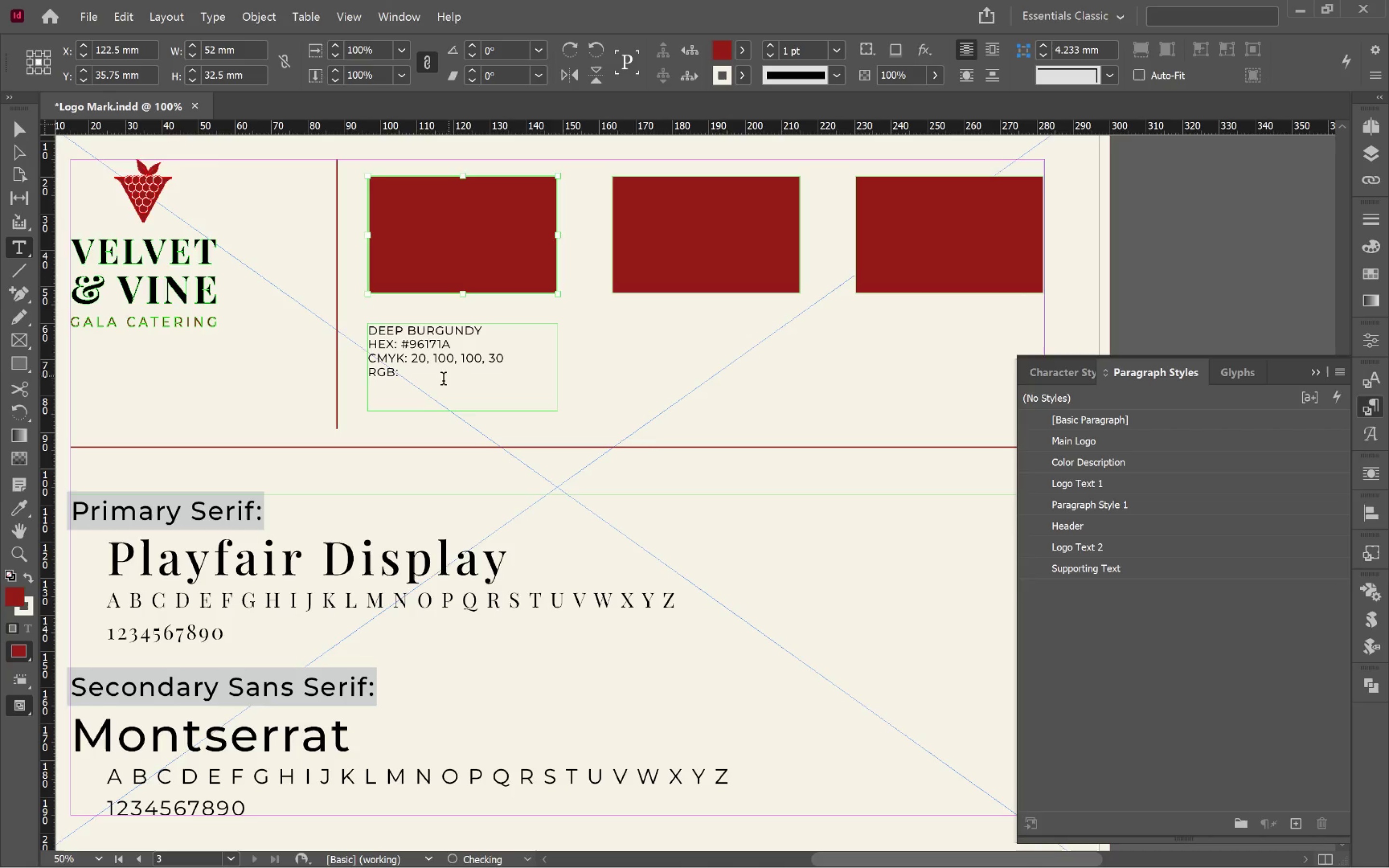 
left_click([420, 380])
 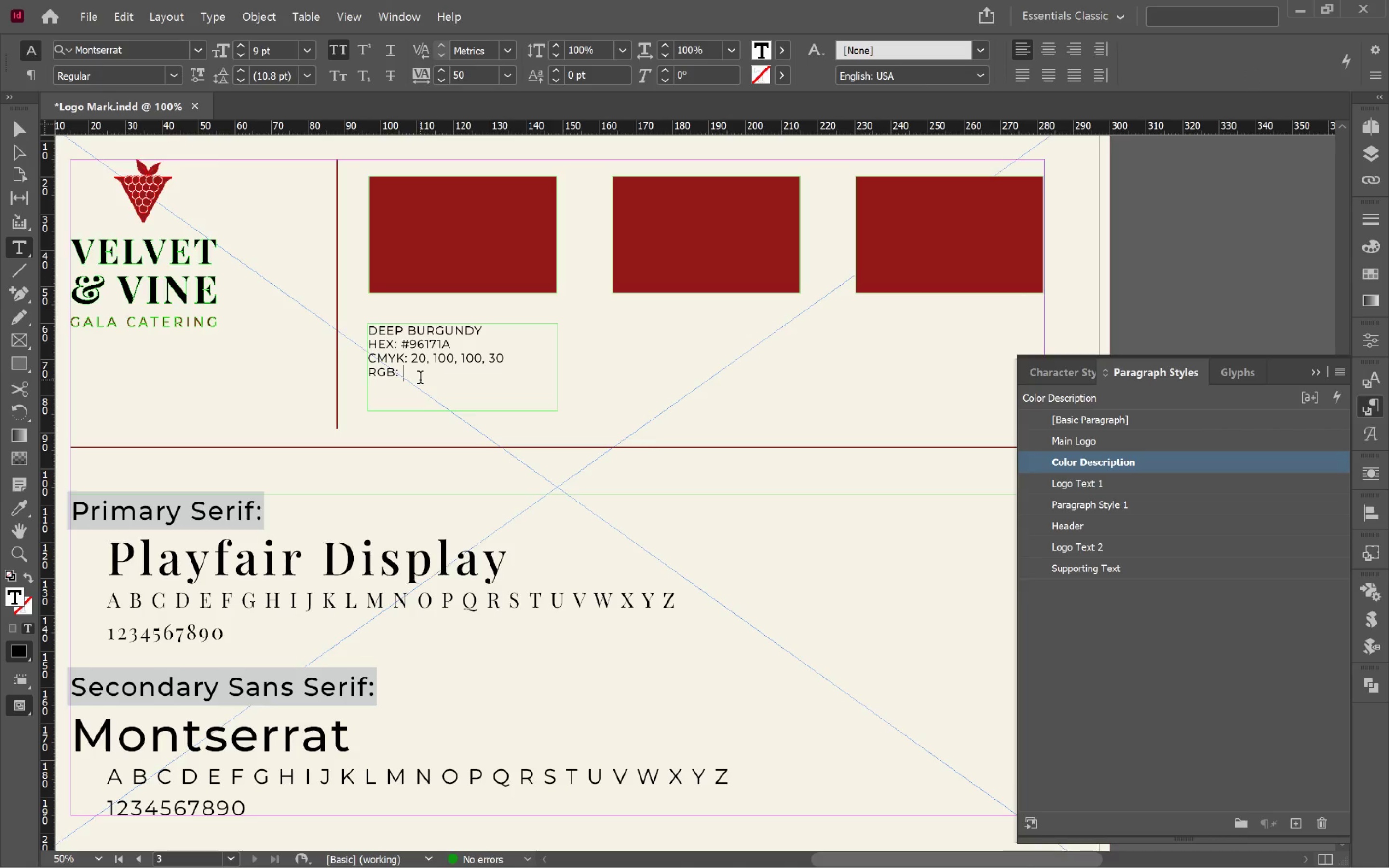 
type(150, 23, 26)
 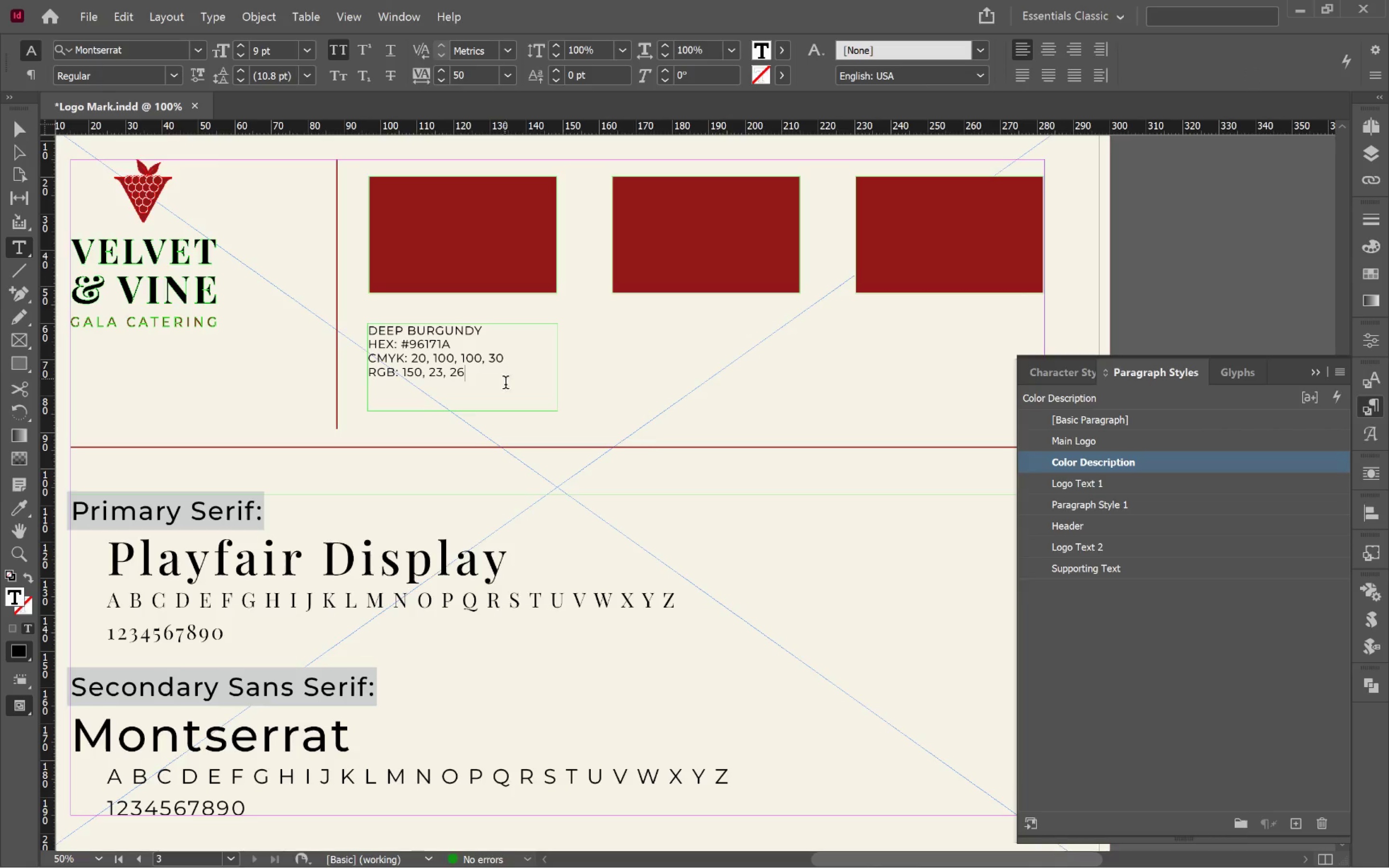 
hold_key(key=ControlLeft, duration=0.76)
 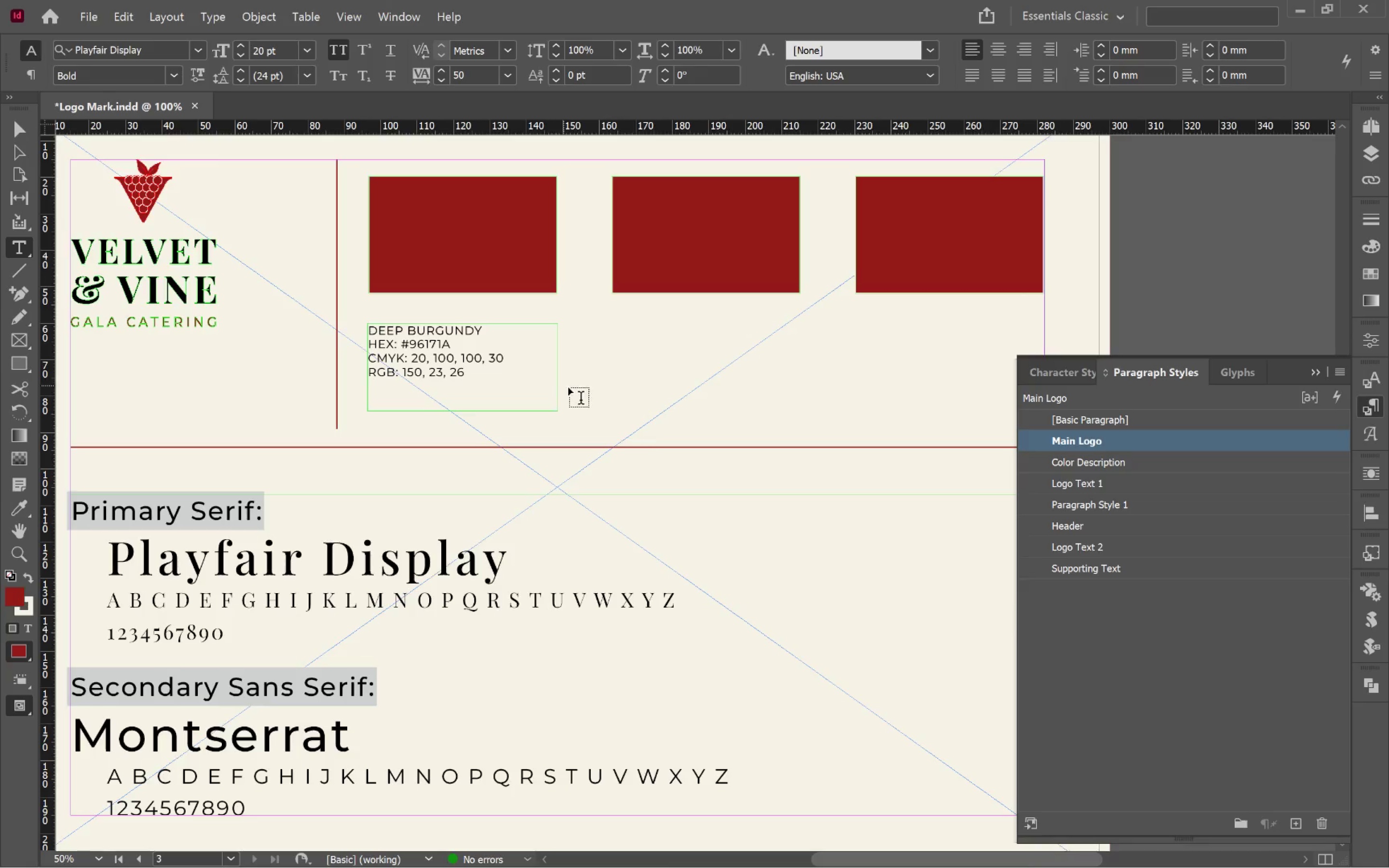 
key(V)
 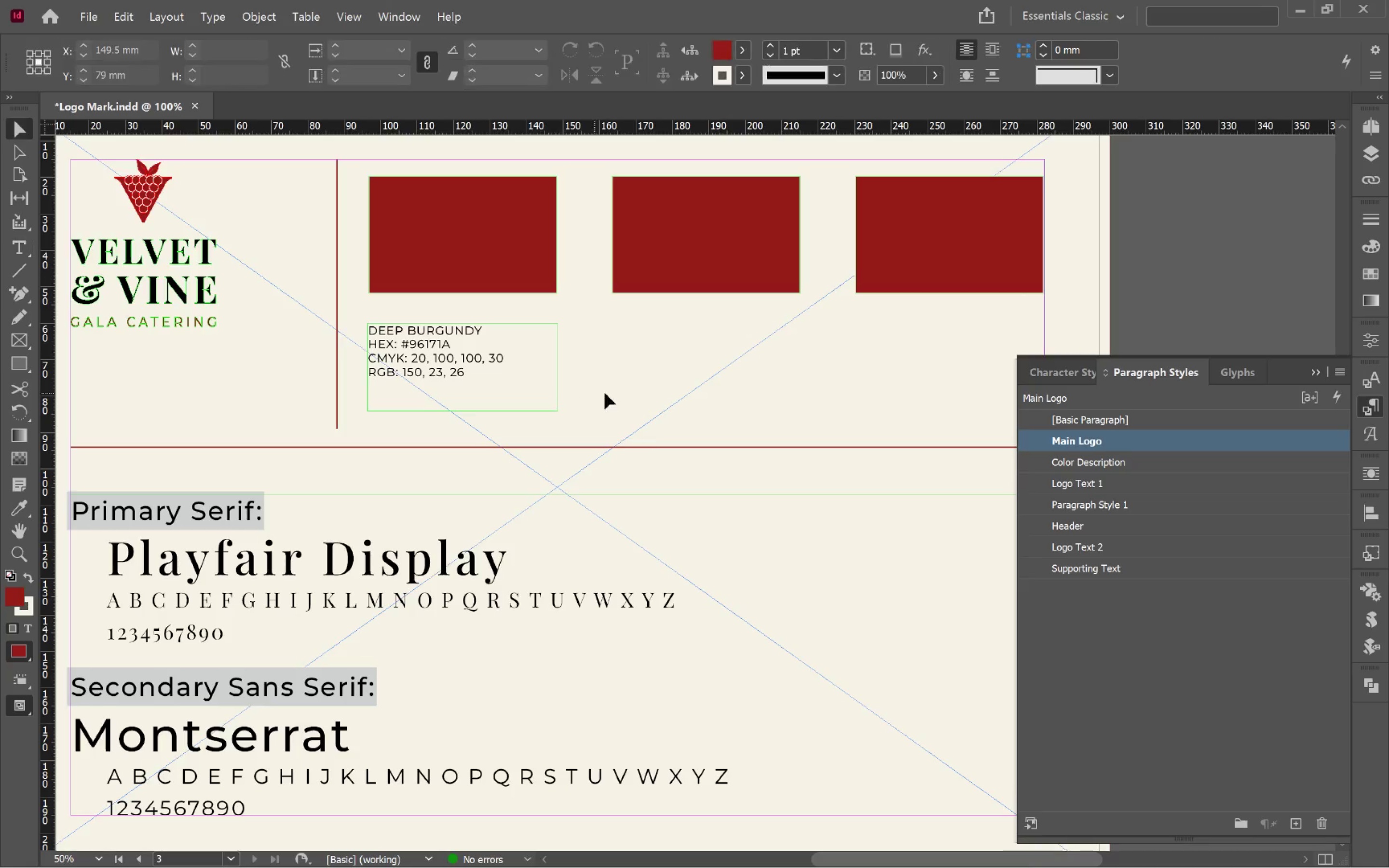 
left_click([630, 393])
 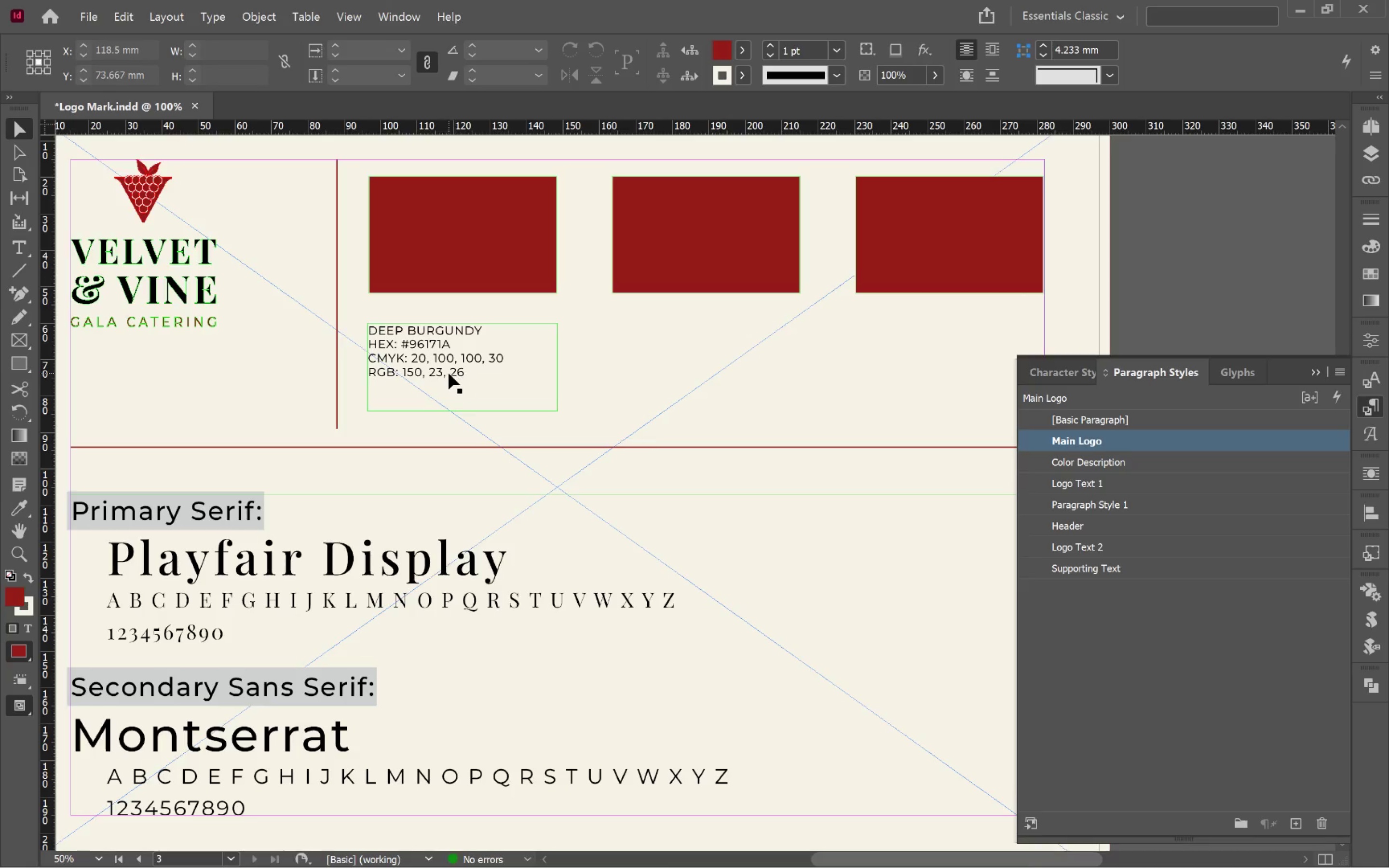 
hold_key(key=AltLeft, duration=2.03)
left_click_drag(start_coordinate=[444, 370], to_coordinate=[688, 380])
 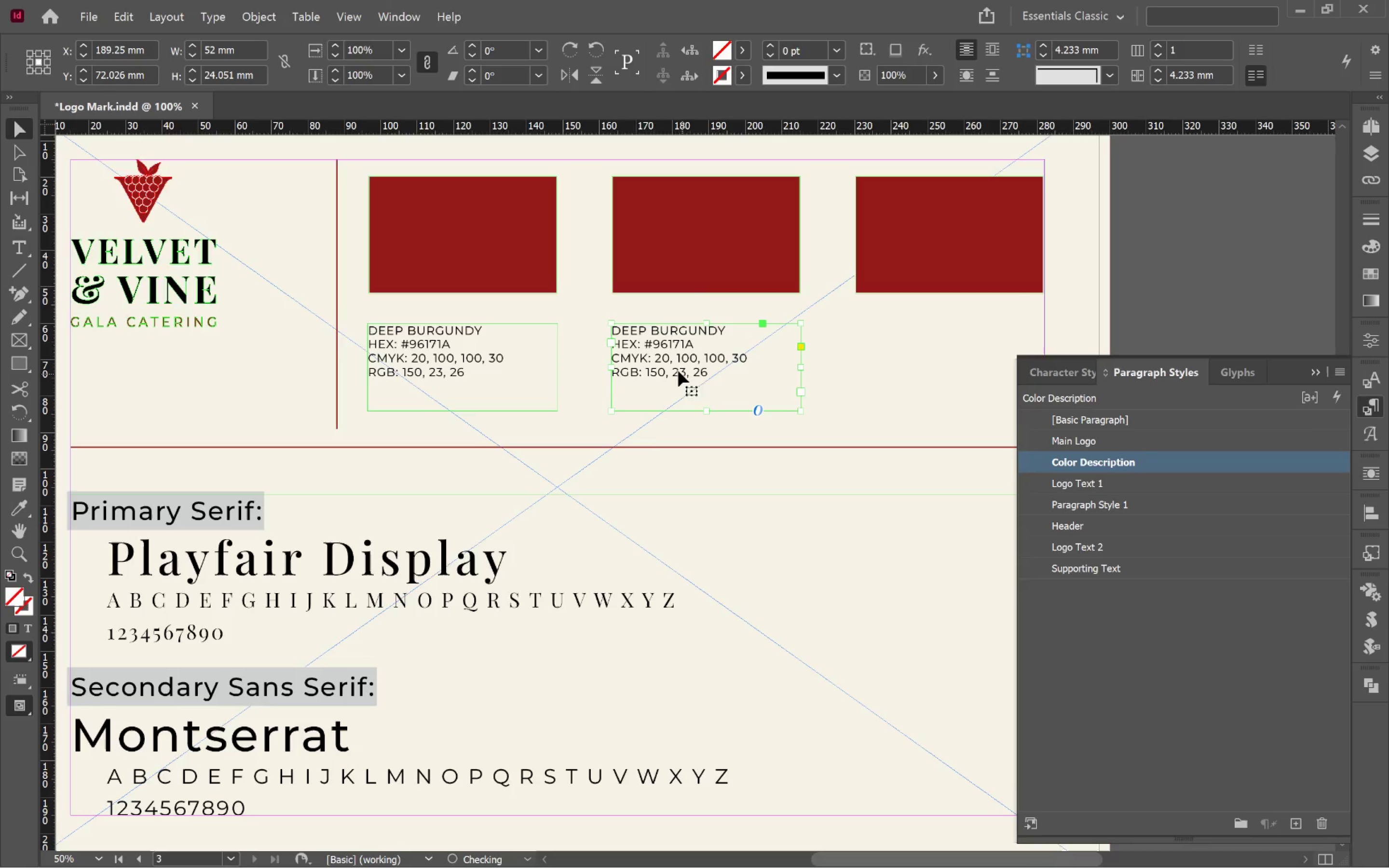 
hold_key(key=ShiftLeft, duration=1.78)
 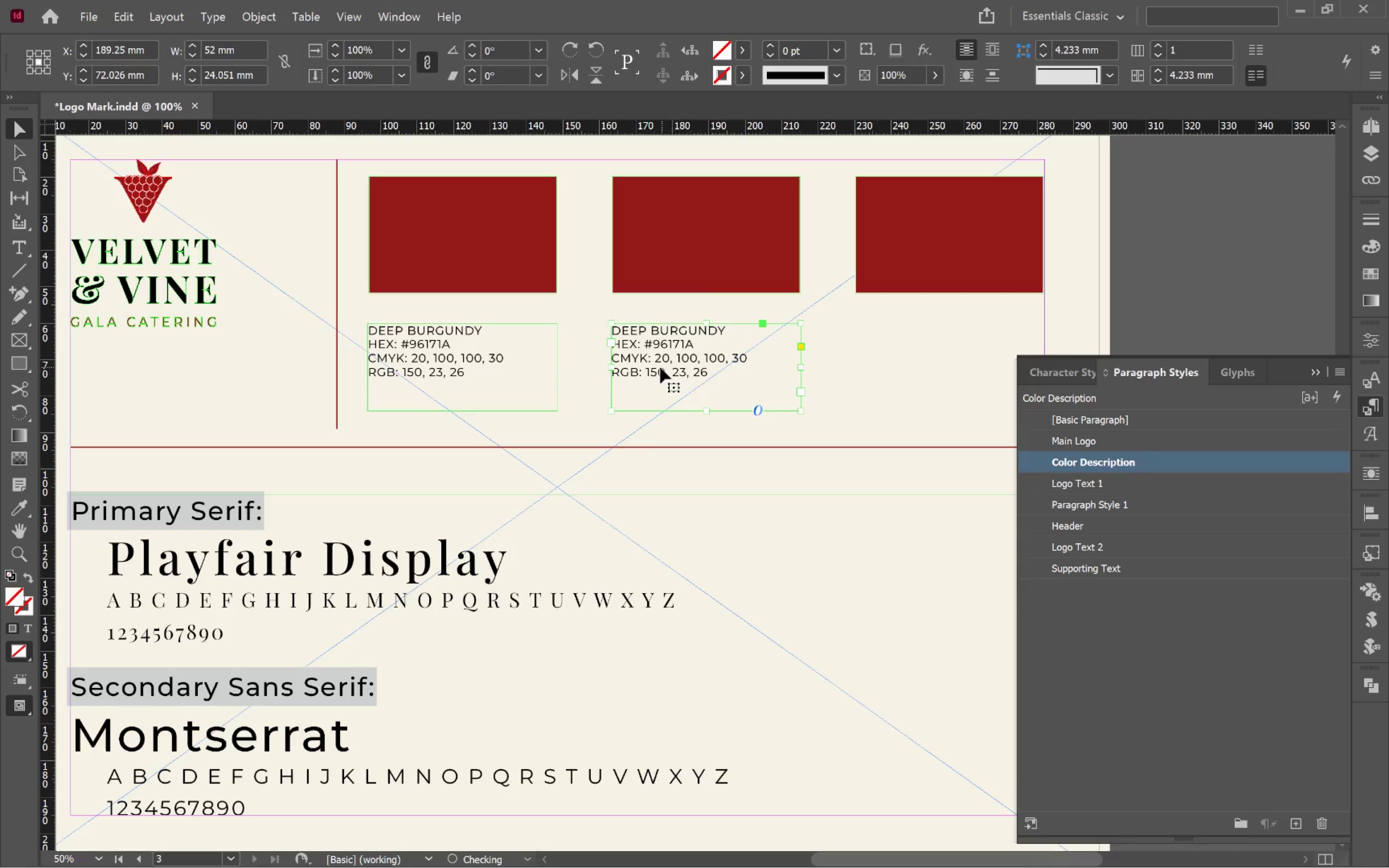 
left_click_drag(start_coordinate=[659, 367], to_coordinate=[906, 381])
 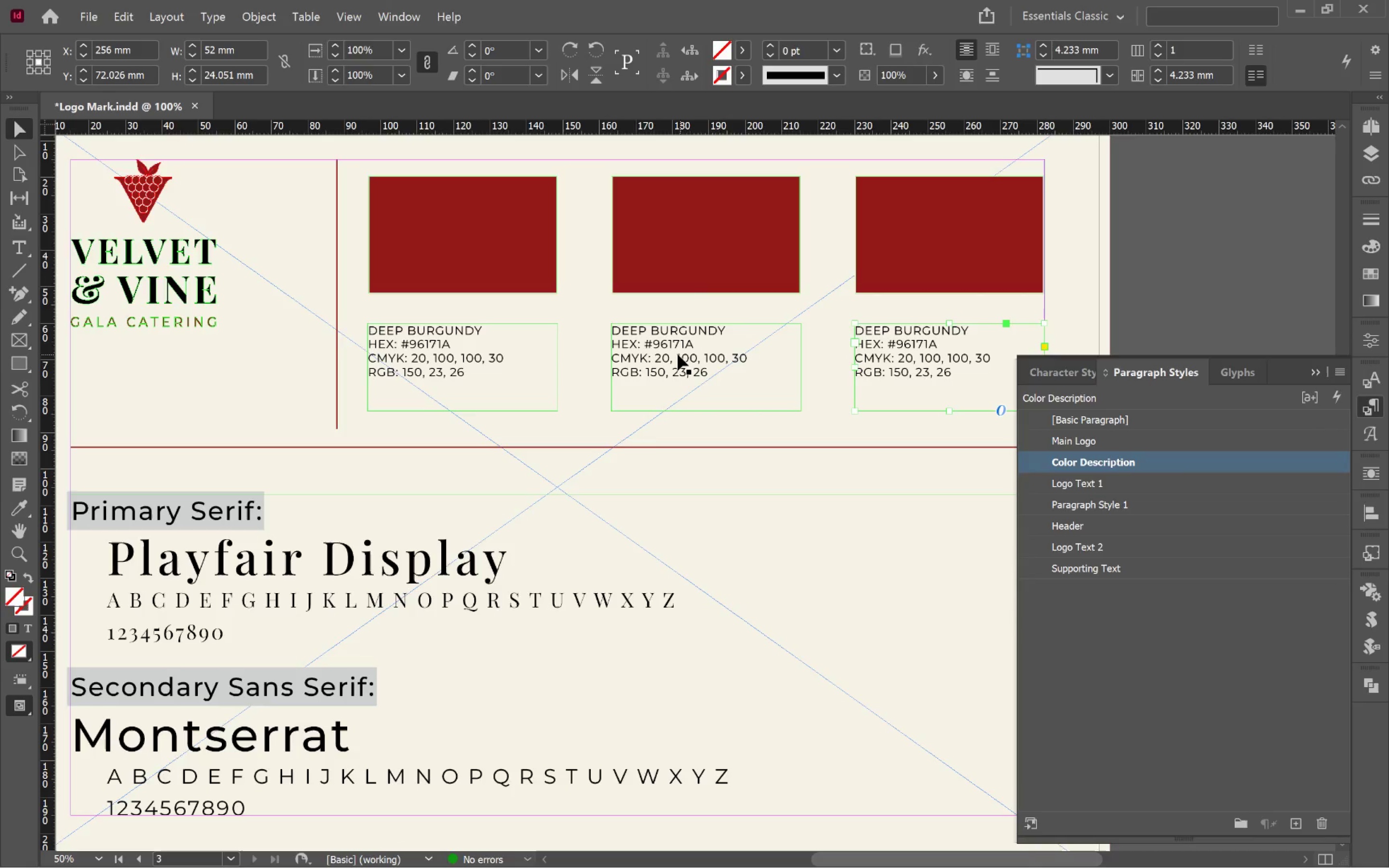 
hold_key(key=AltLeft, duration=1.84)
 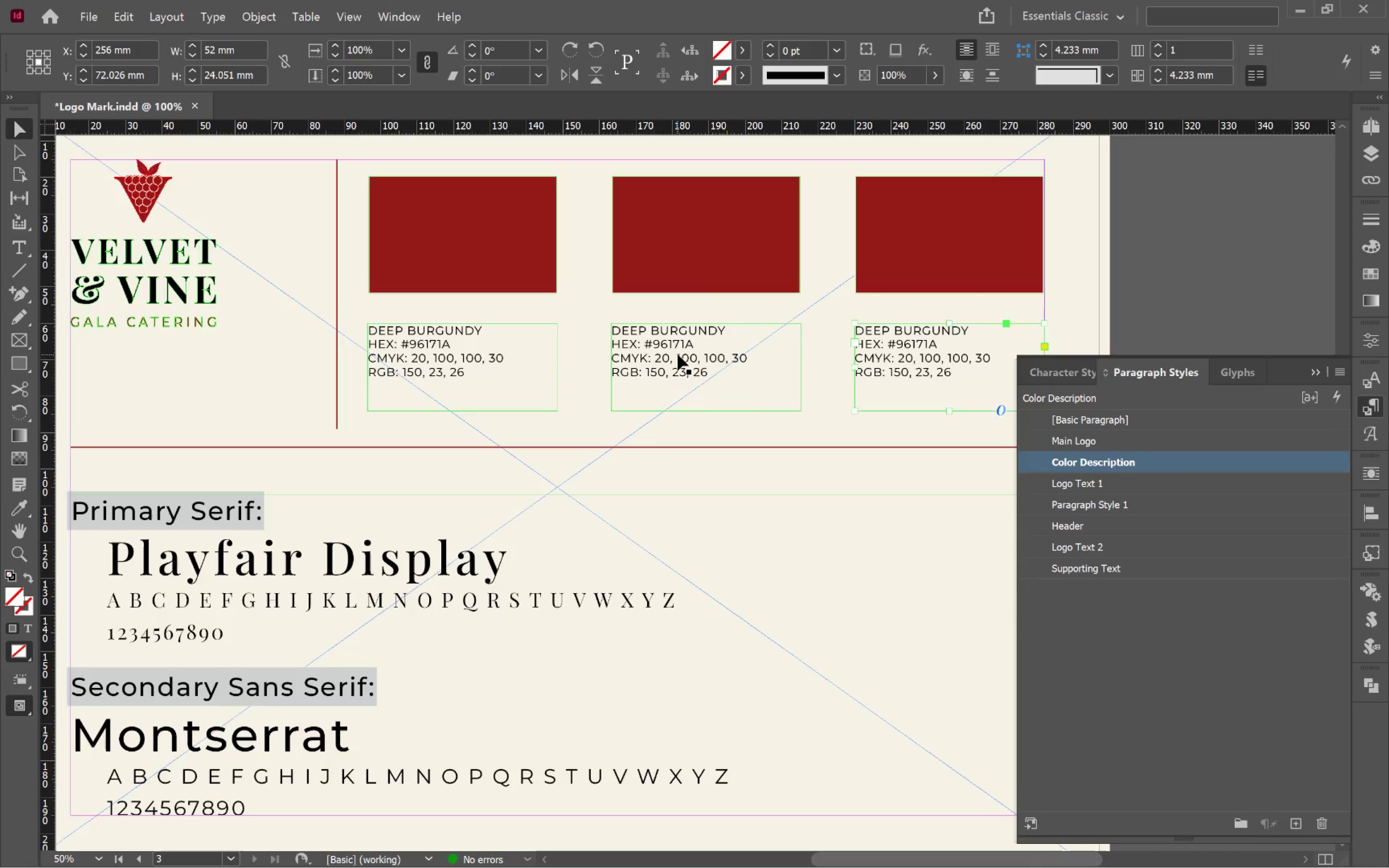 
hold_key(key=ShiftLeft, duration=1.75)
 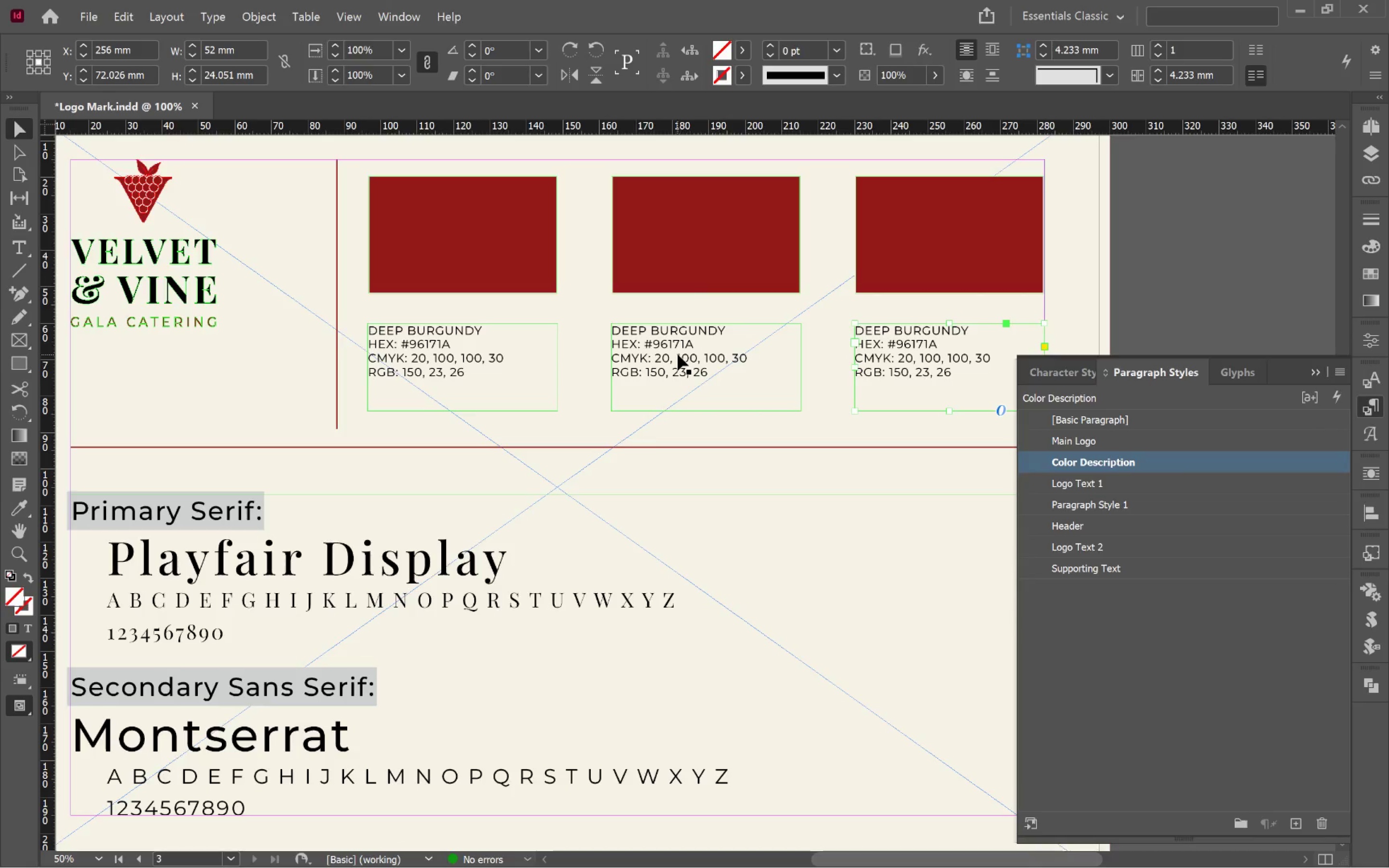 
left_click([678, 354])
 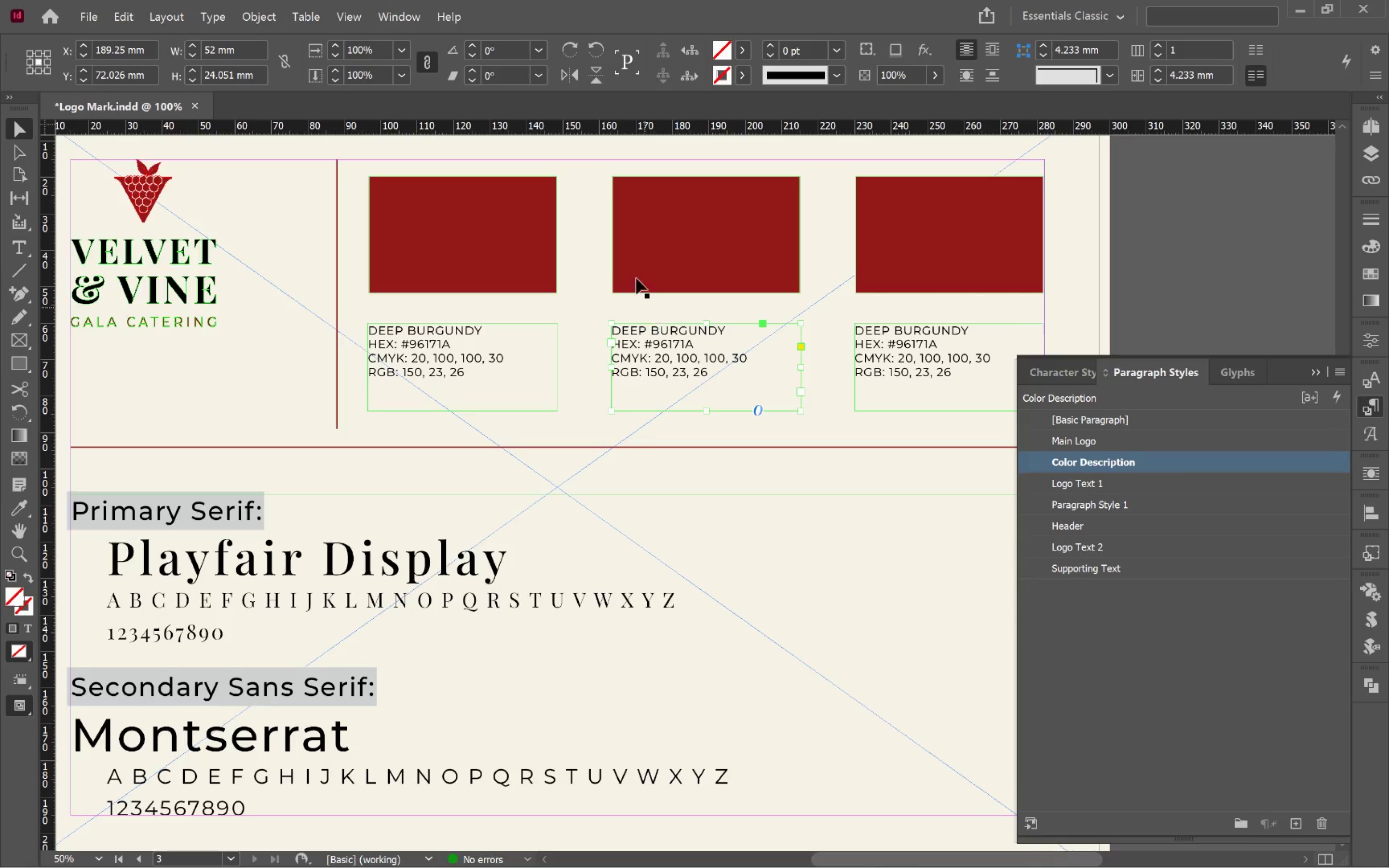 
left_click([644, 264])
 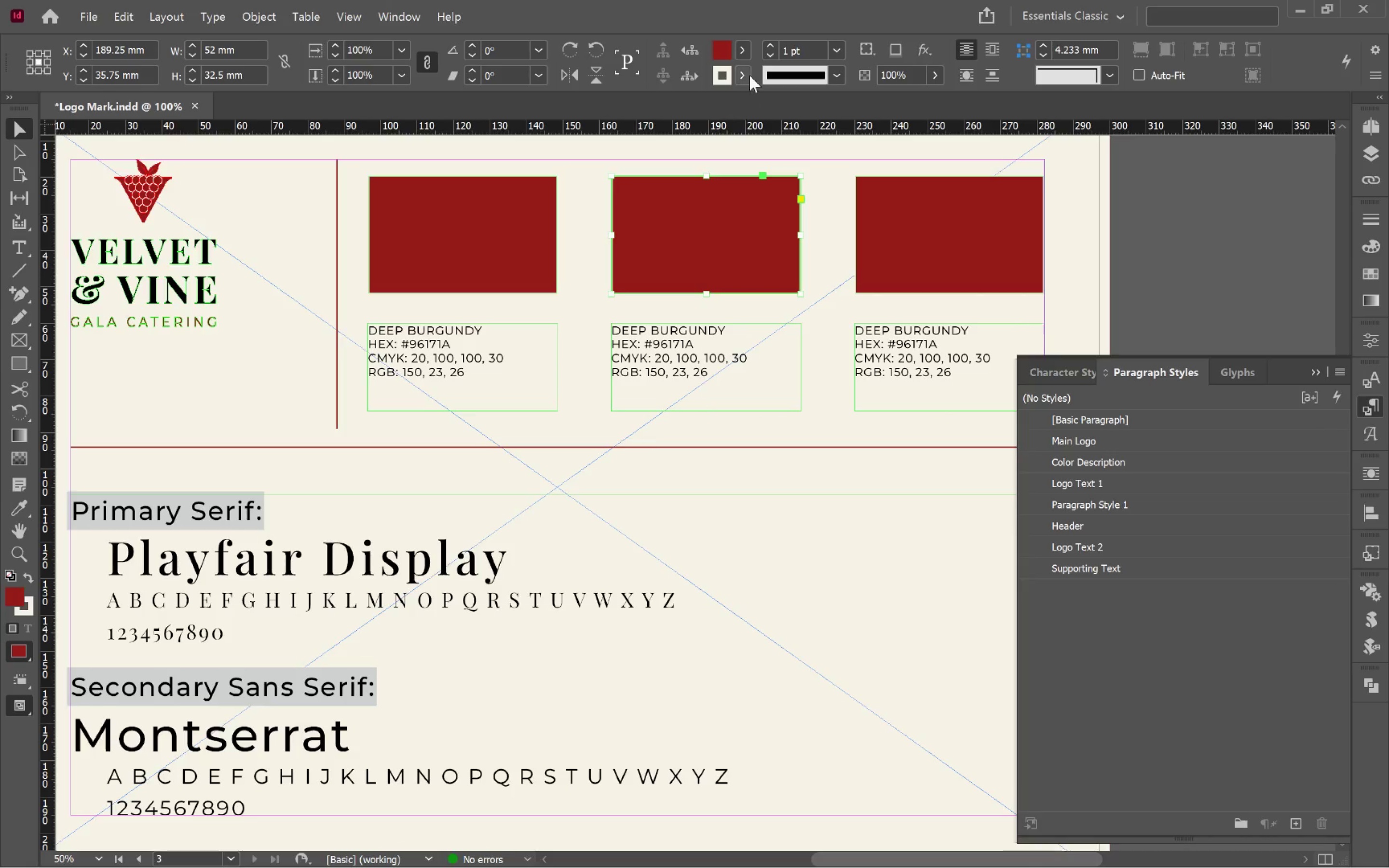 
left_click([746, 47])
 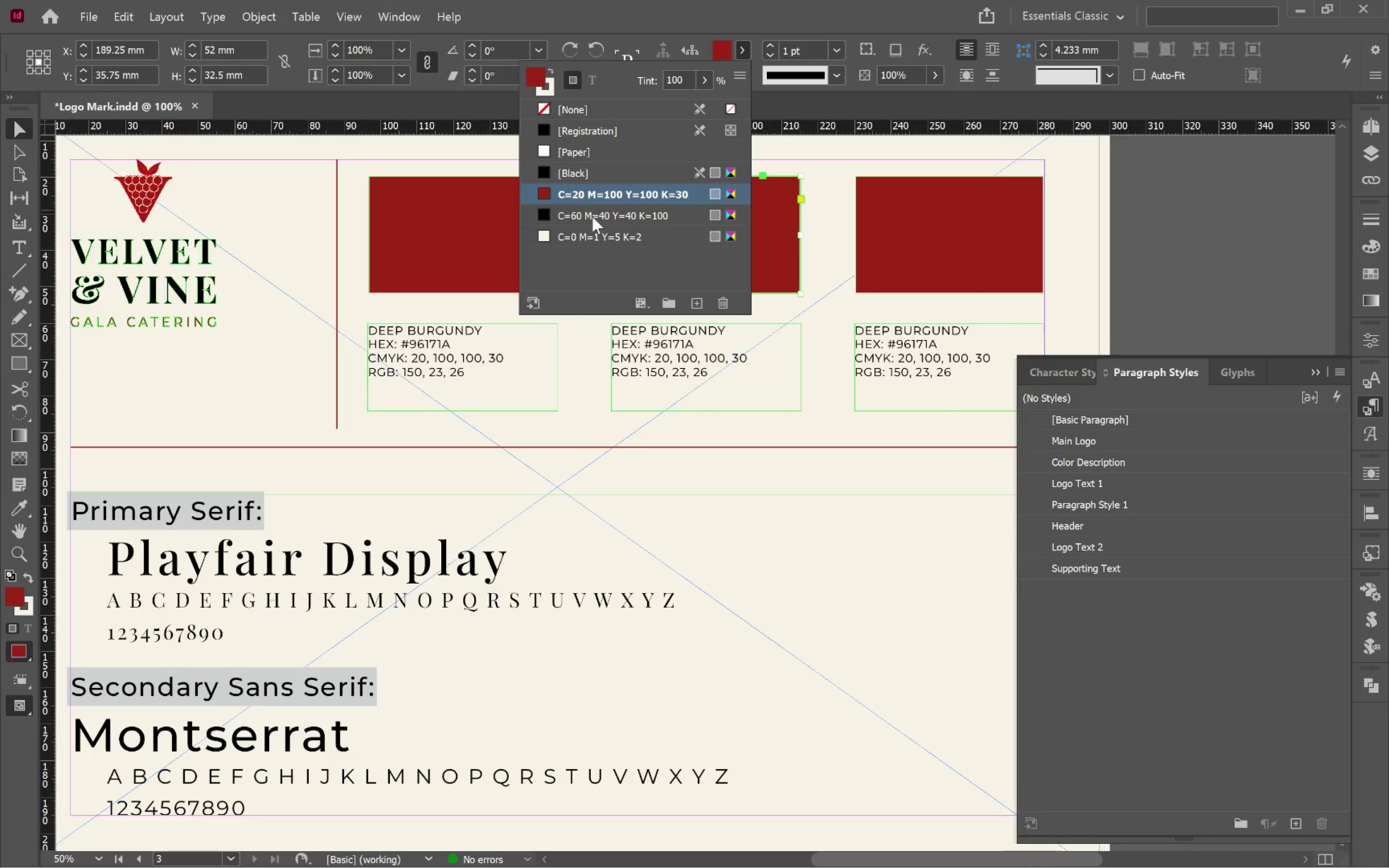 
left_click([599, 217])
 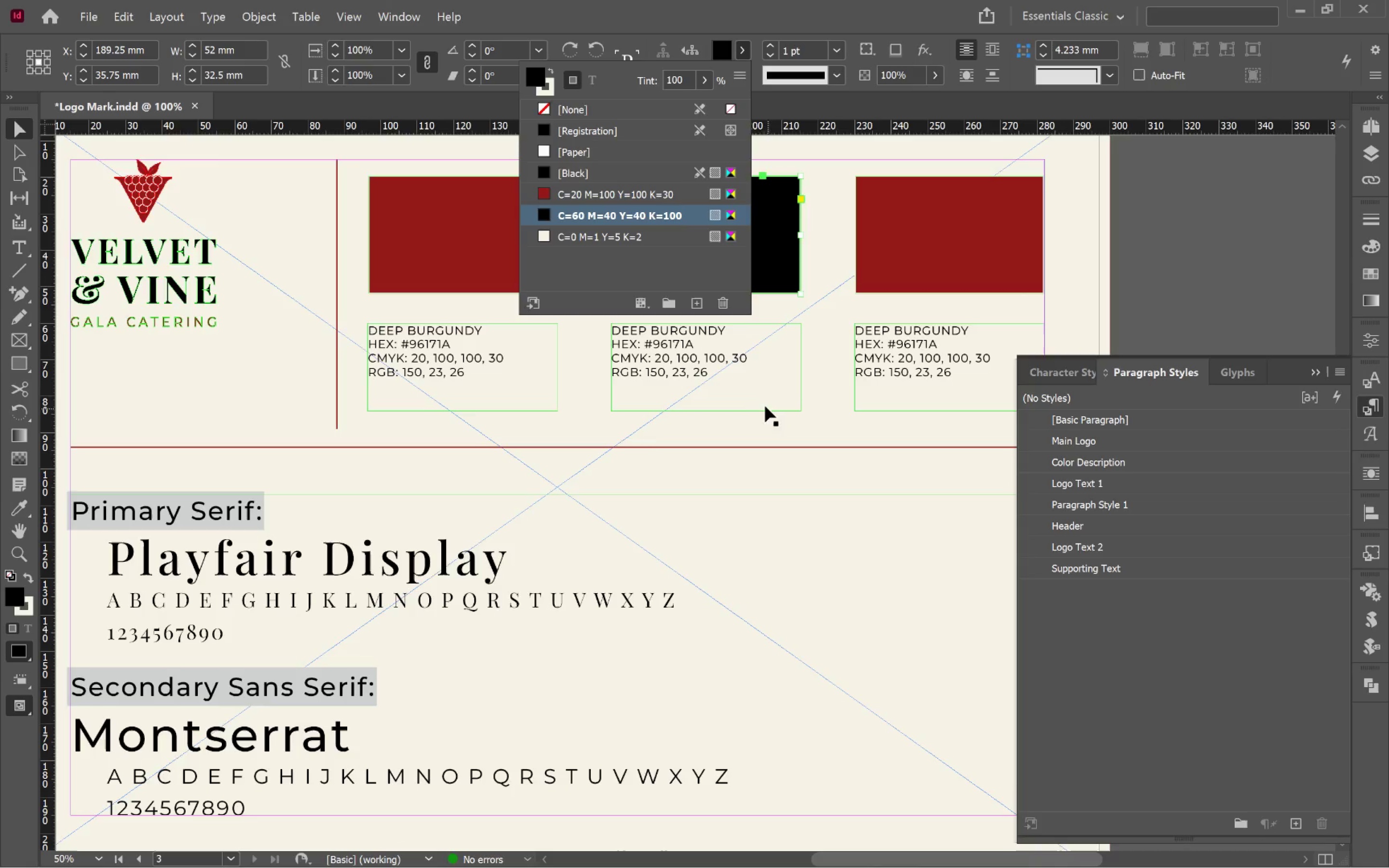 
left_click([738, 407])
 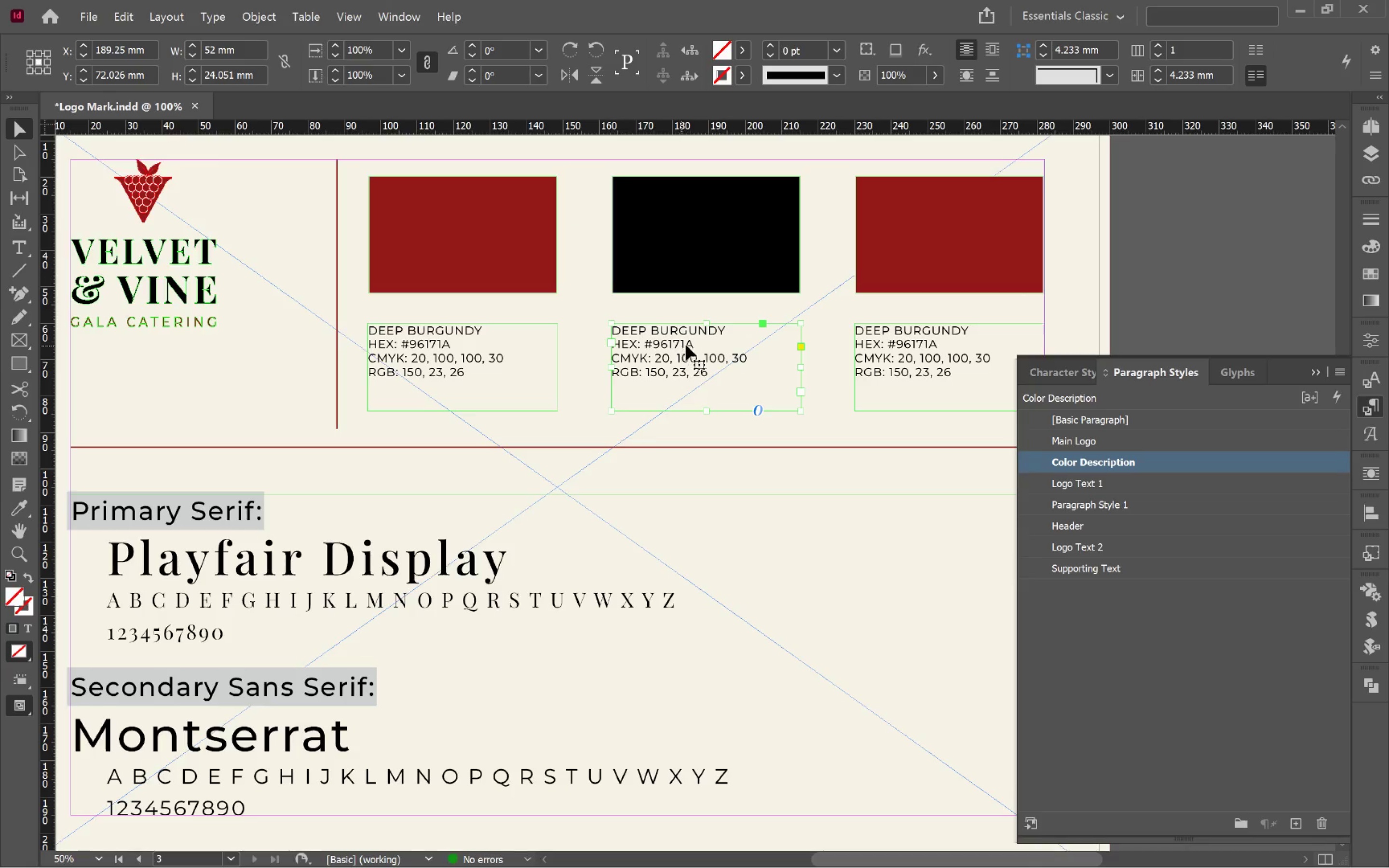 
double_click([712, 330])
 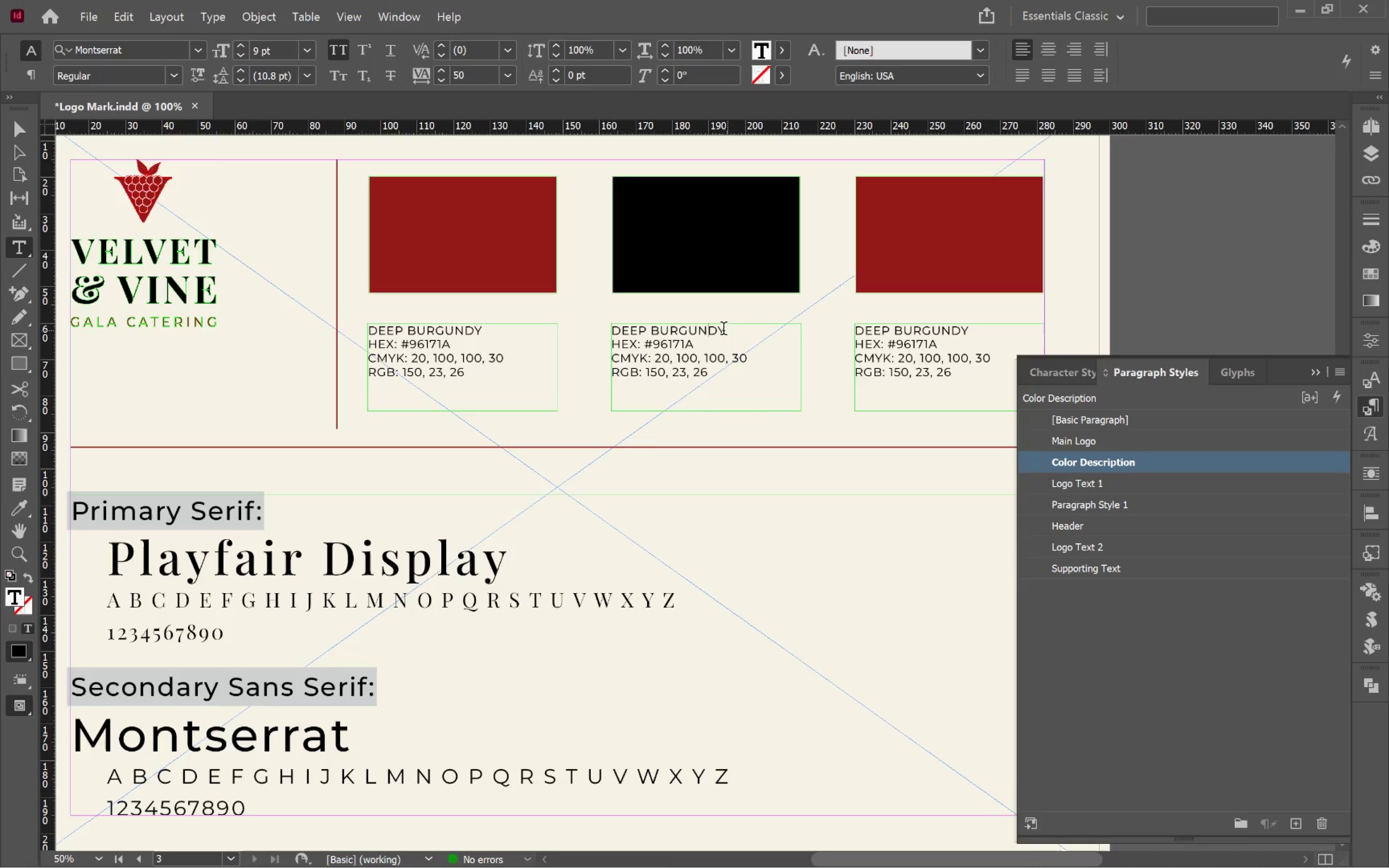 
left_click_drag(start_coordinate=[722, 330], to_coordinate=[600, 320])
 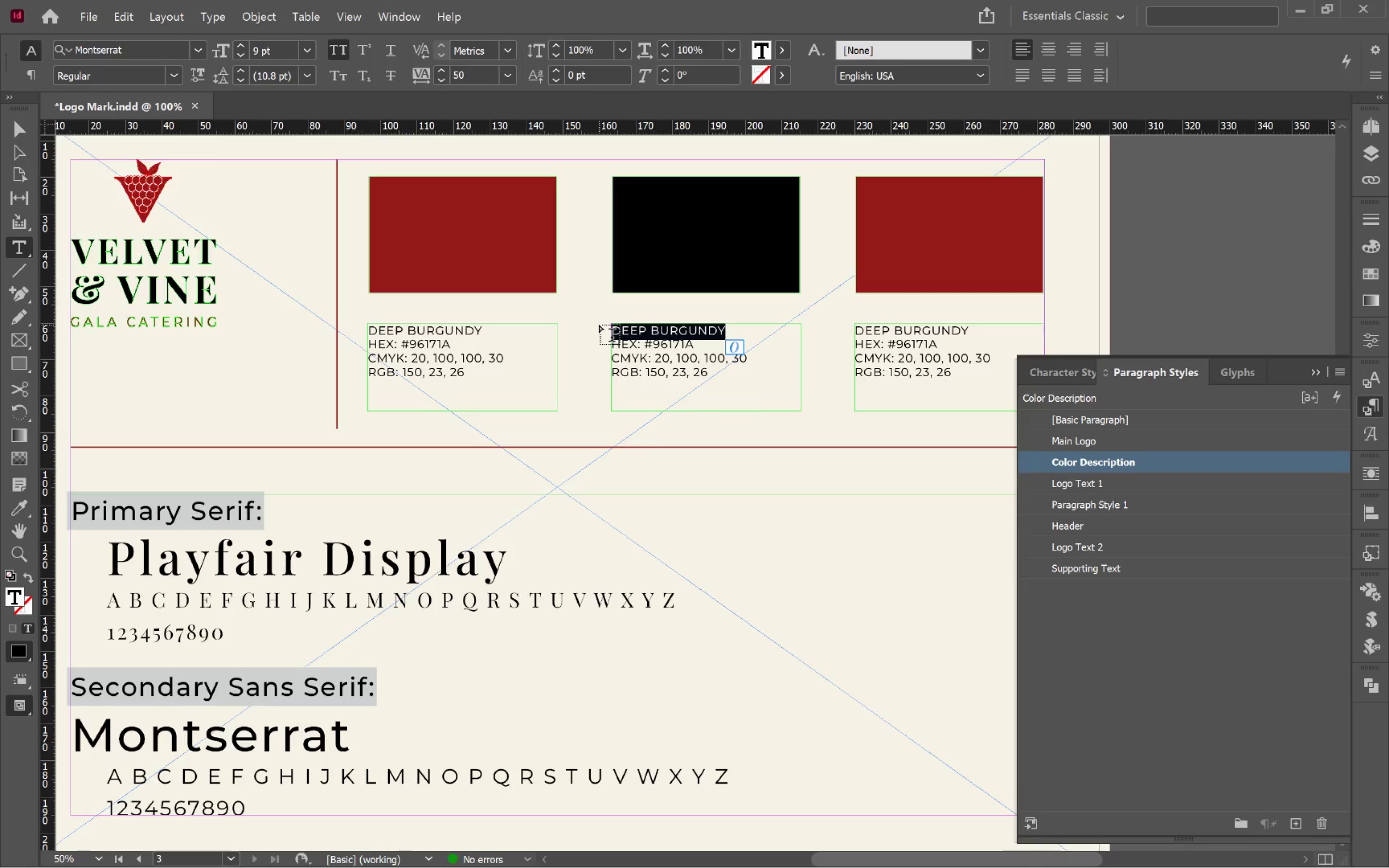 
type(Onyx Black)
 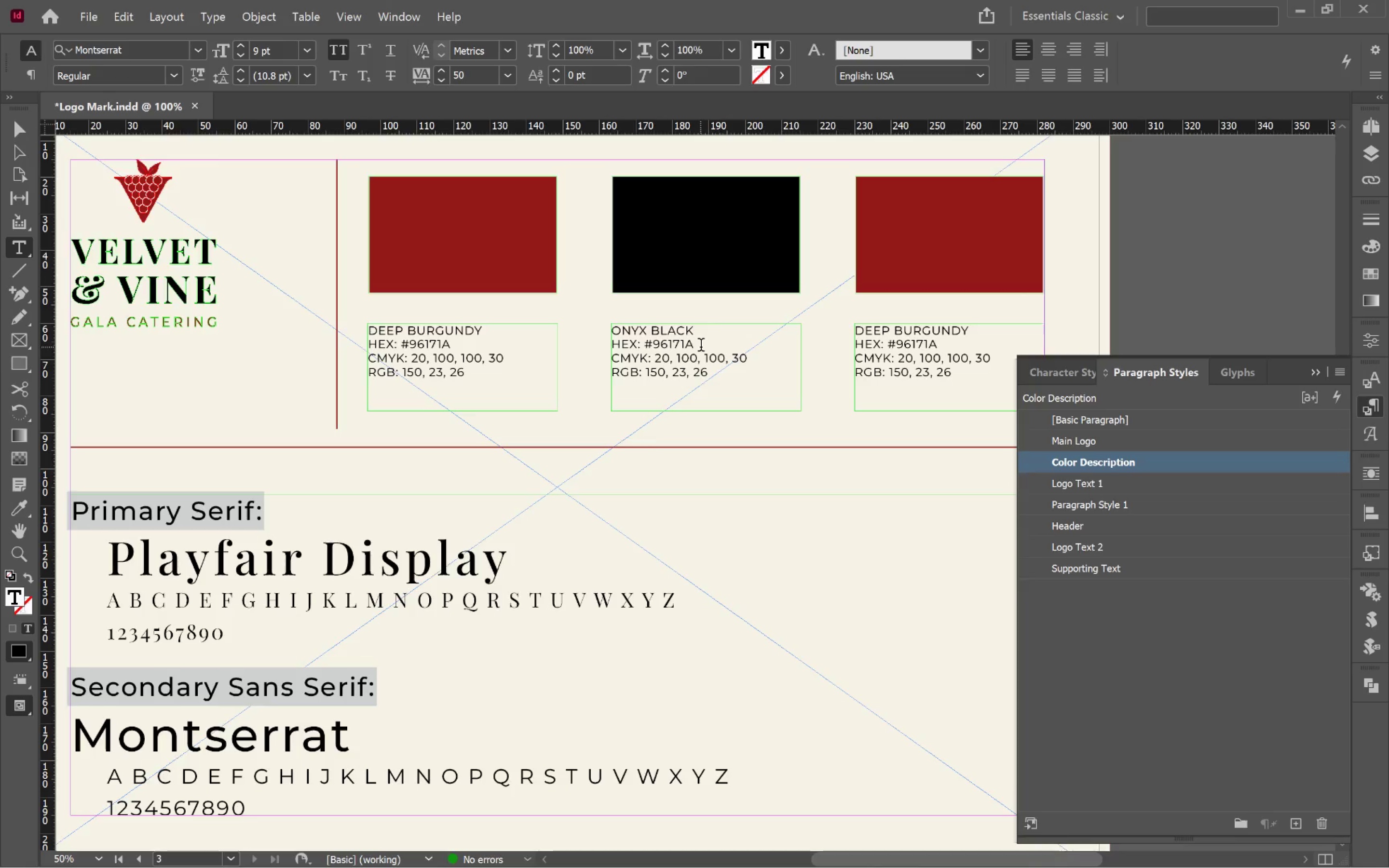 
hold_key(key=AltLeft, duration=0.64)
scroll: coordinate [692, 371], scroll_direction: up, amount: 2.0
 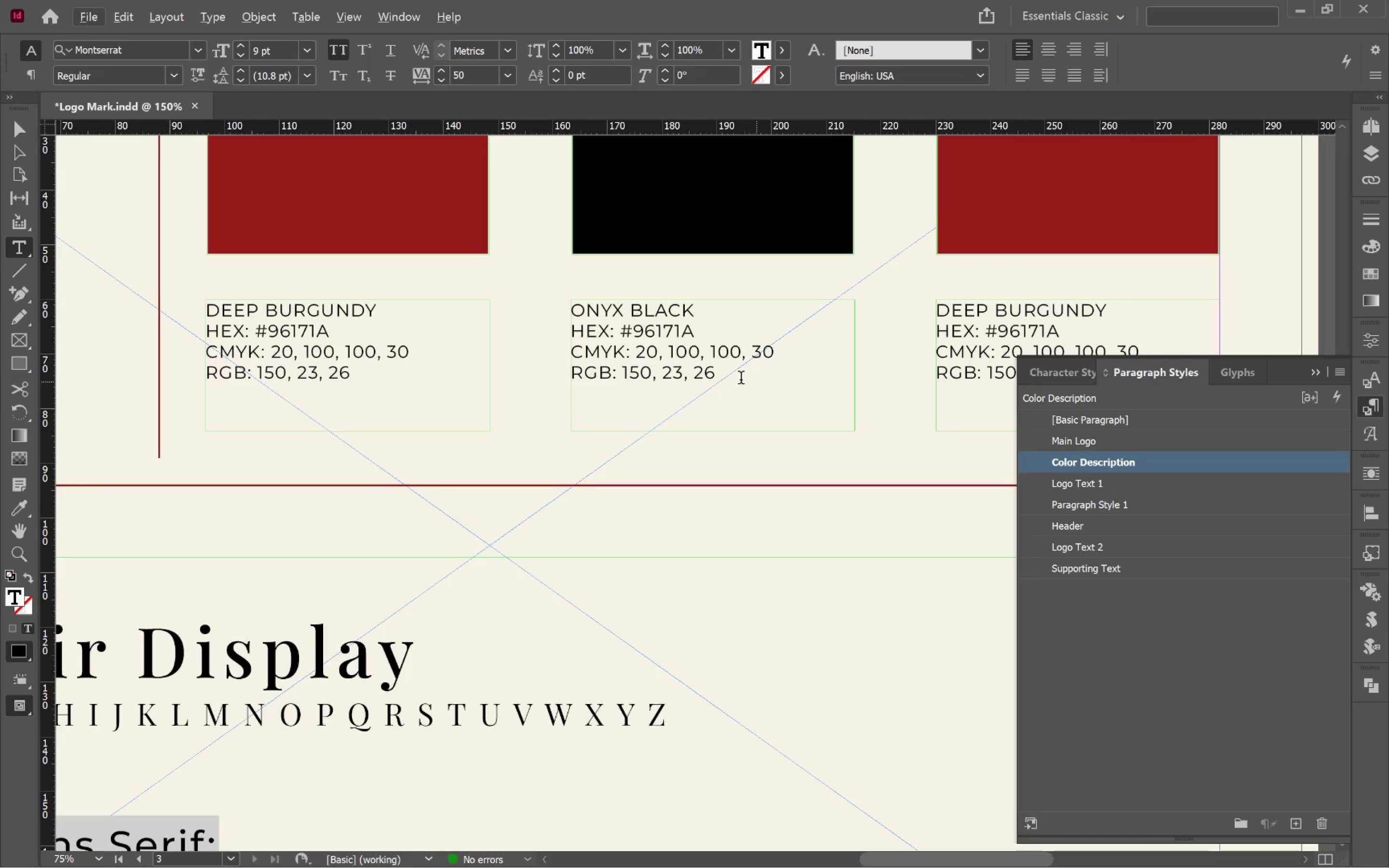 
hold_key(key=AltLeft, duration=0.3)
scroll: coordinate [681, 357], scroll_direction: up, amount: 1.0
 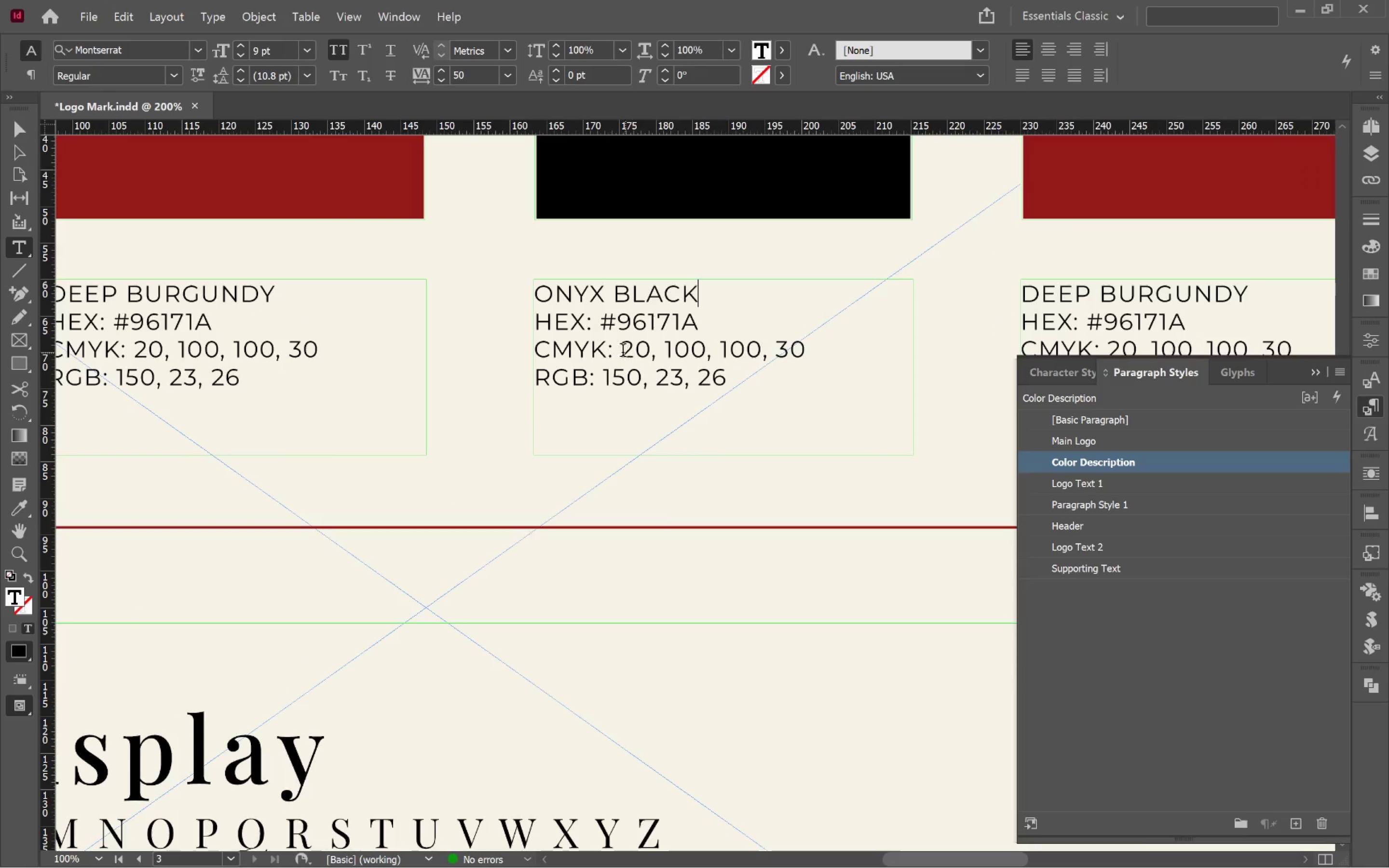 
left_click_drag(start_coordinate=[627, 351], to_coordinate=[650, 354])
 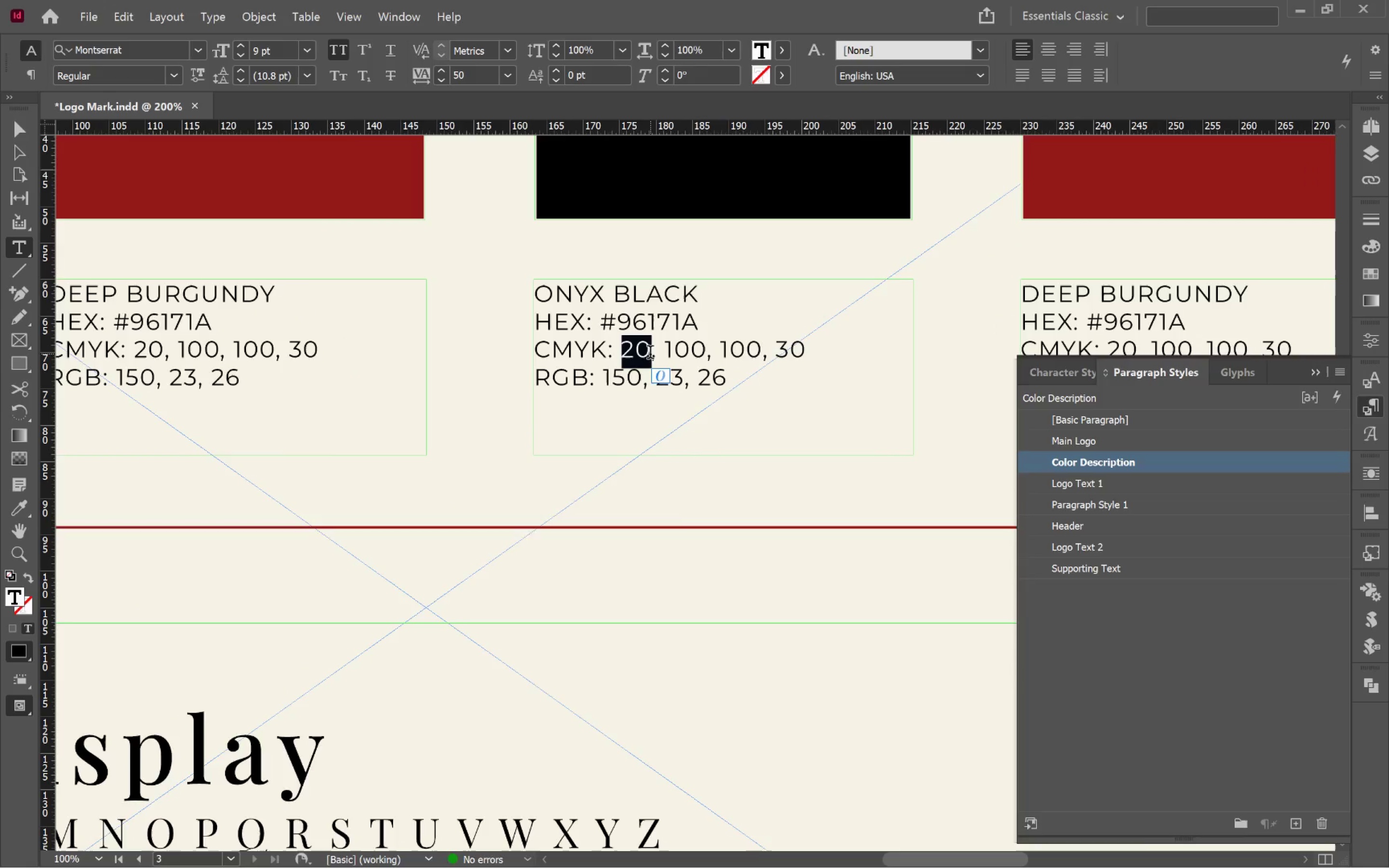 
type(60)
 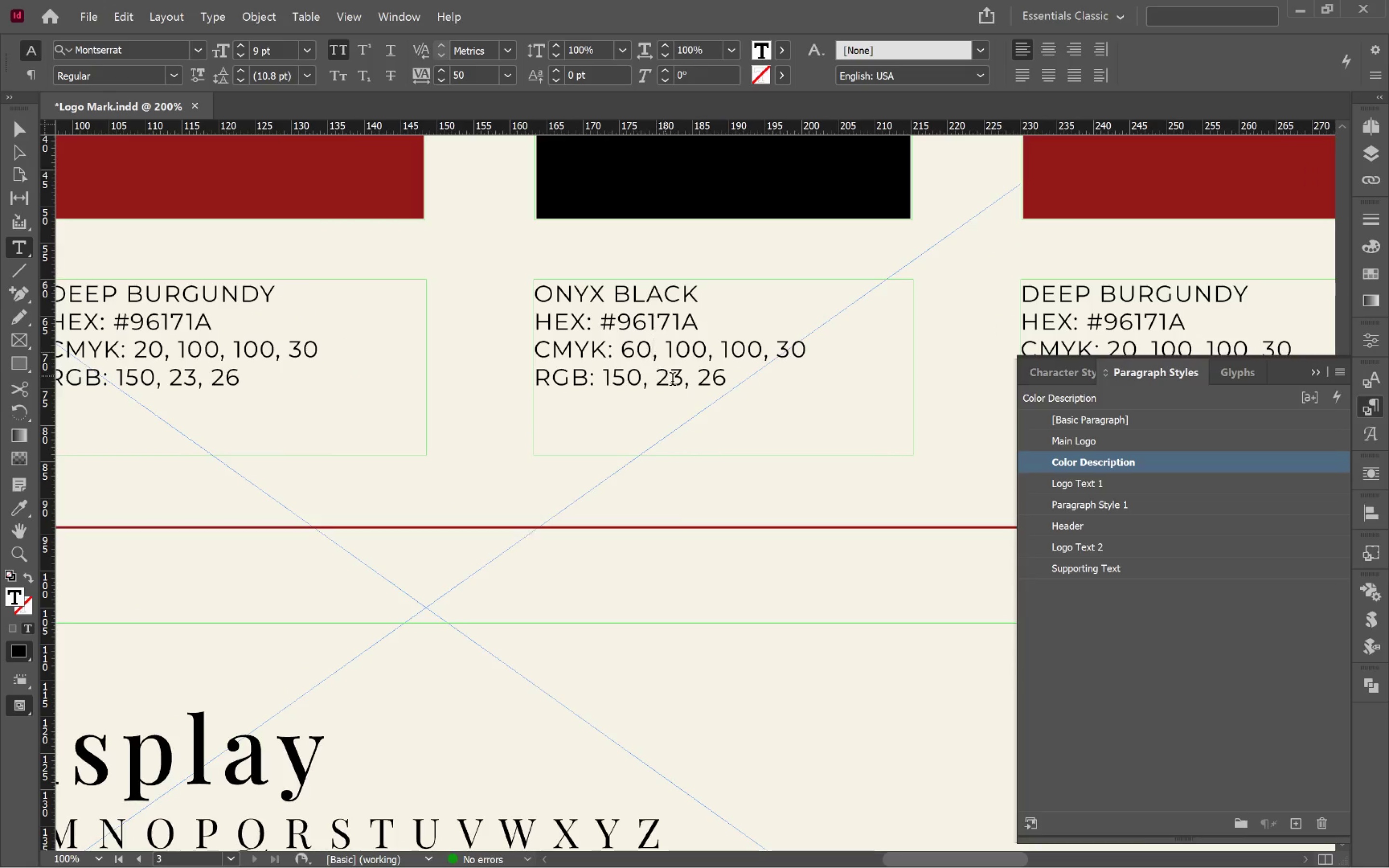 
left_click_drag(start_coordinate=[666, 353], to_coordinate=[694, 354])
 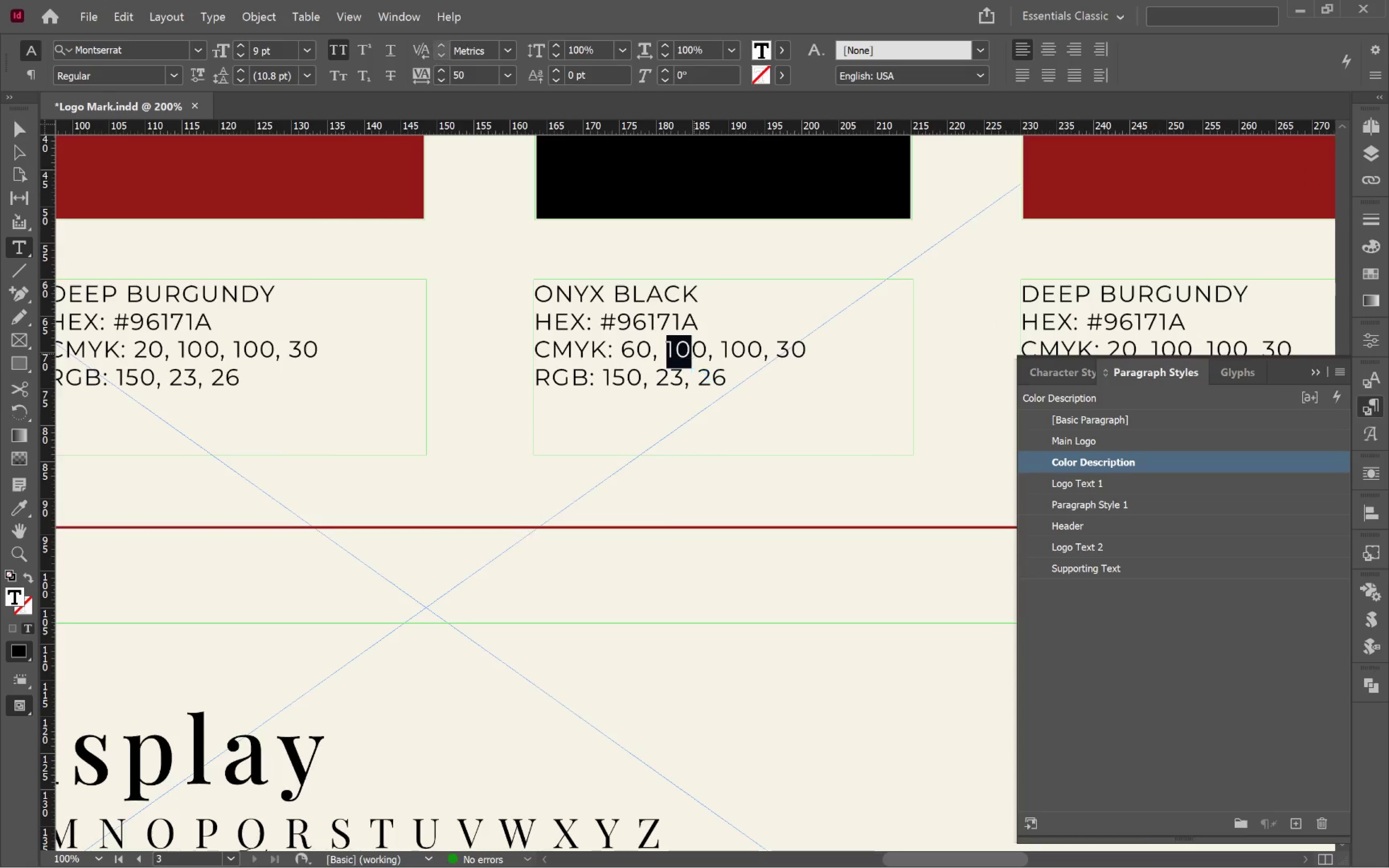 
key(4)
 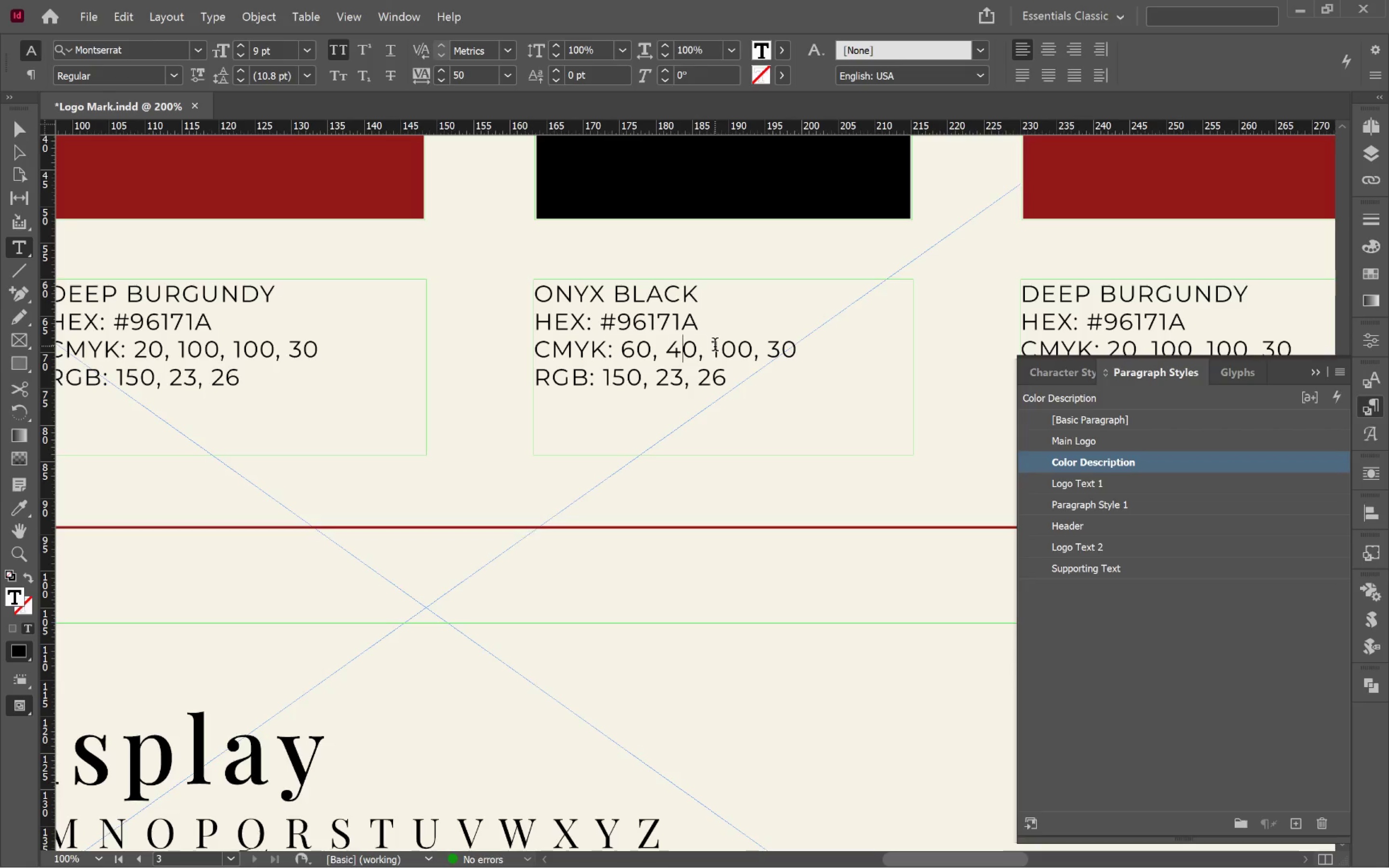 
left_click_drag(start_coordinate=[715, 347], to_coordinate=[738, 351])
 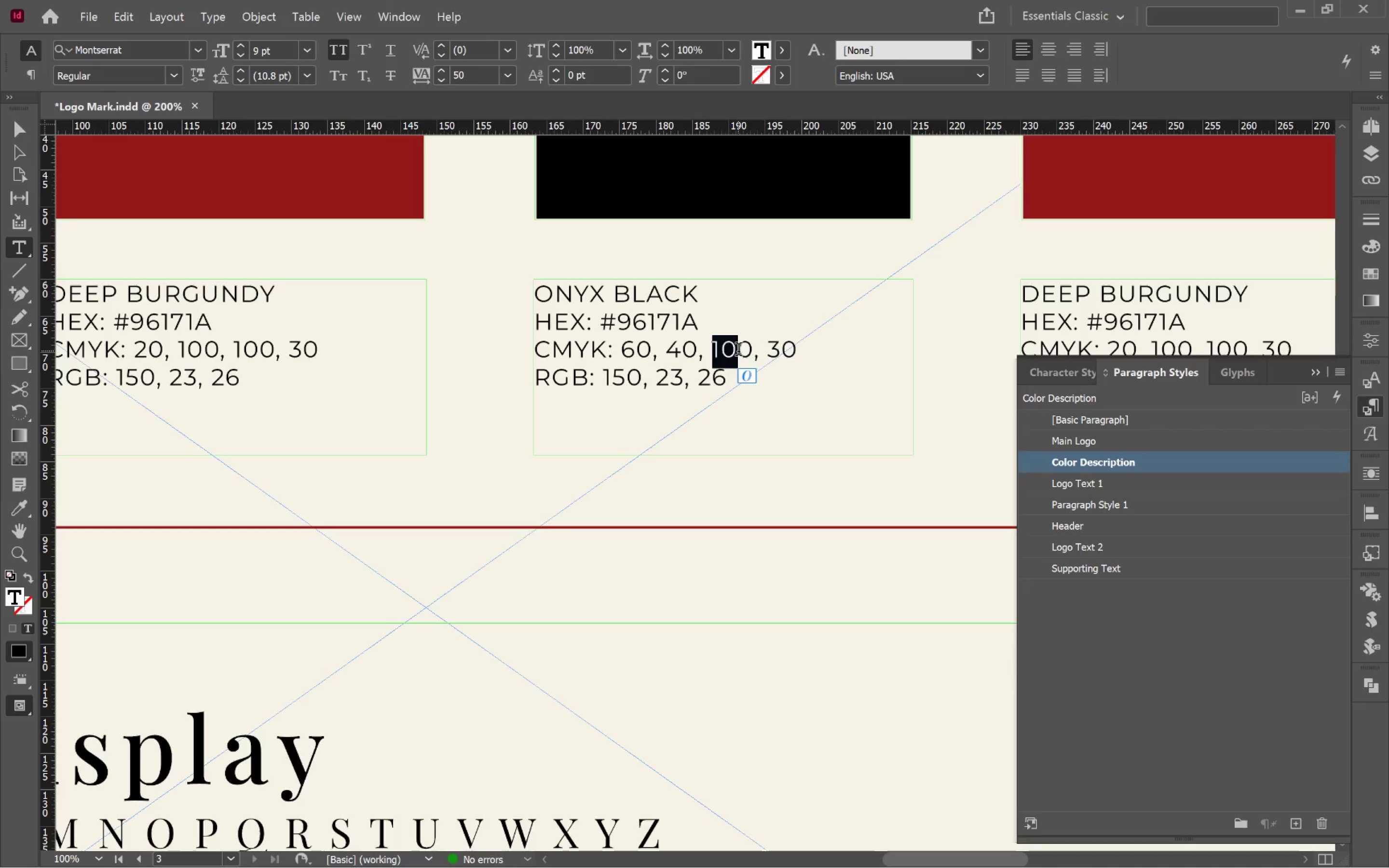 
type(4100)
 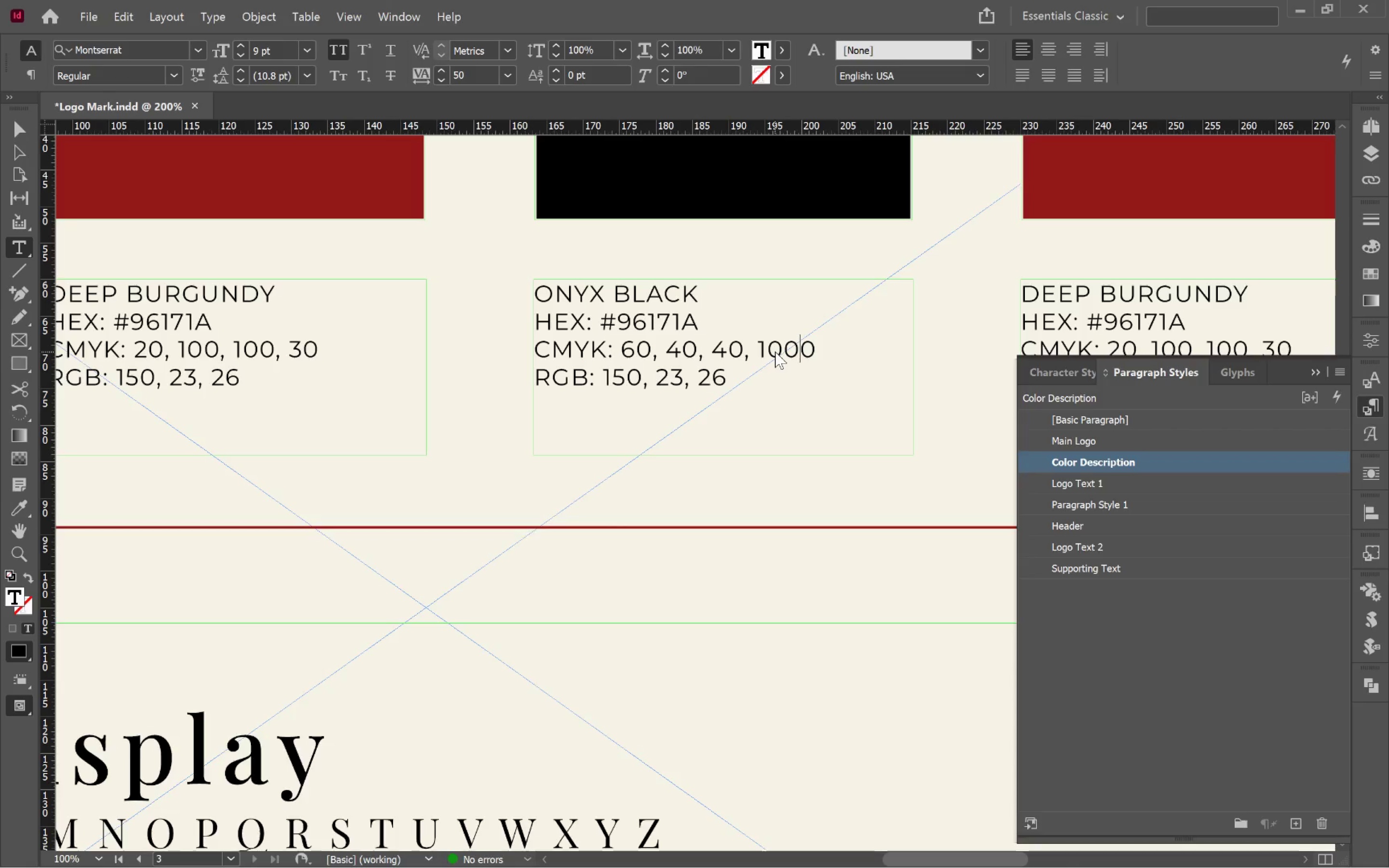 
left_click_drag(start_coordinate=[763, 352], to_coordinate=[775, 352])
 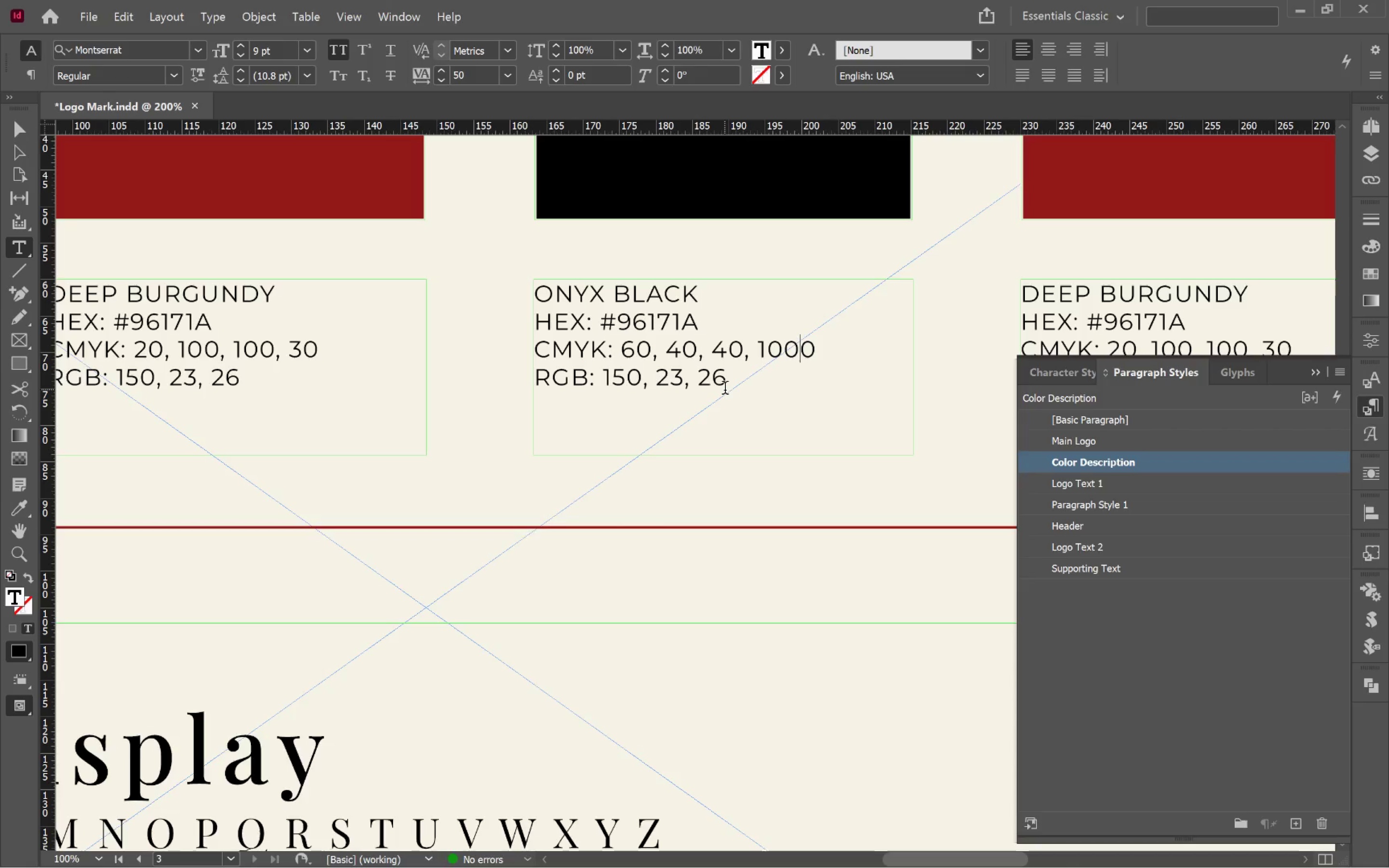 
hold_key(key=ControlLeft, duration=0.83)
left_click([643, 194])
 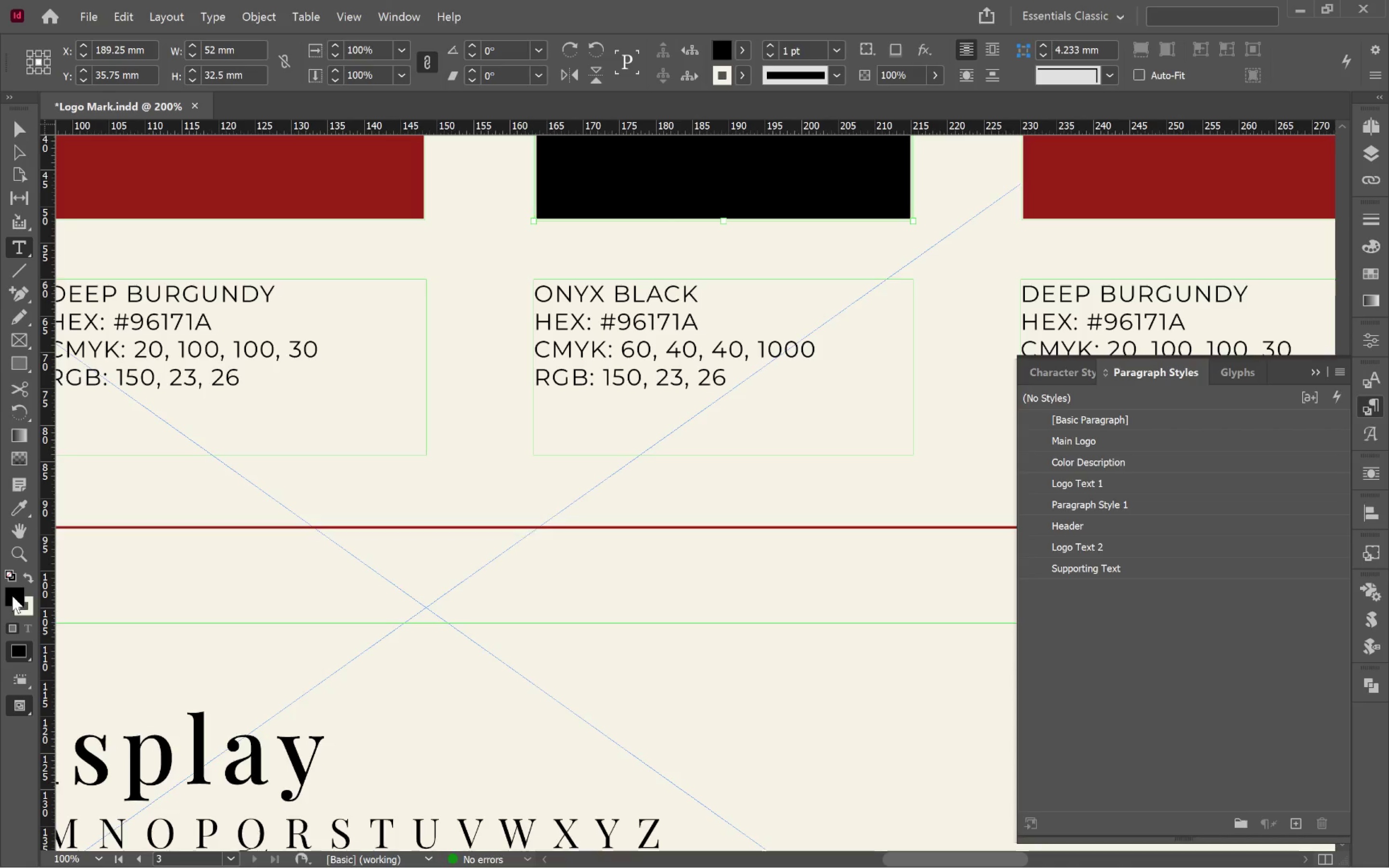 
double_click([12, 596])
 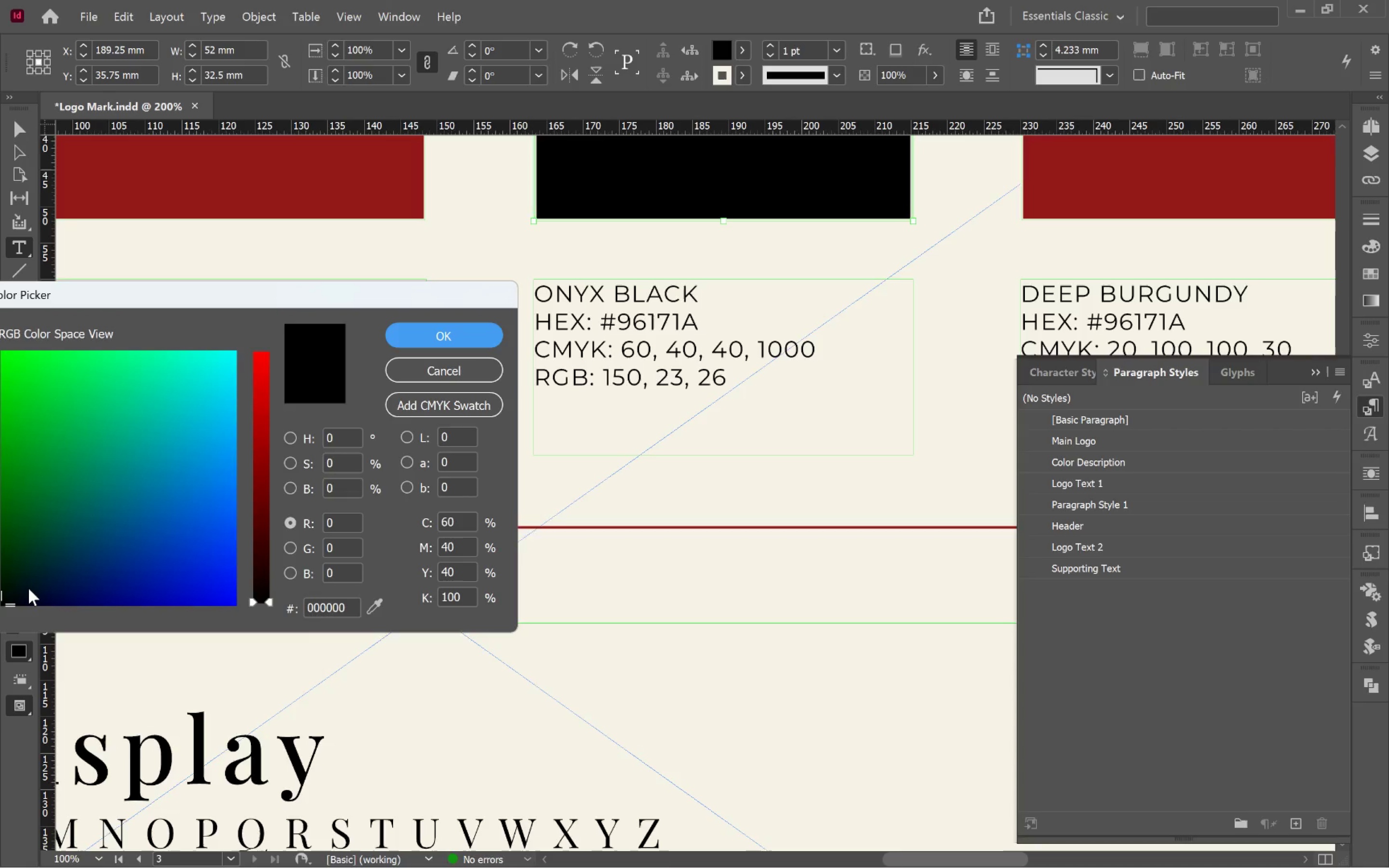 
wait(13.43)
 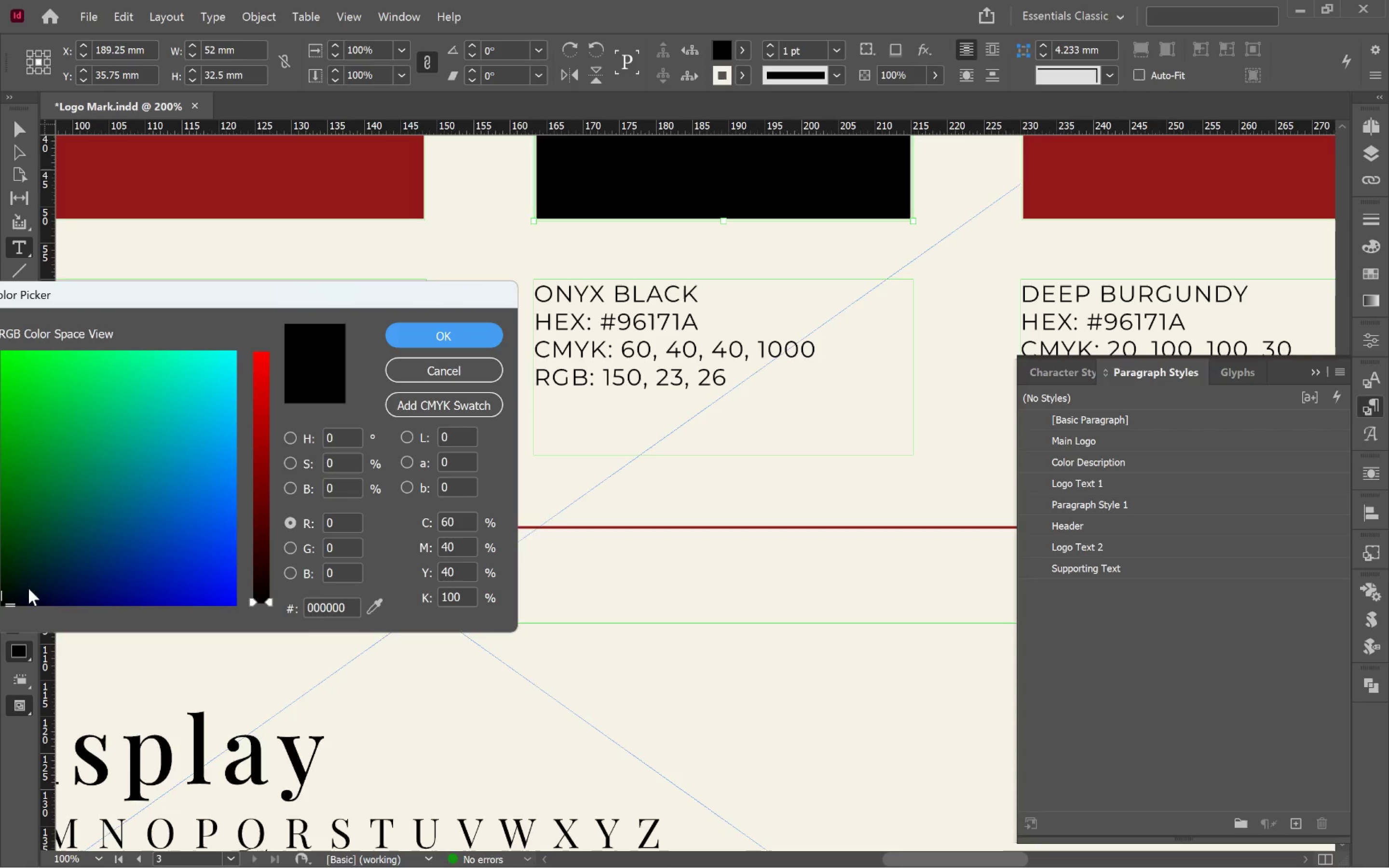 
left_click([463, 377])
 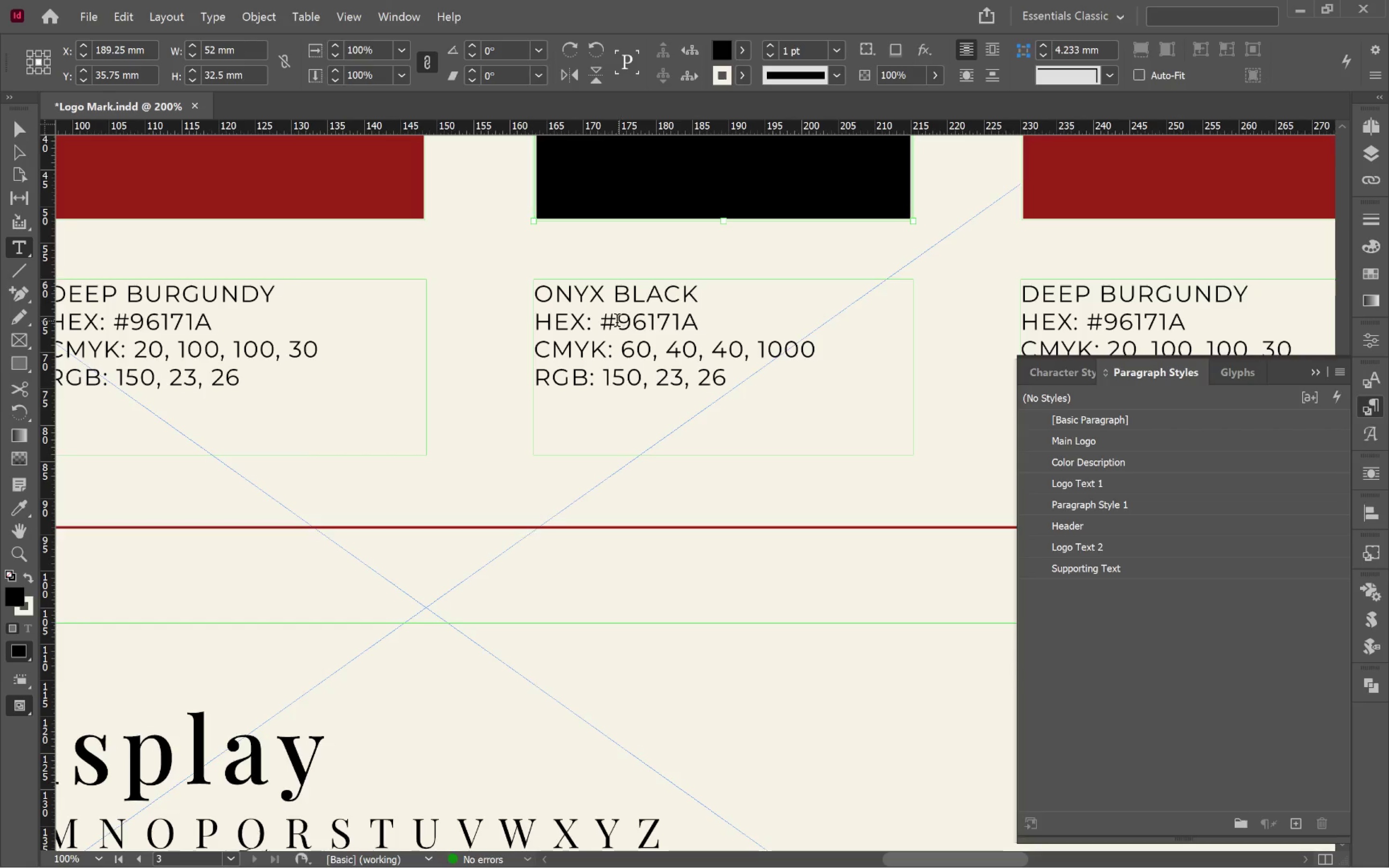 
left_click_drag(start_coordinate=[617, 322], to_coordinate=[696, 322])
 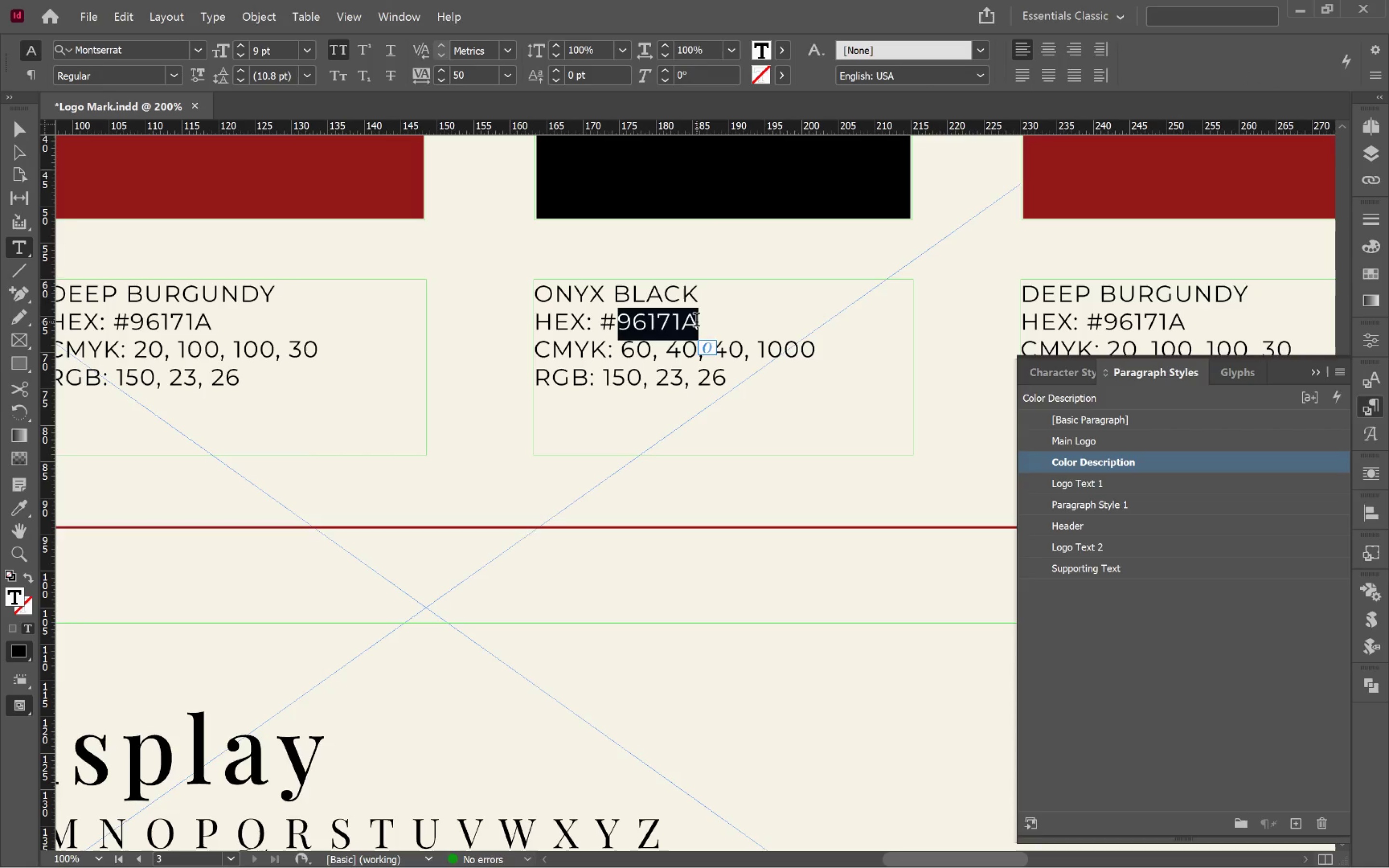 
type(1A1A1A)
 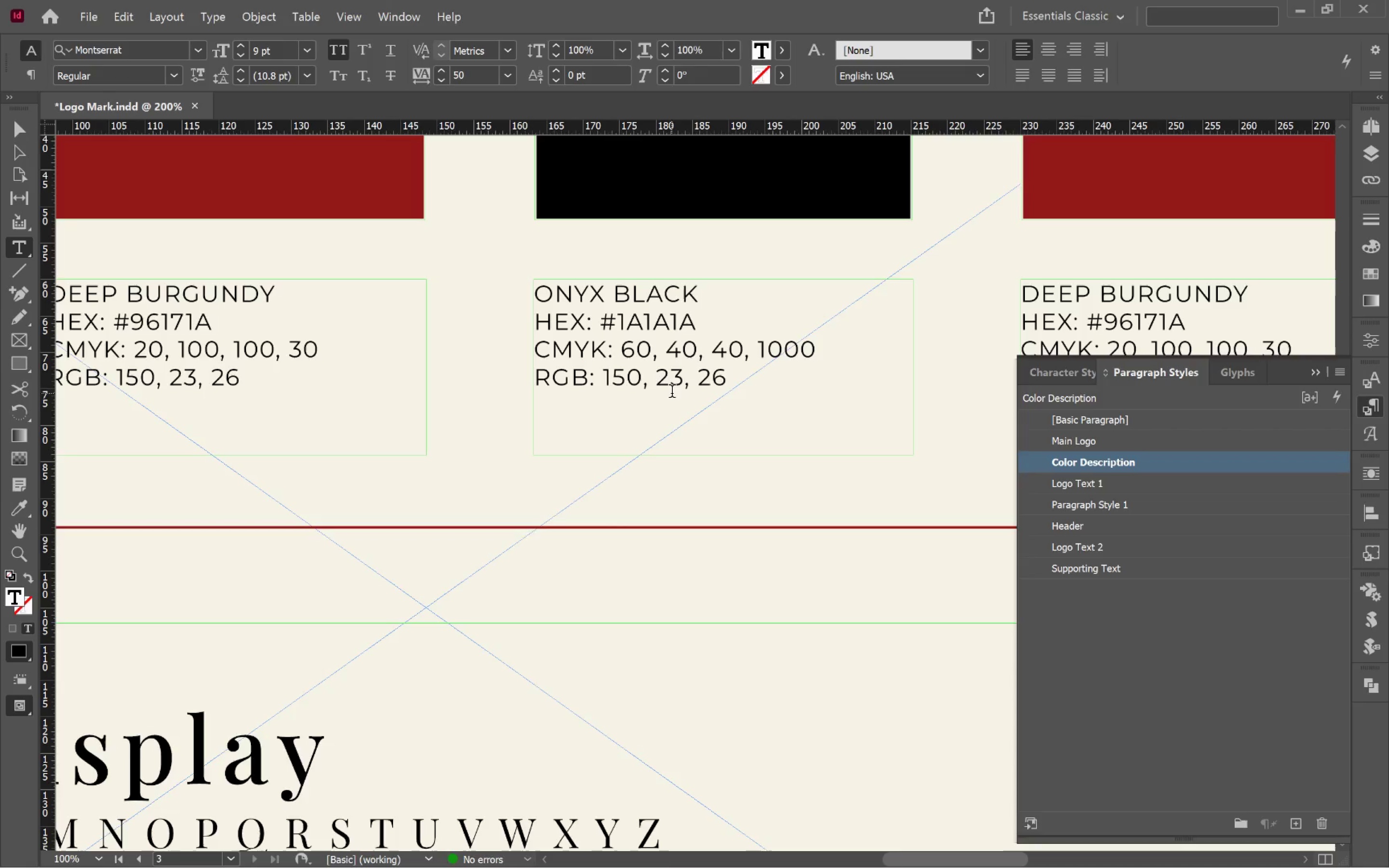 
hold_key(key=ControlLeft, duration=0.39)
left_click([680, 190])
 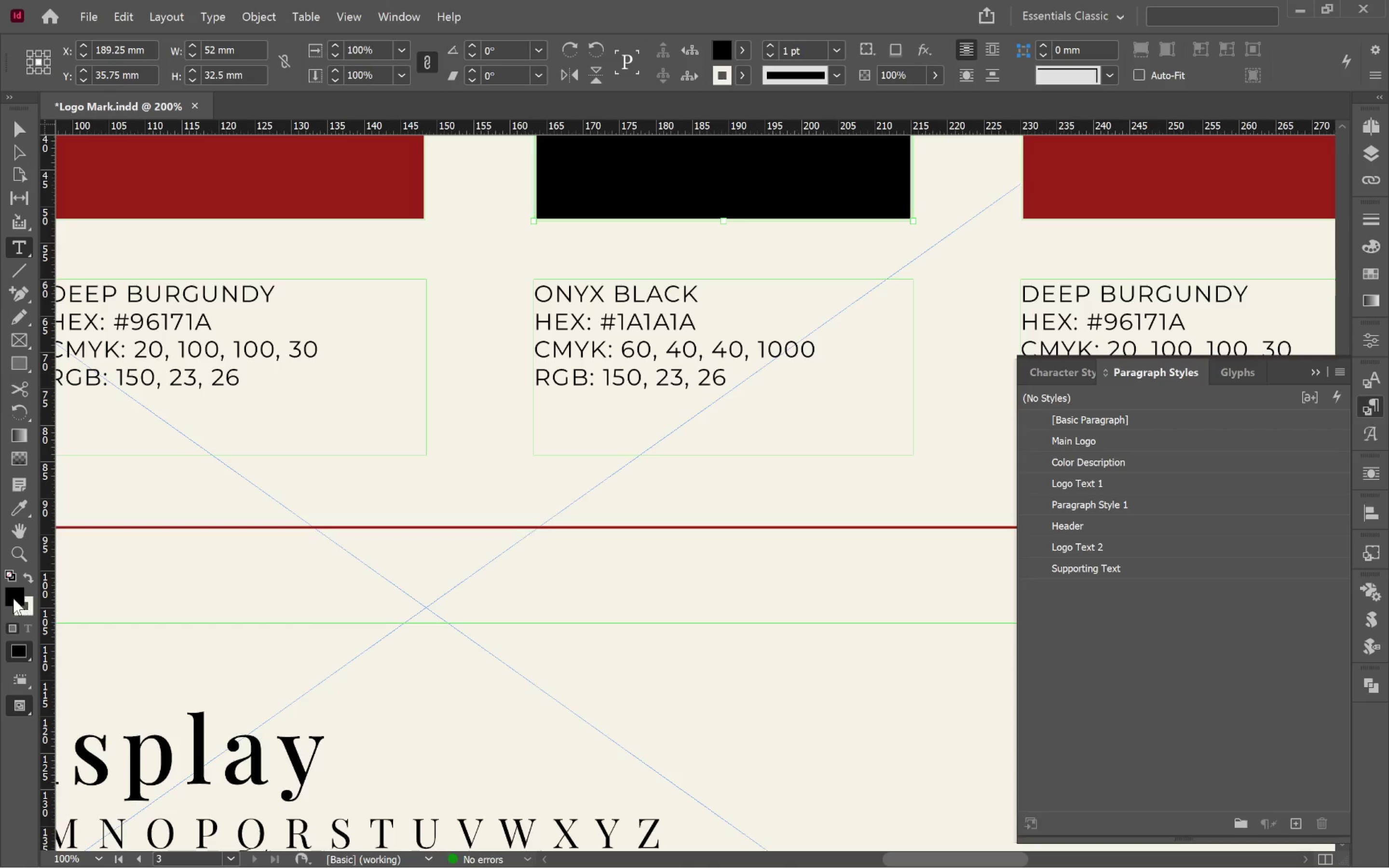 
double_click([11, 598])
 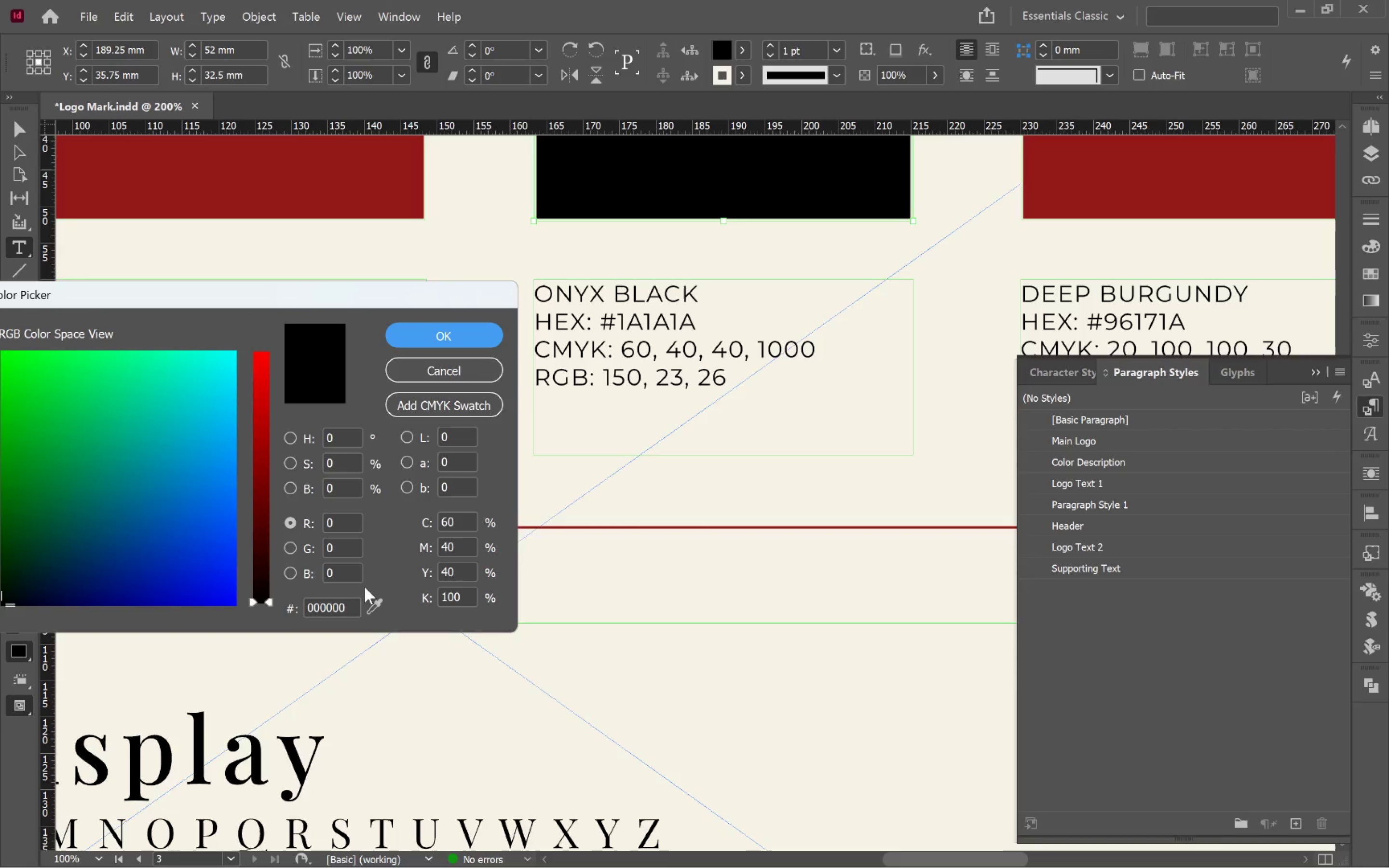 
left_click([435, 378])
 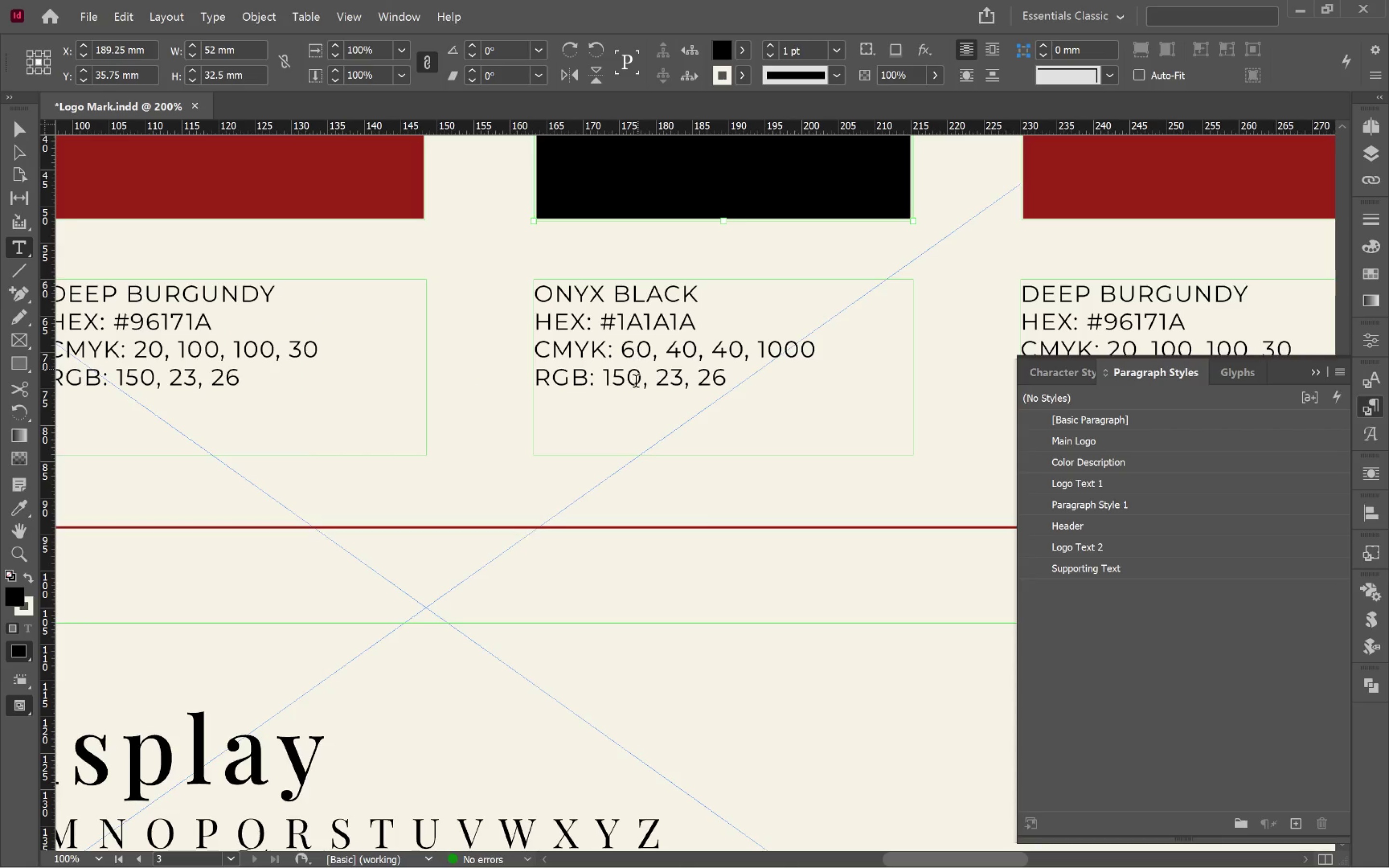 
left_click_drag(start_coordinate=[603, 380], to_coordinate=[721, 384])
 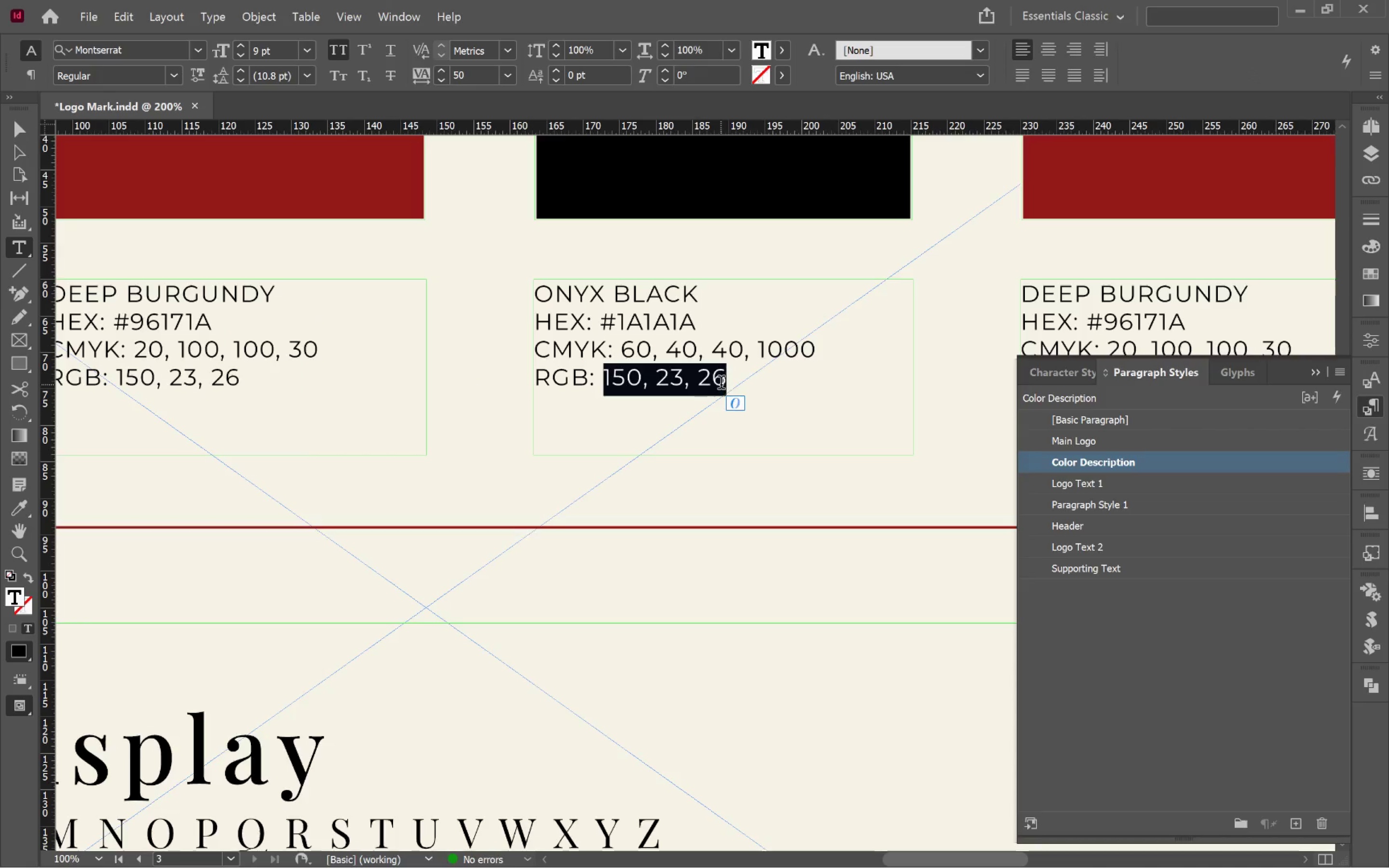 
key(0)
 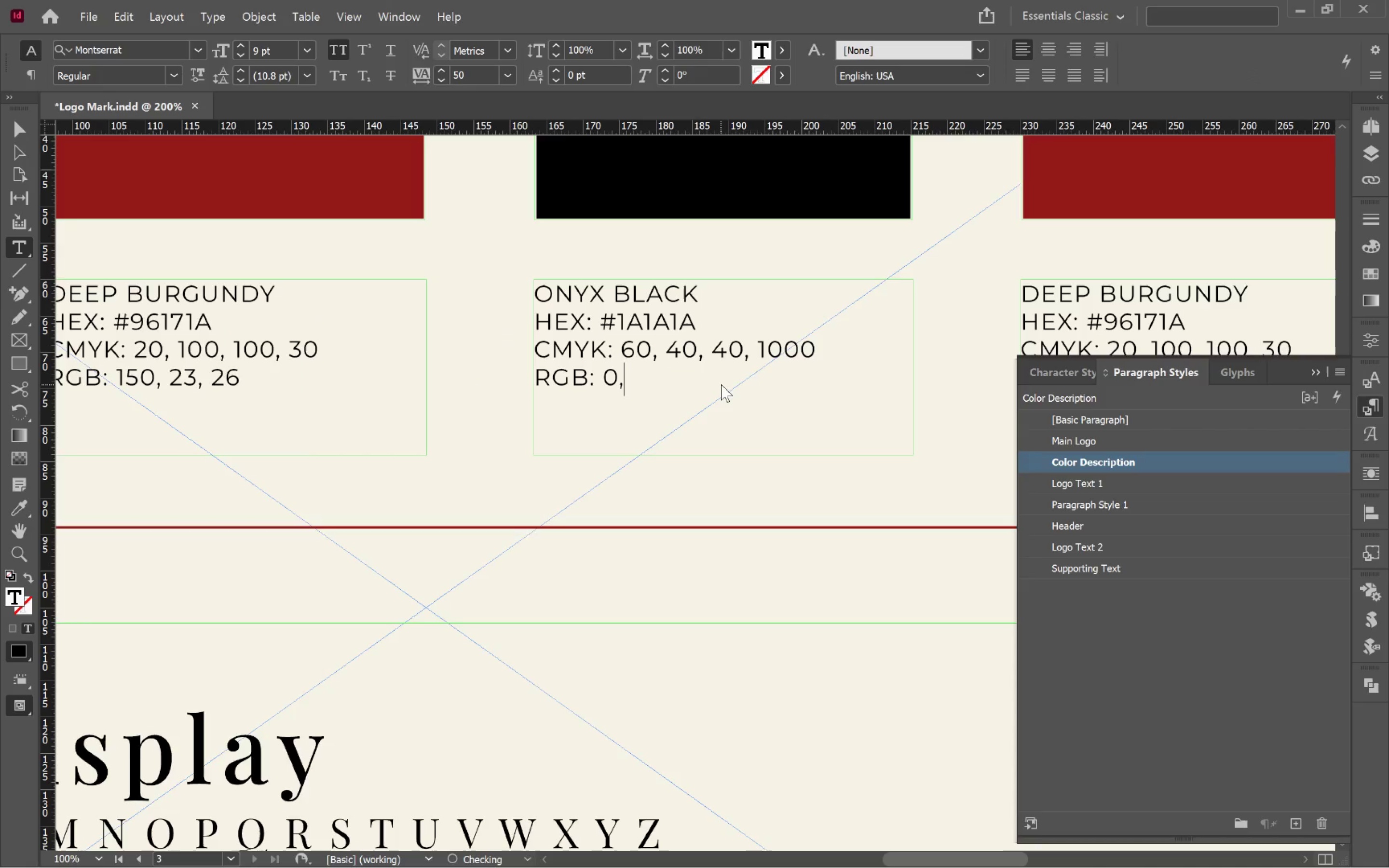 
key(Comma)
 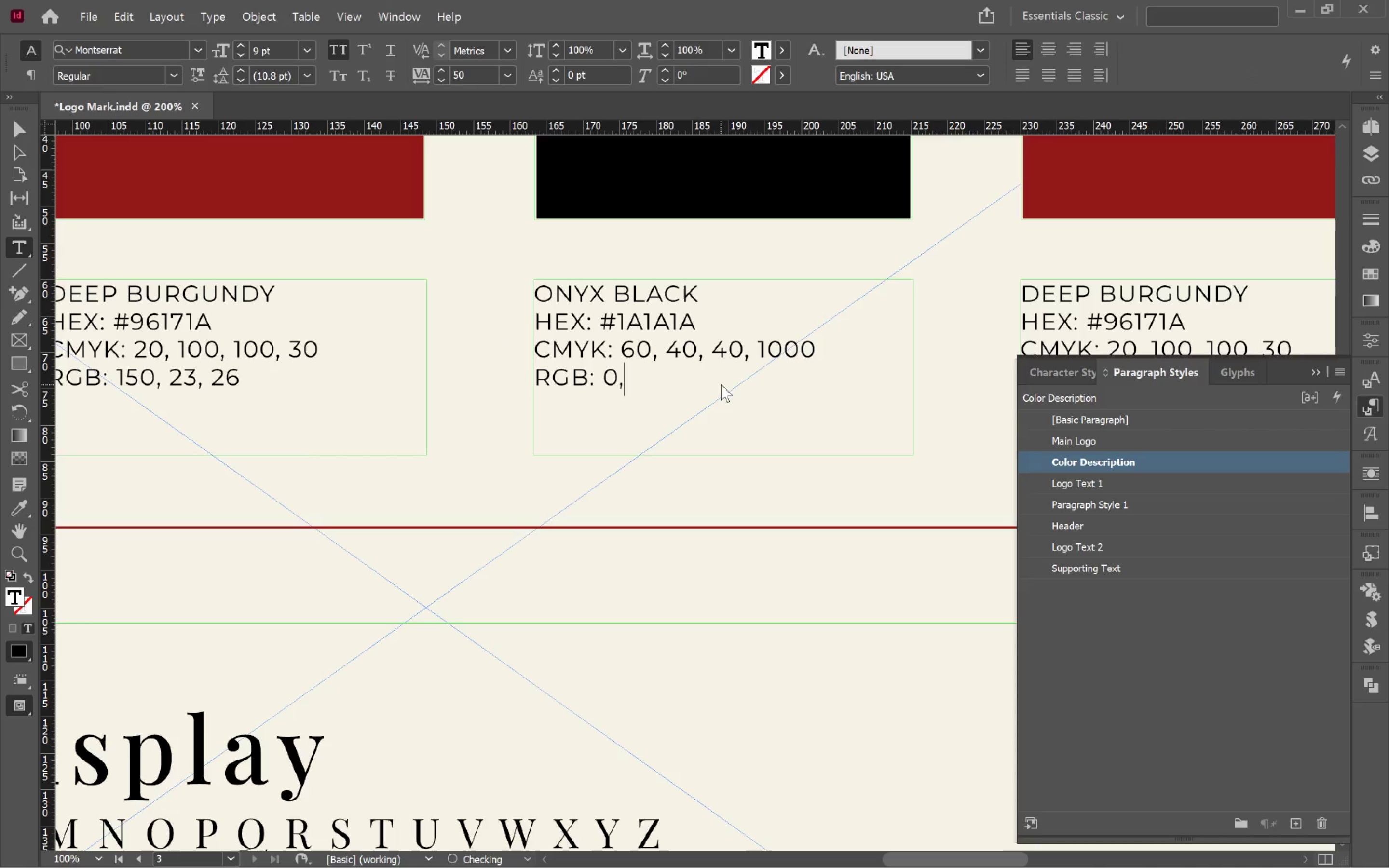 
key(0)
 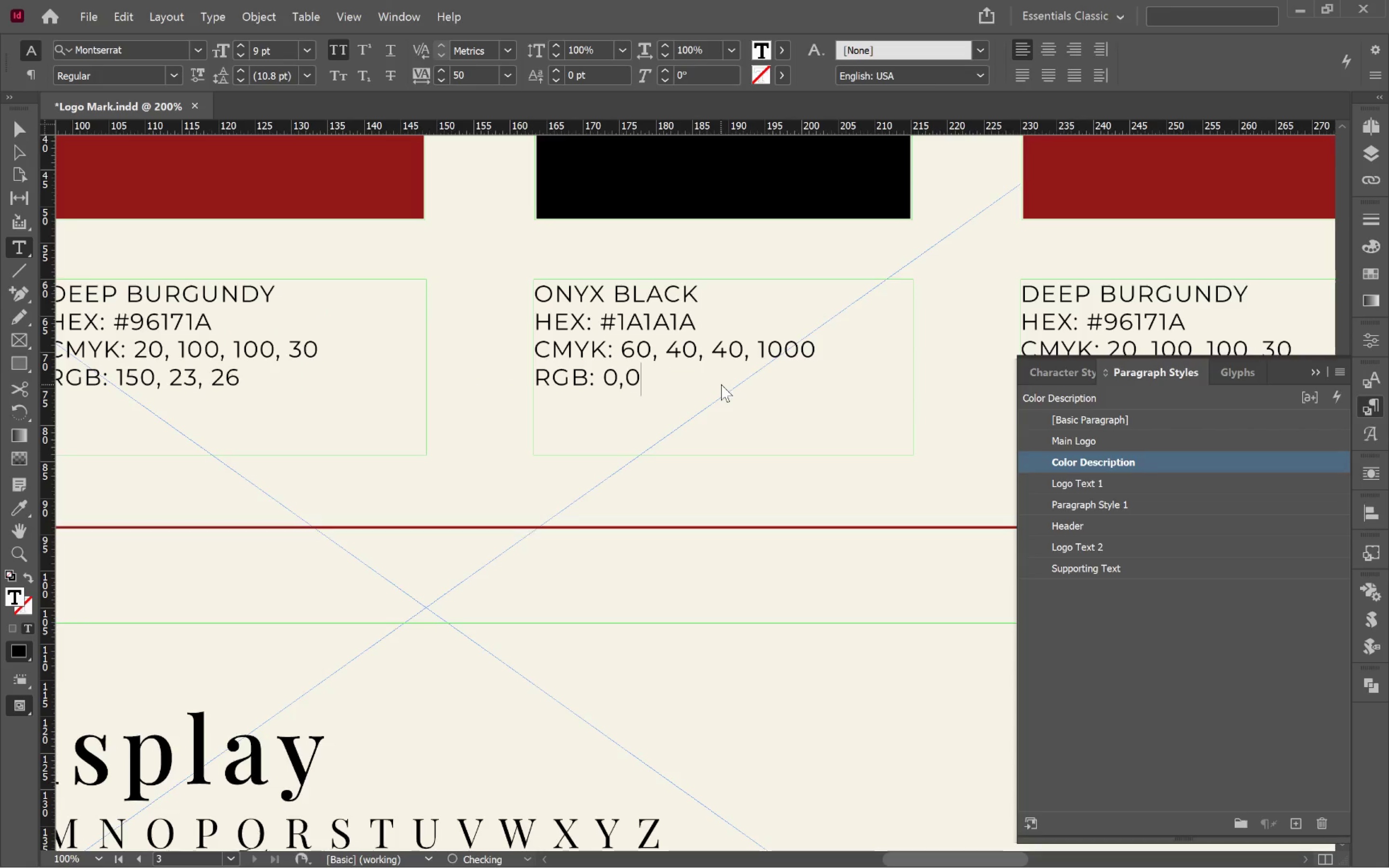 
key(Comma)
 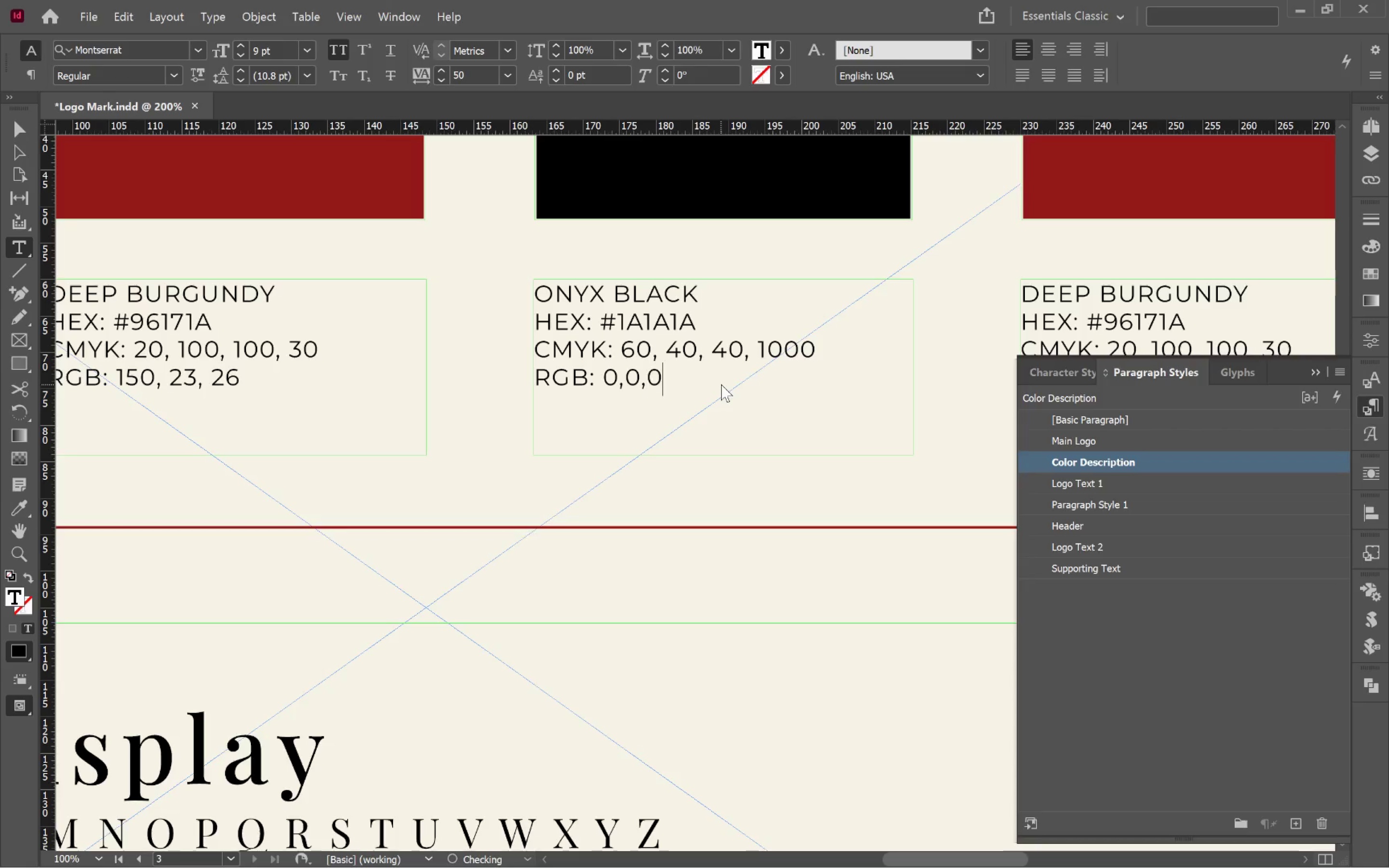 
key(0)
 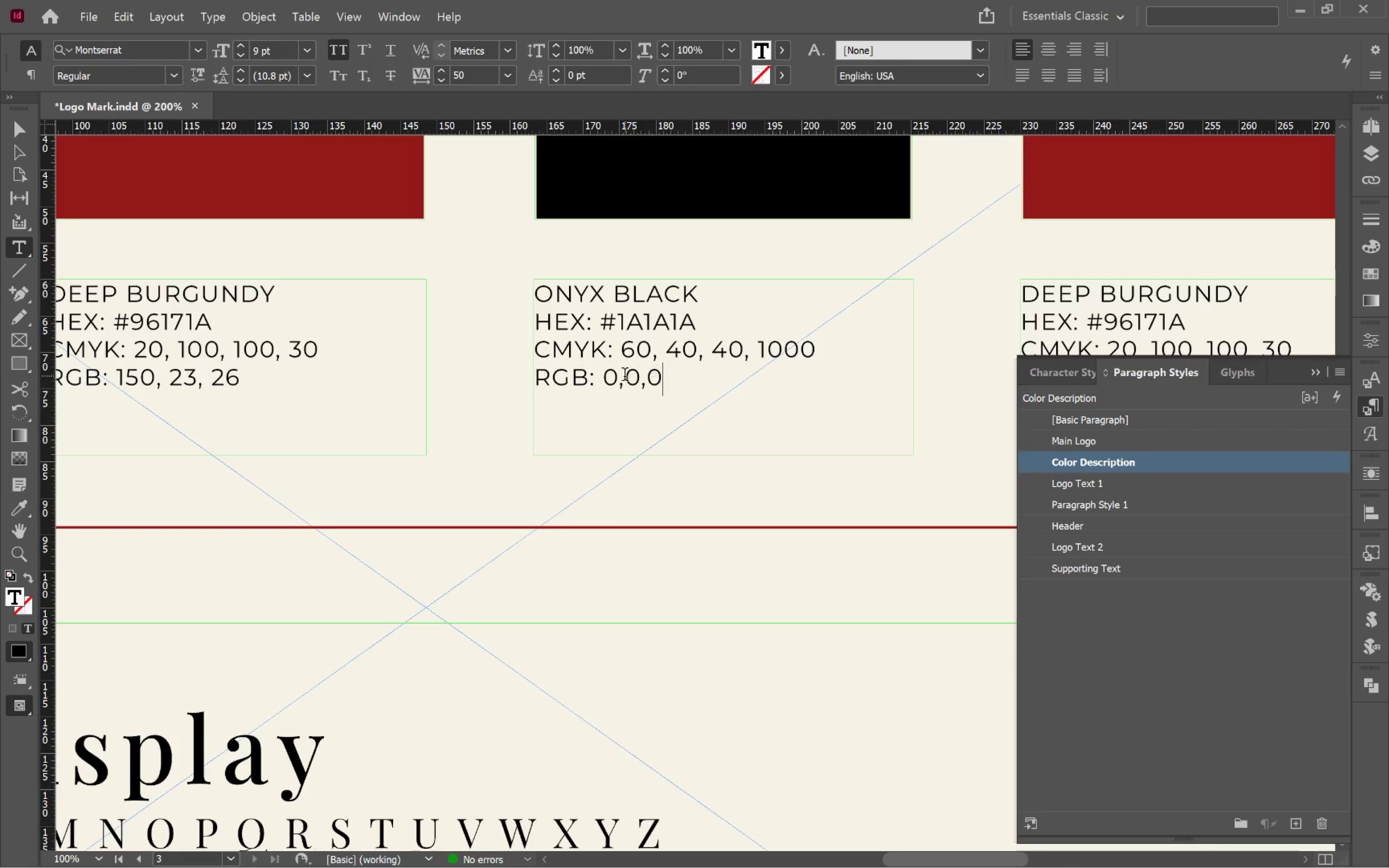 
left_click([625, 382])
 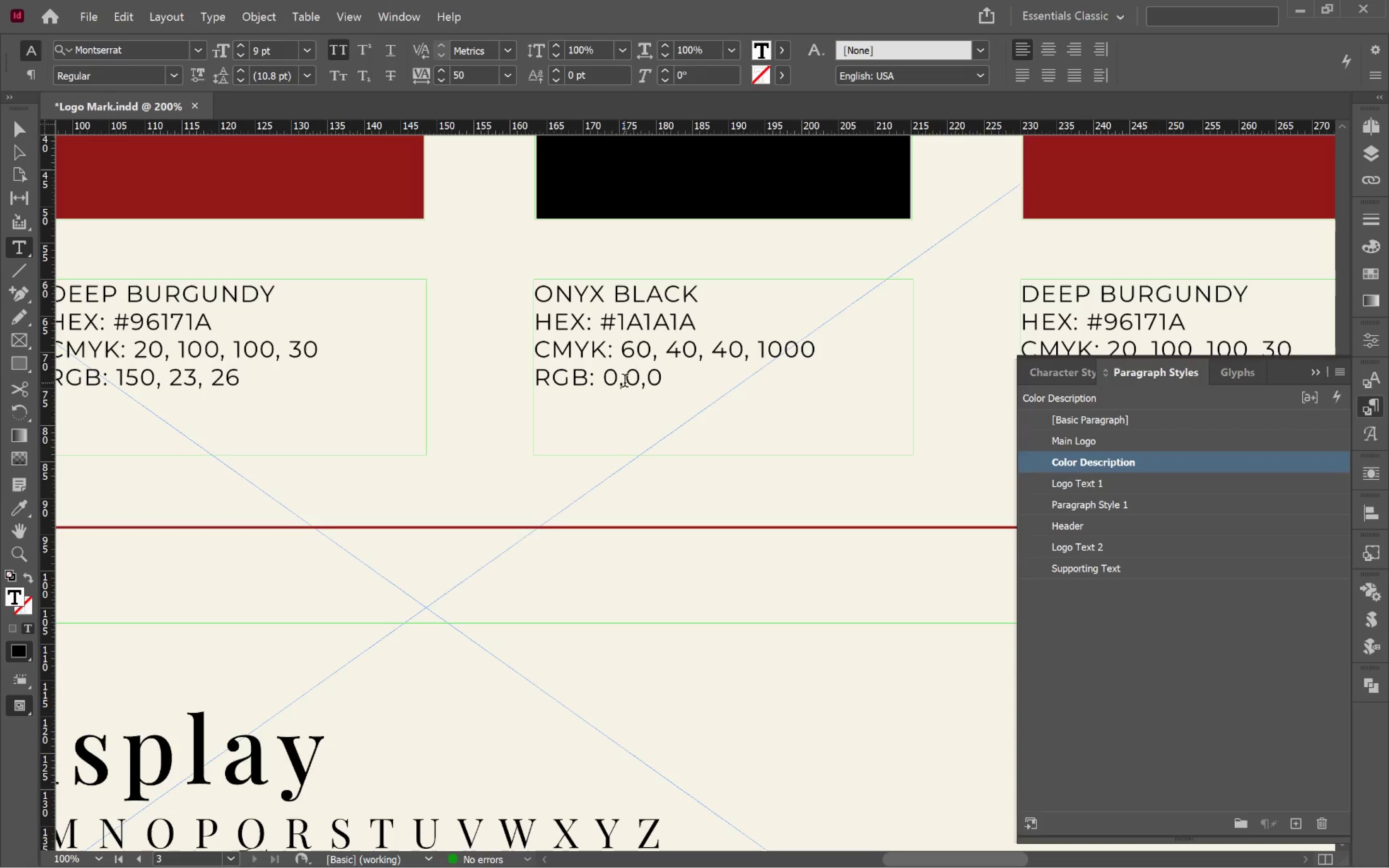 
key(Space)
 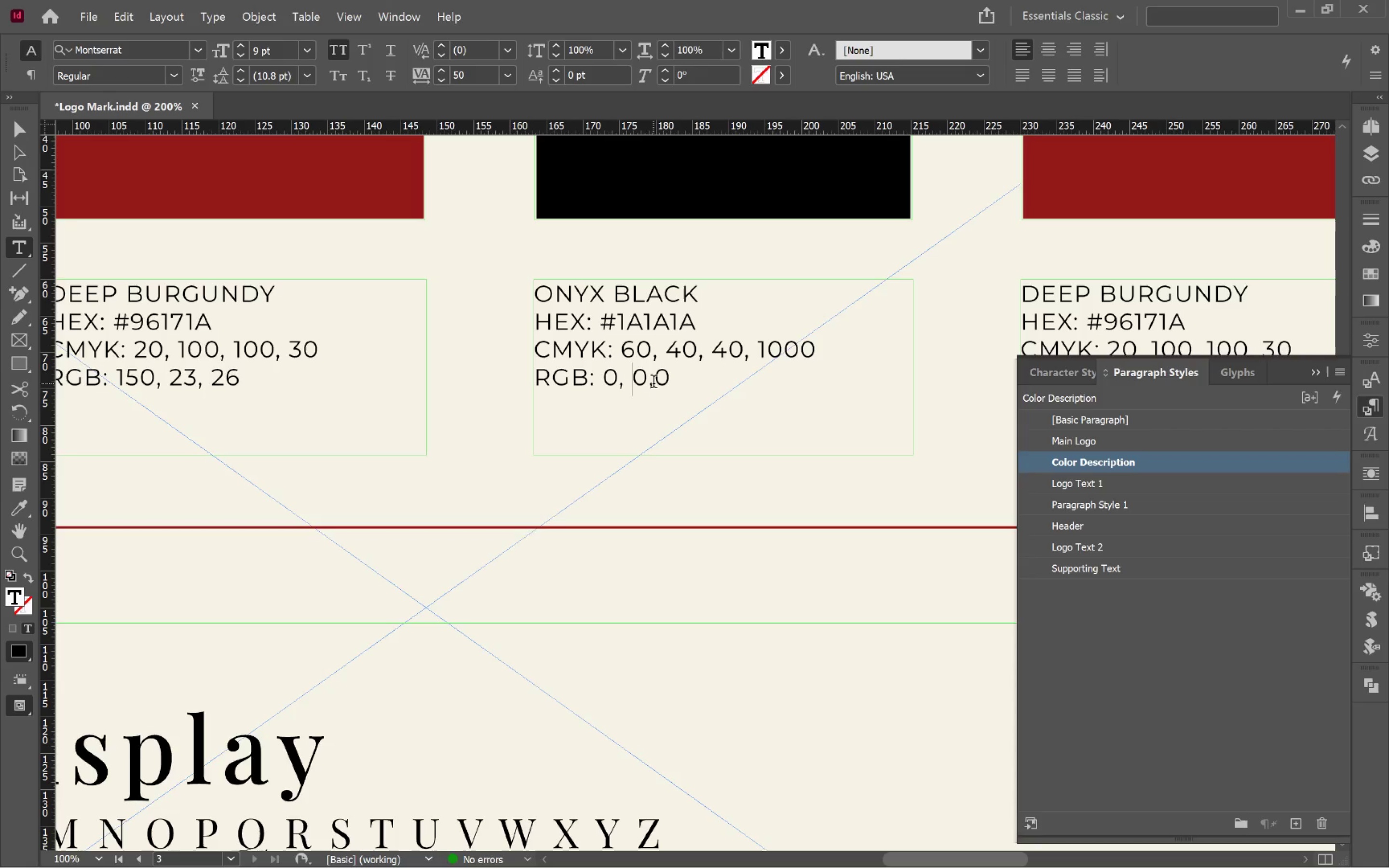 
left_click([656, 385])
 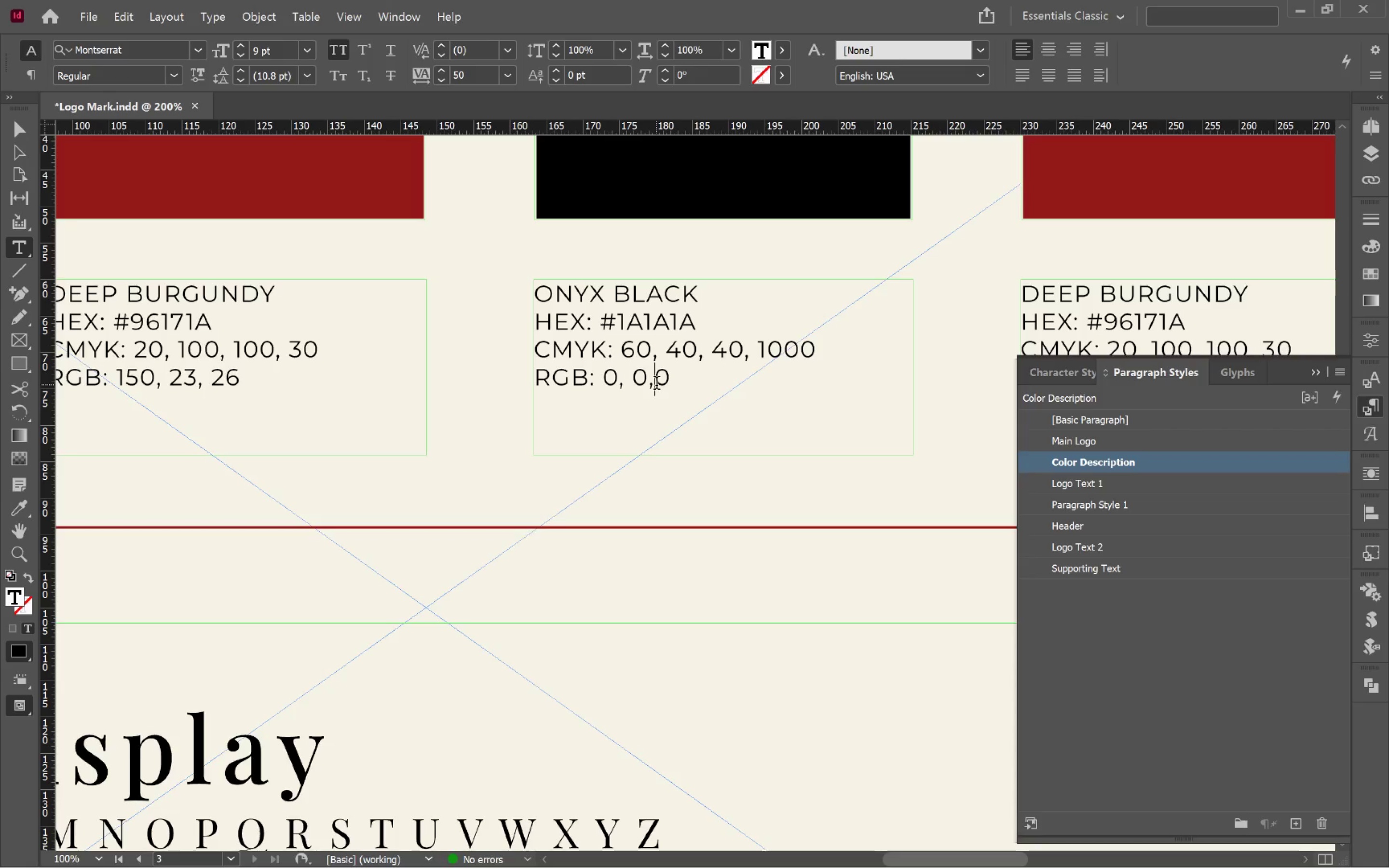 
key(Space)
 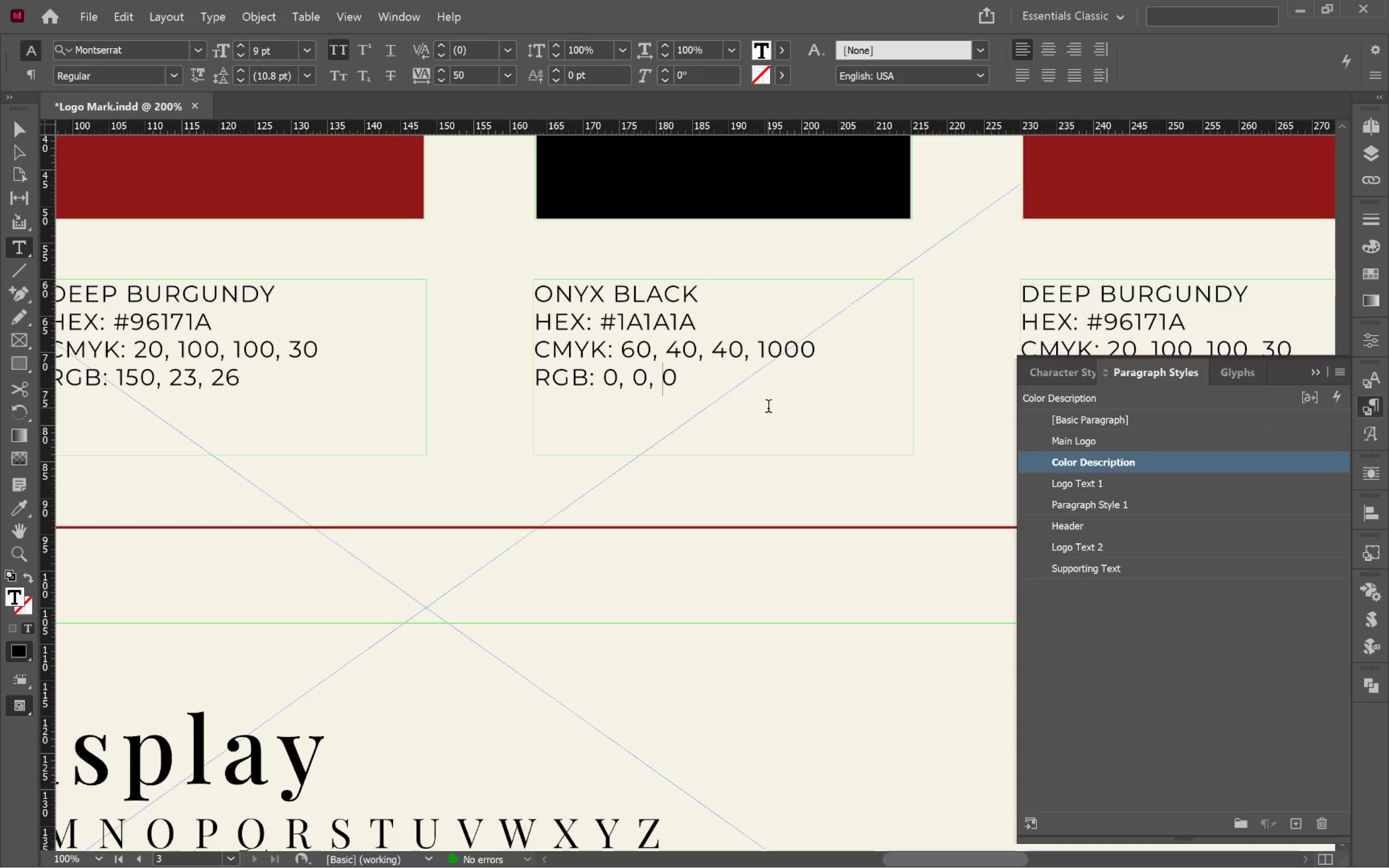 
hold_key(key=AltLeft, duration=0.61)
 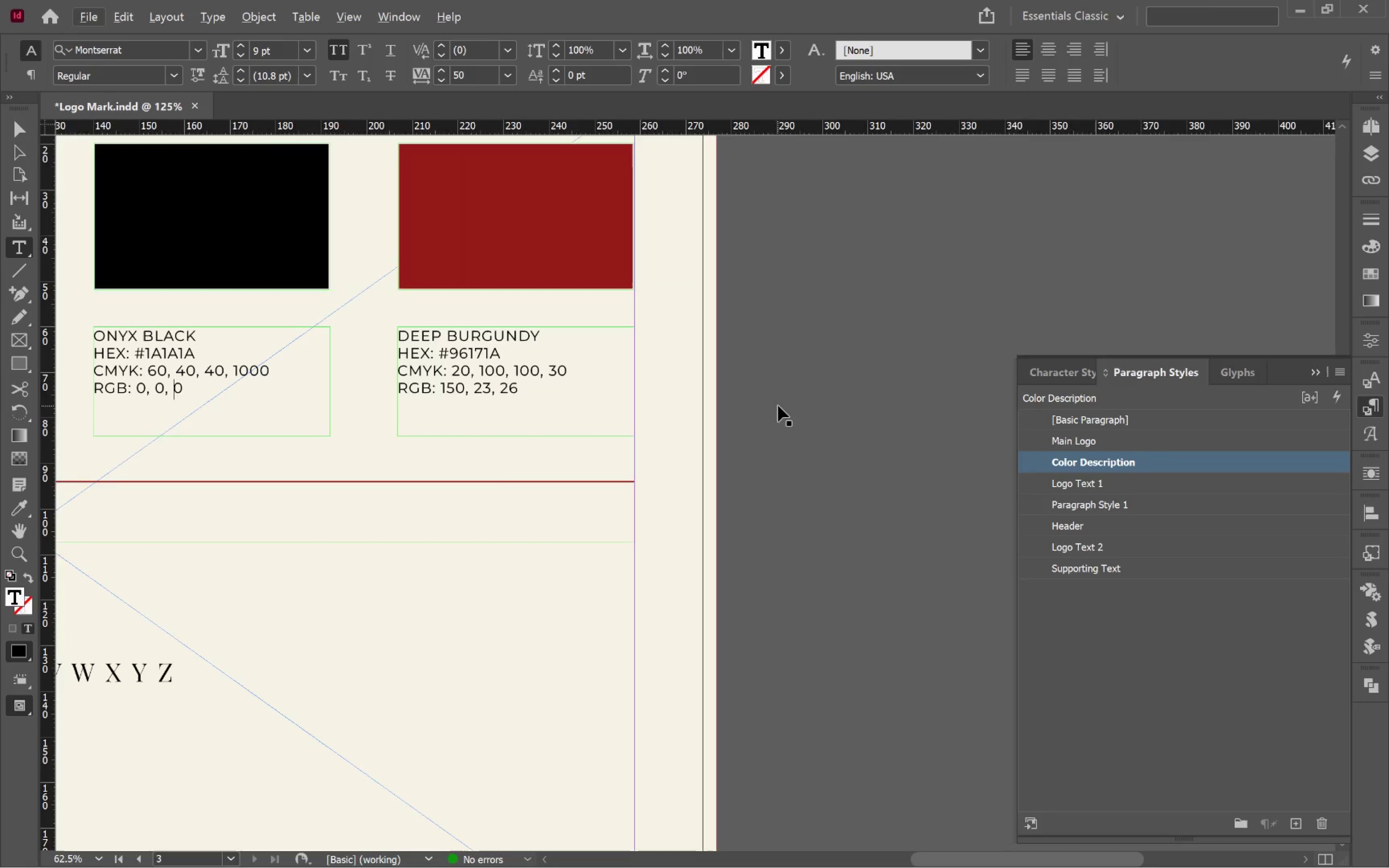 
hold_key(key=ControlLeft, duration=0.63)
 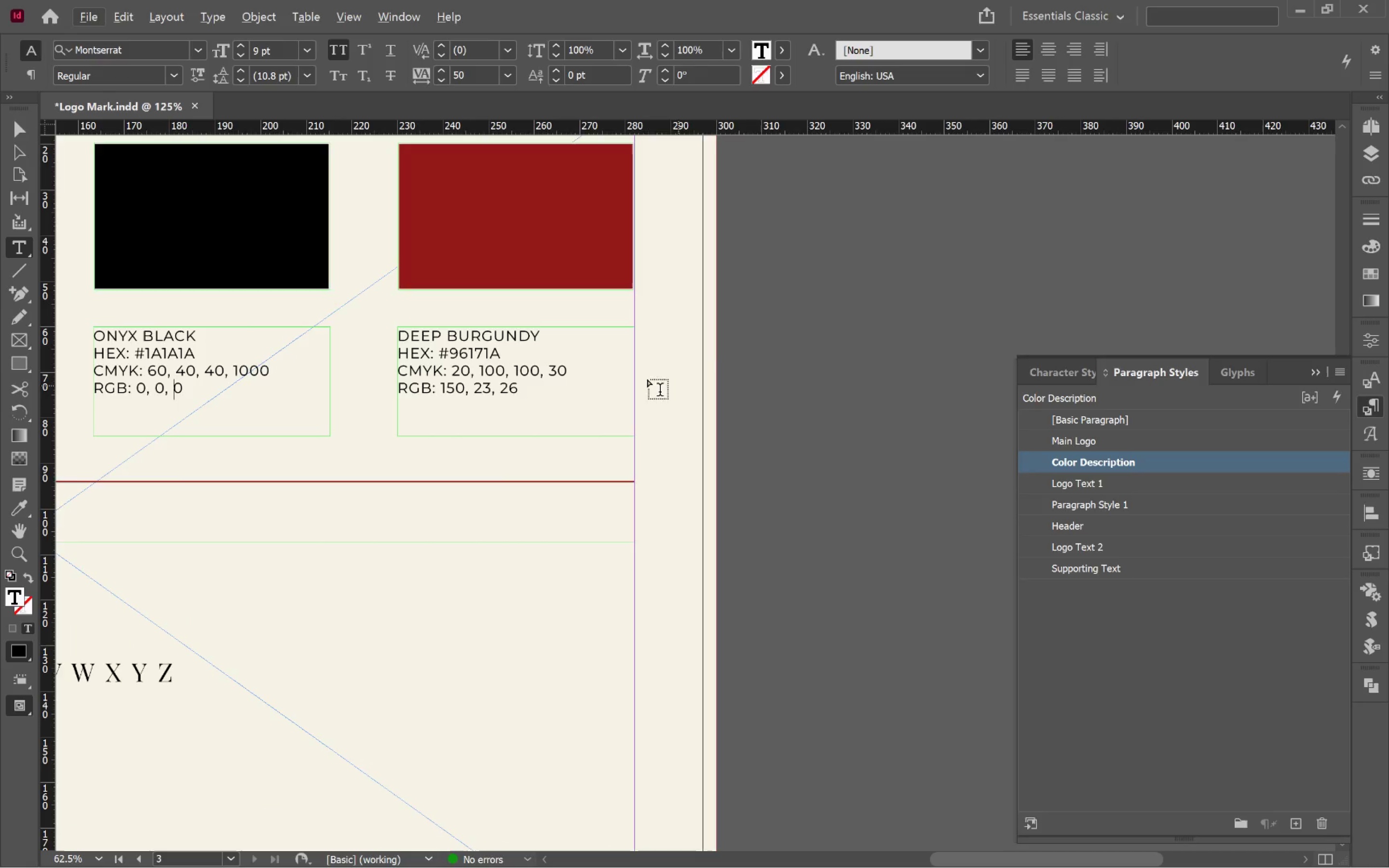 
hold_key(key=ControlLeft, duration=0.72)
 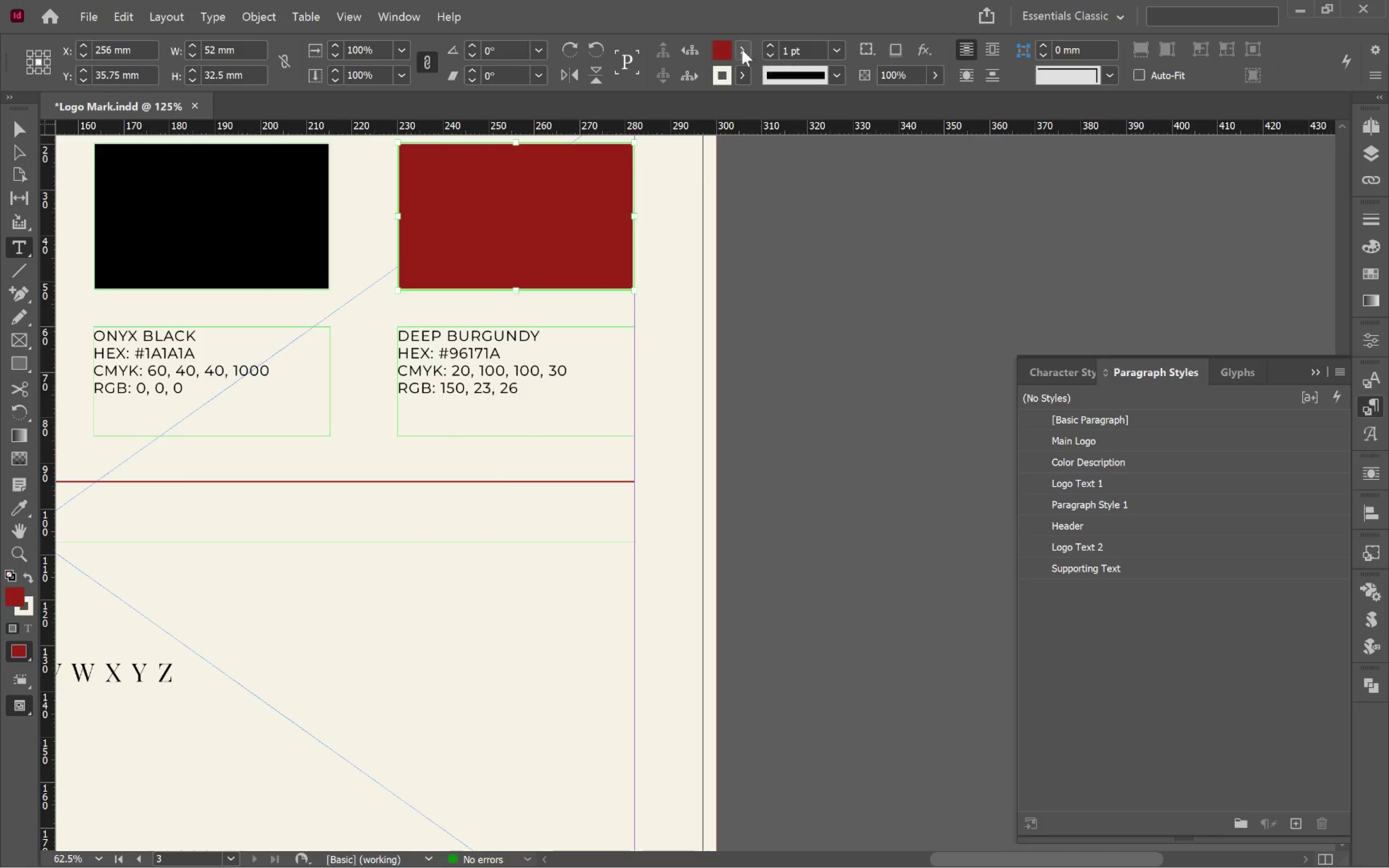 
scroll: coordinate [778, 406], scroll_direction: down, amount: 7.0
 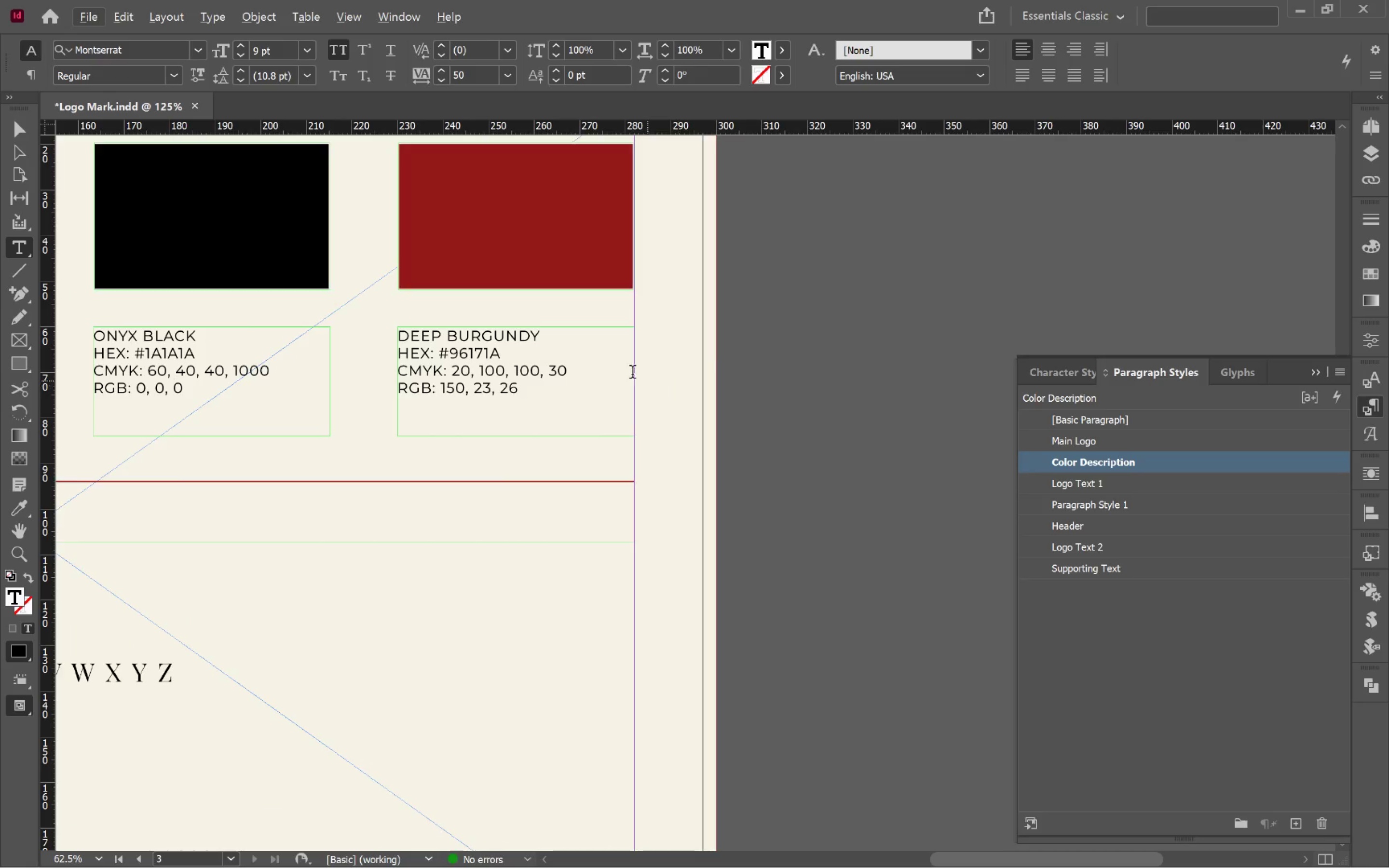 
left_click([572, 246])
 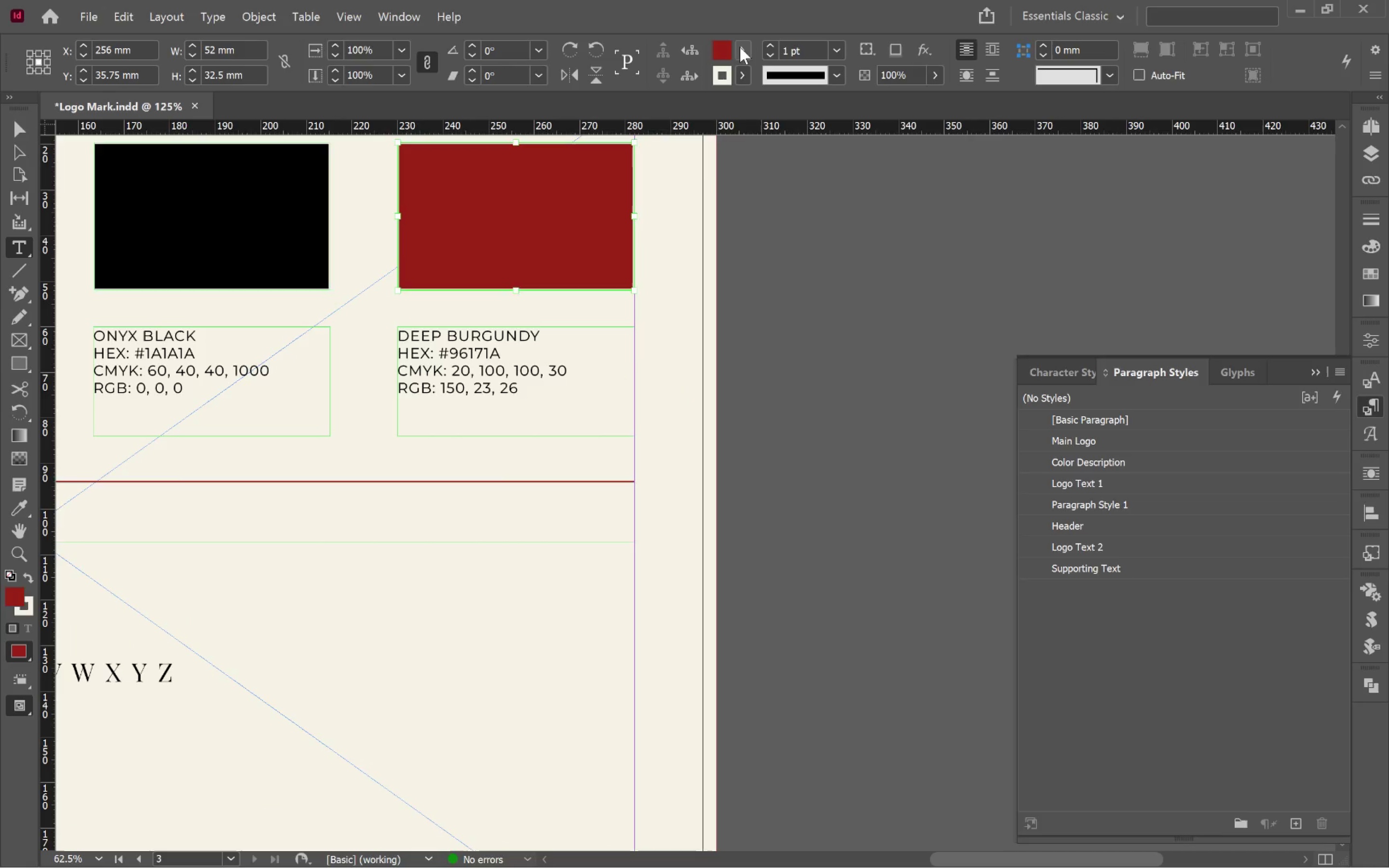 
left_click([740, 46])
 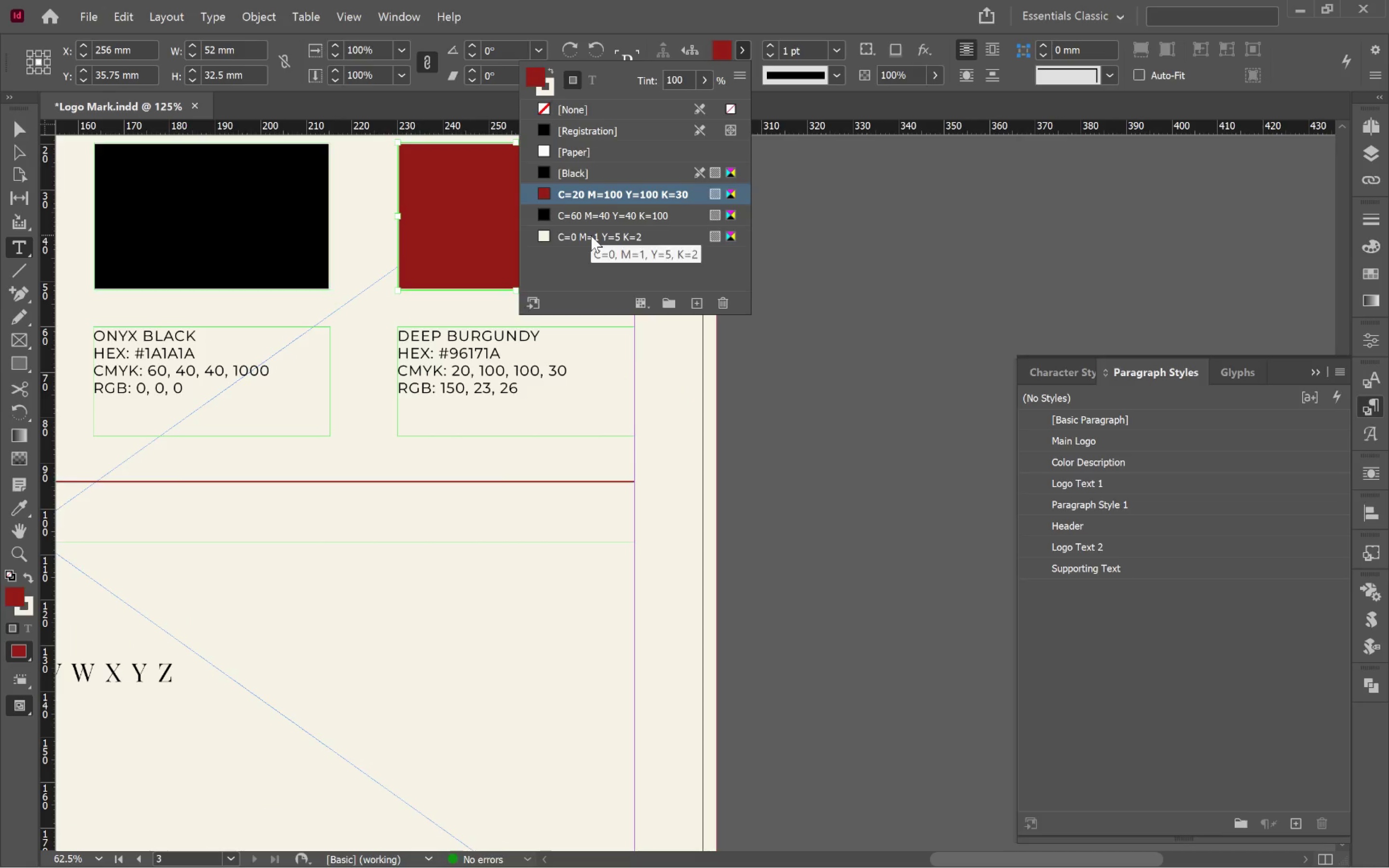 
left_click([591, 235])
 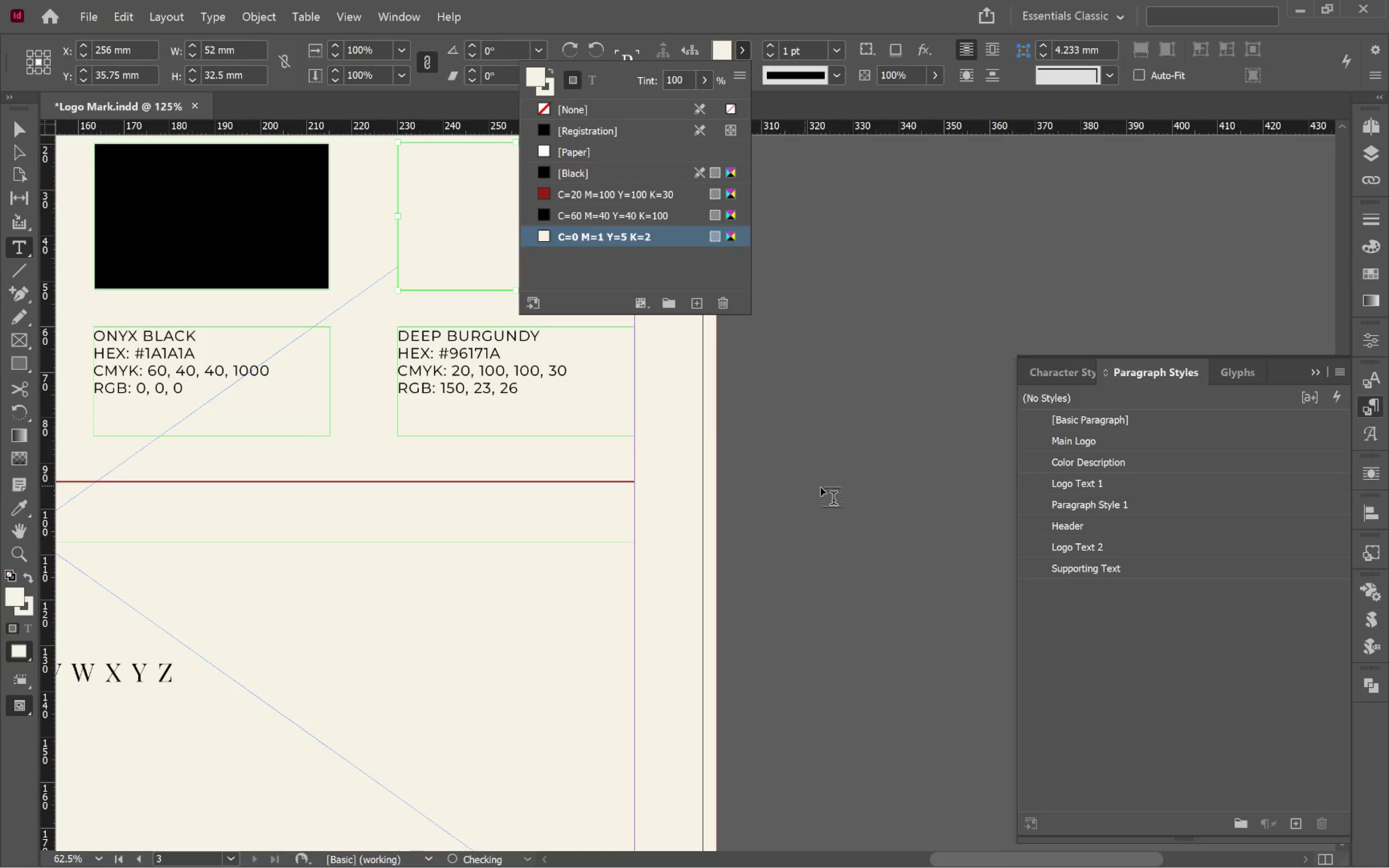 
hold_key(key=ControlLeft, duration=1.45)
left_click([819, 461])
 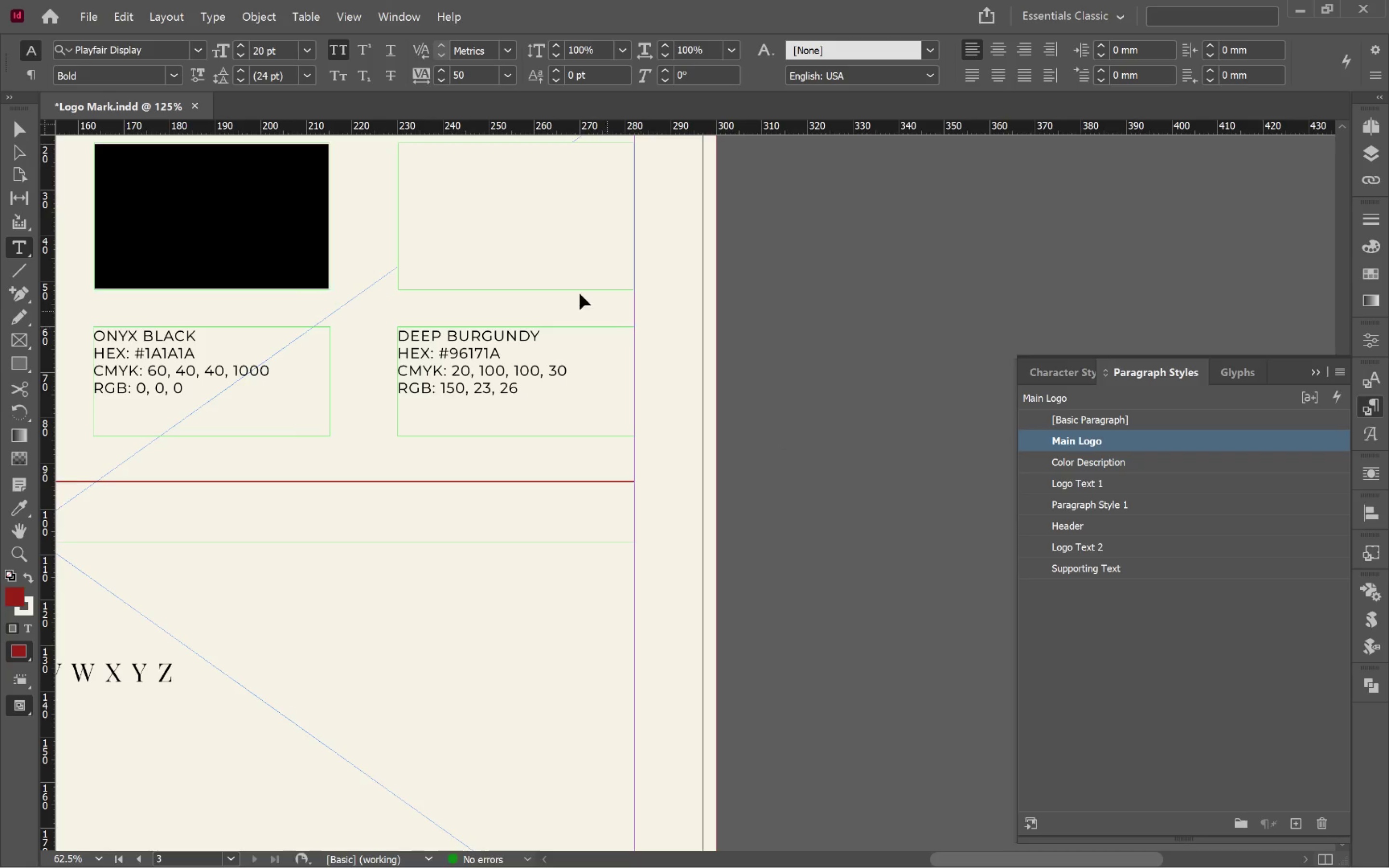 
left_click([542, 246])
 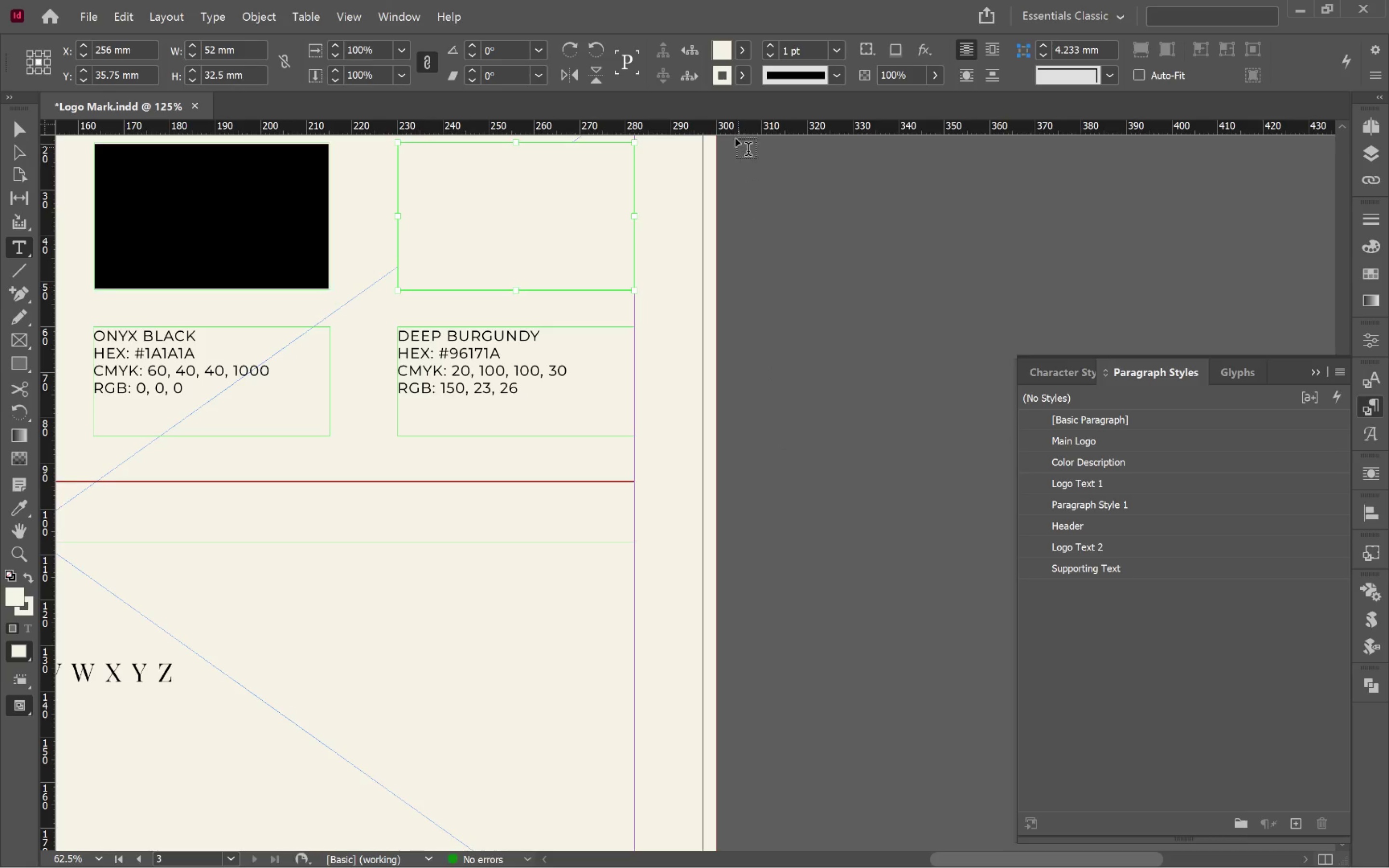 
left_click([744, 70])
 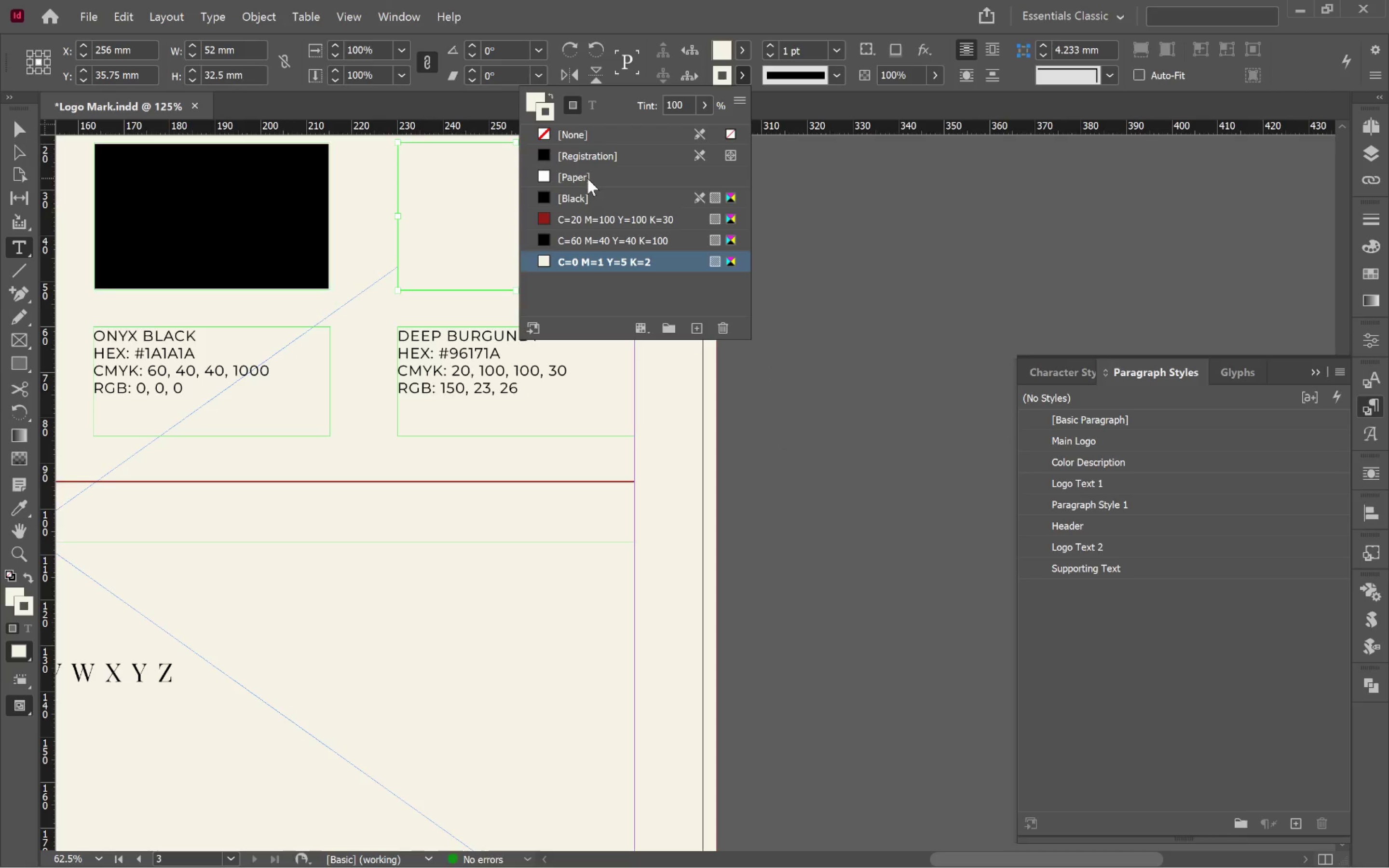 
left_click([587, 178])
 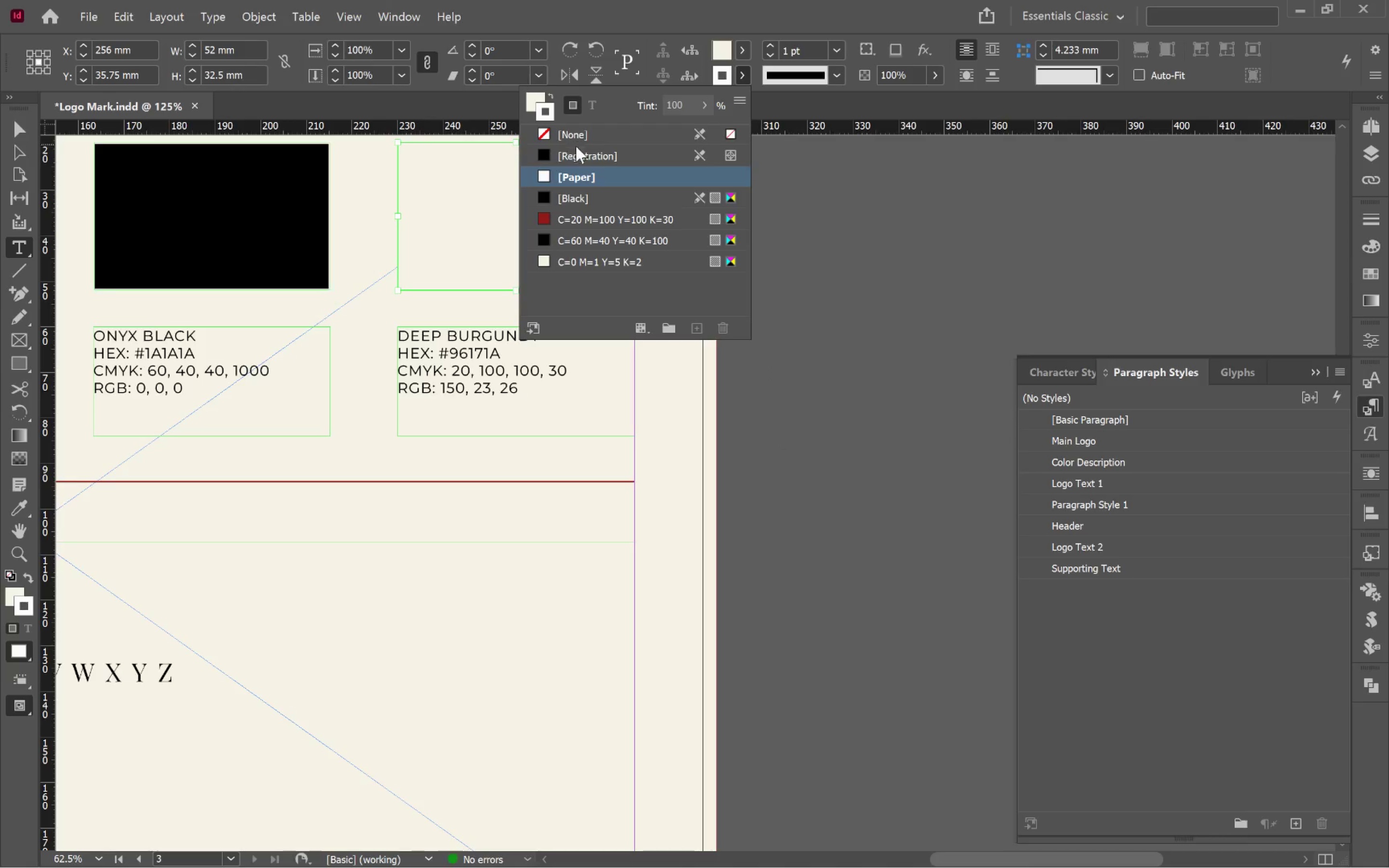 
left_click([580, 199])
 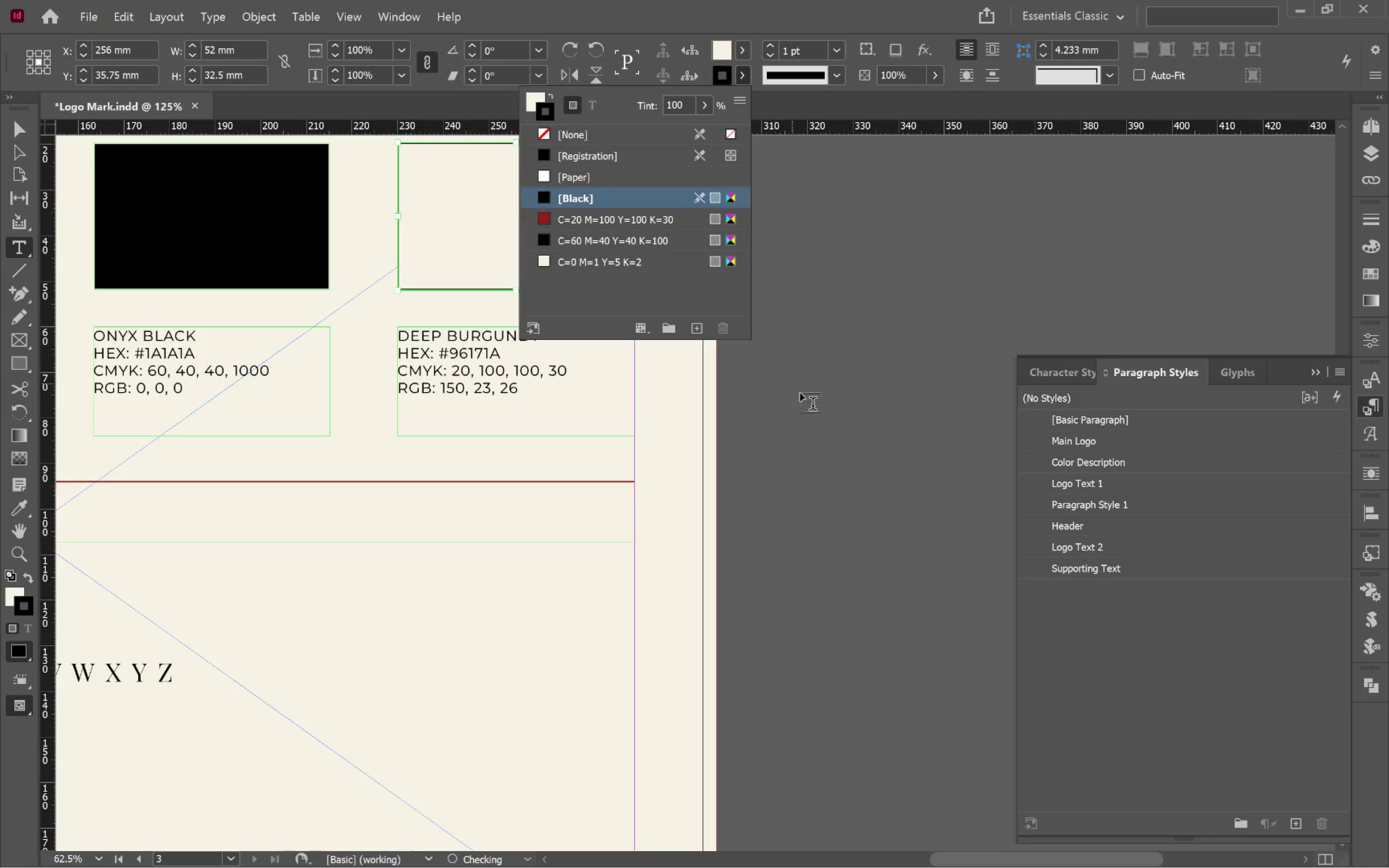 
left_click([802, 393])
 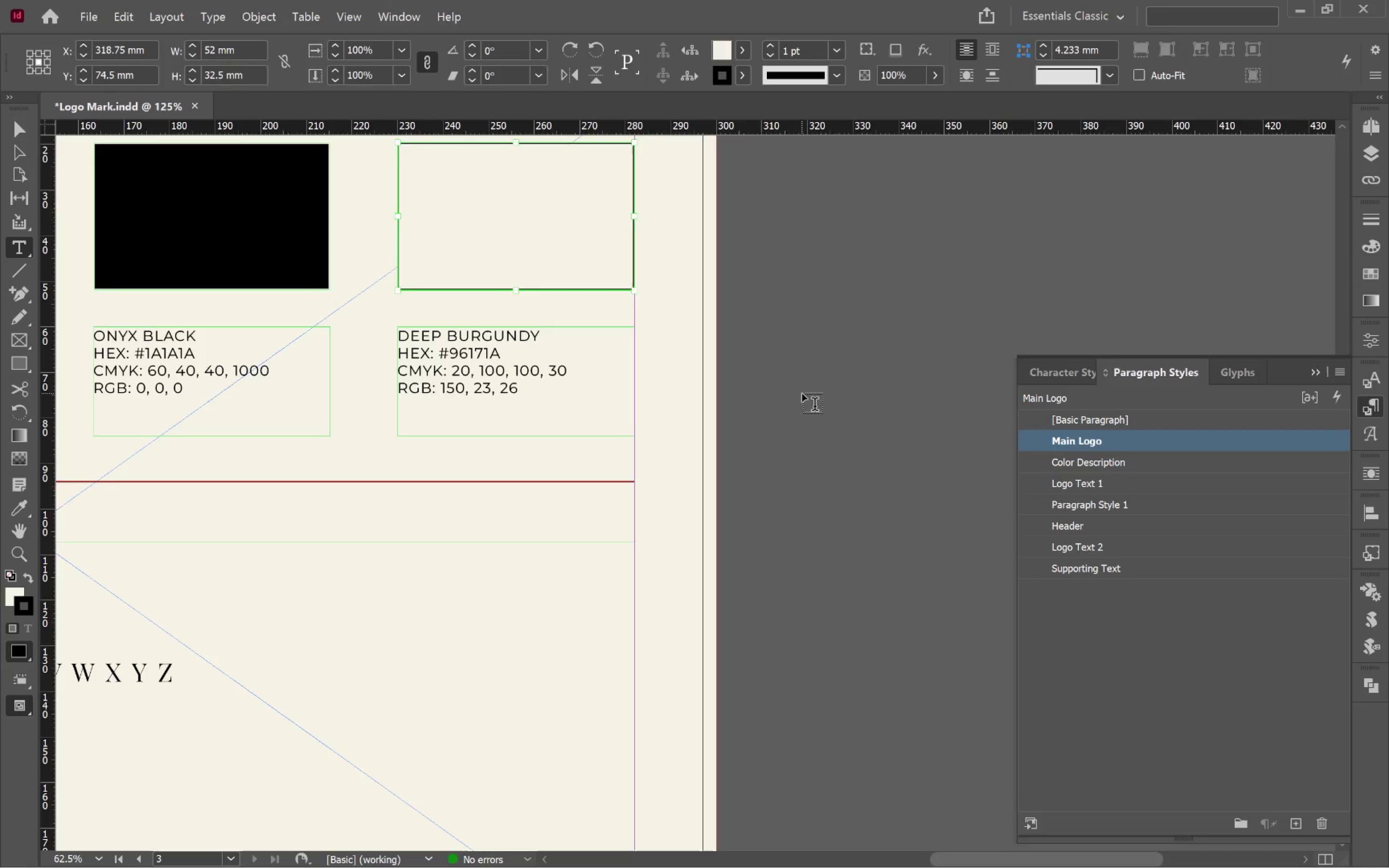 
hold_key(key=ControlLeft, duration=0.86)
left_click([736, 382])
 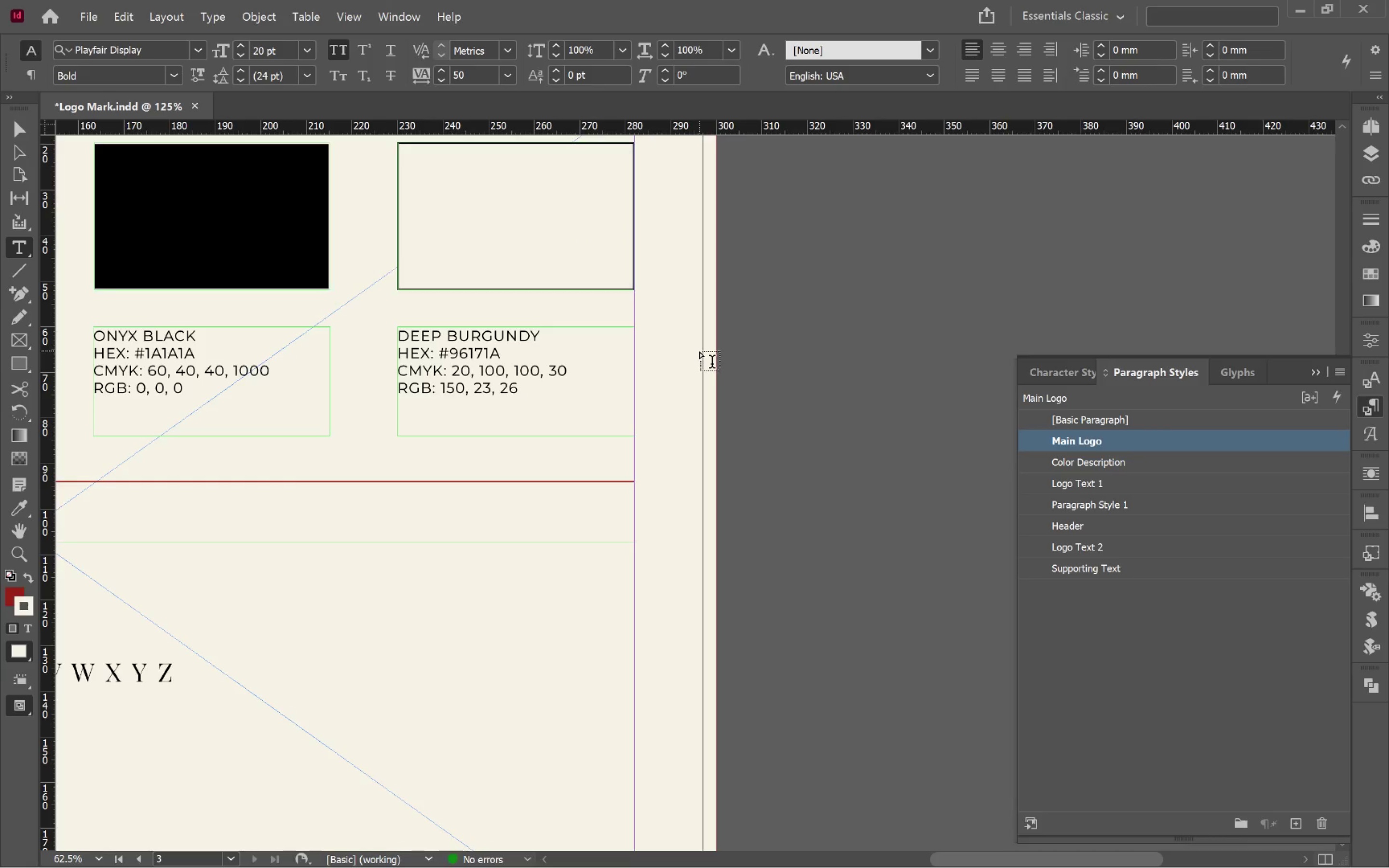 
key(V)
 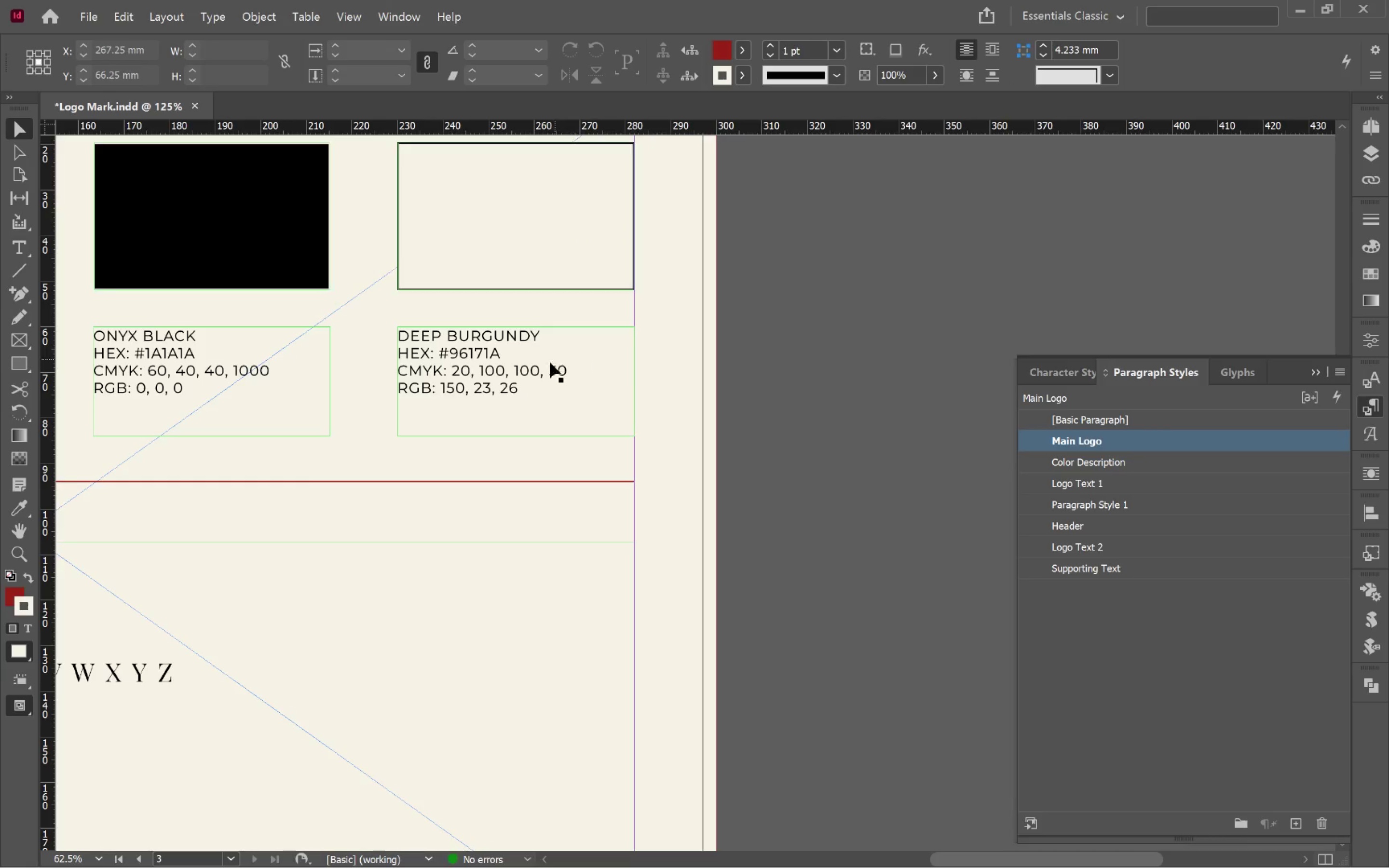 
hold_key(key=Space, duration=0.87)
 